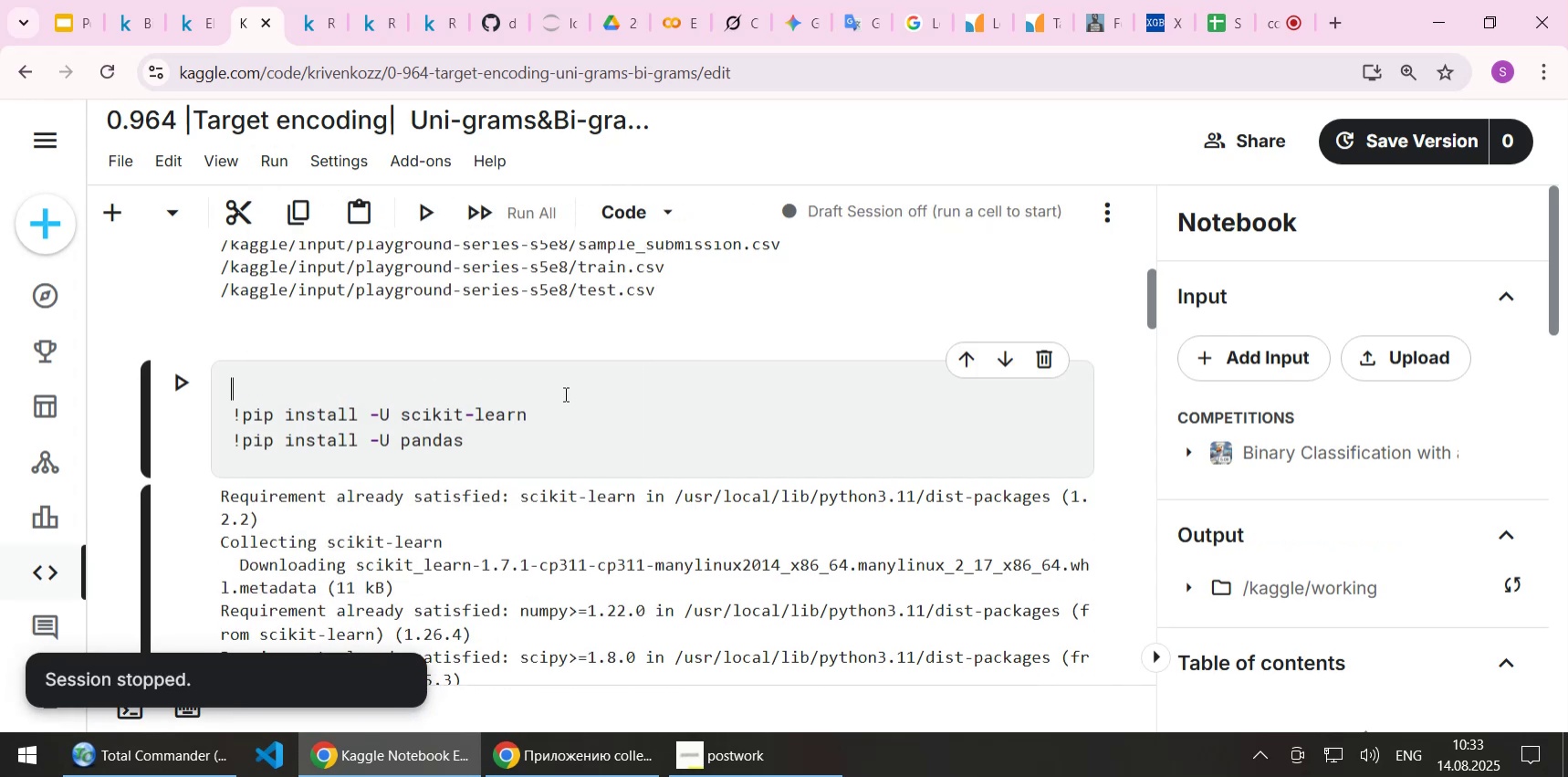 
type(if 0:)
 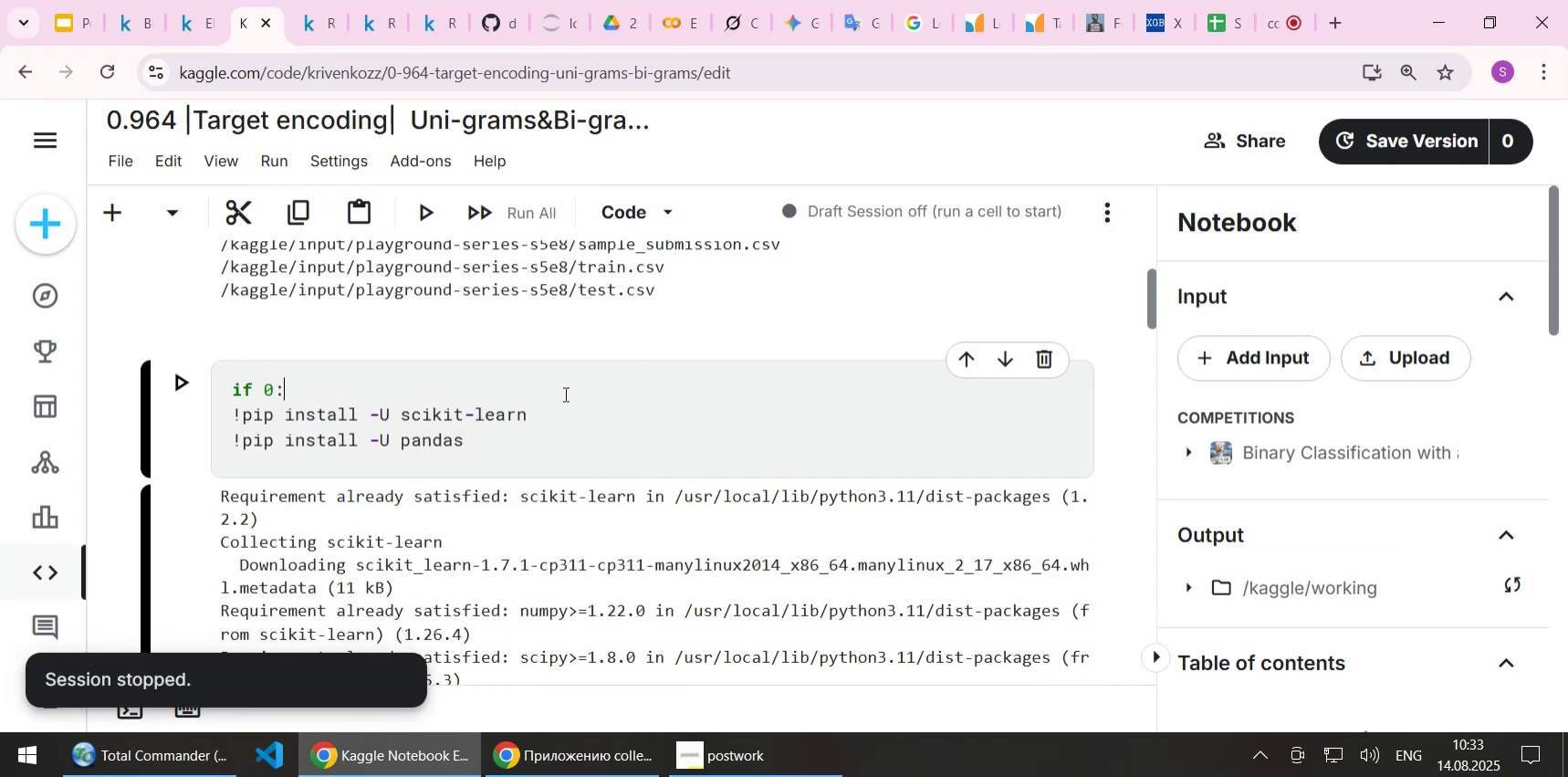 
key(ArrowDown)
 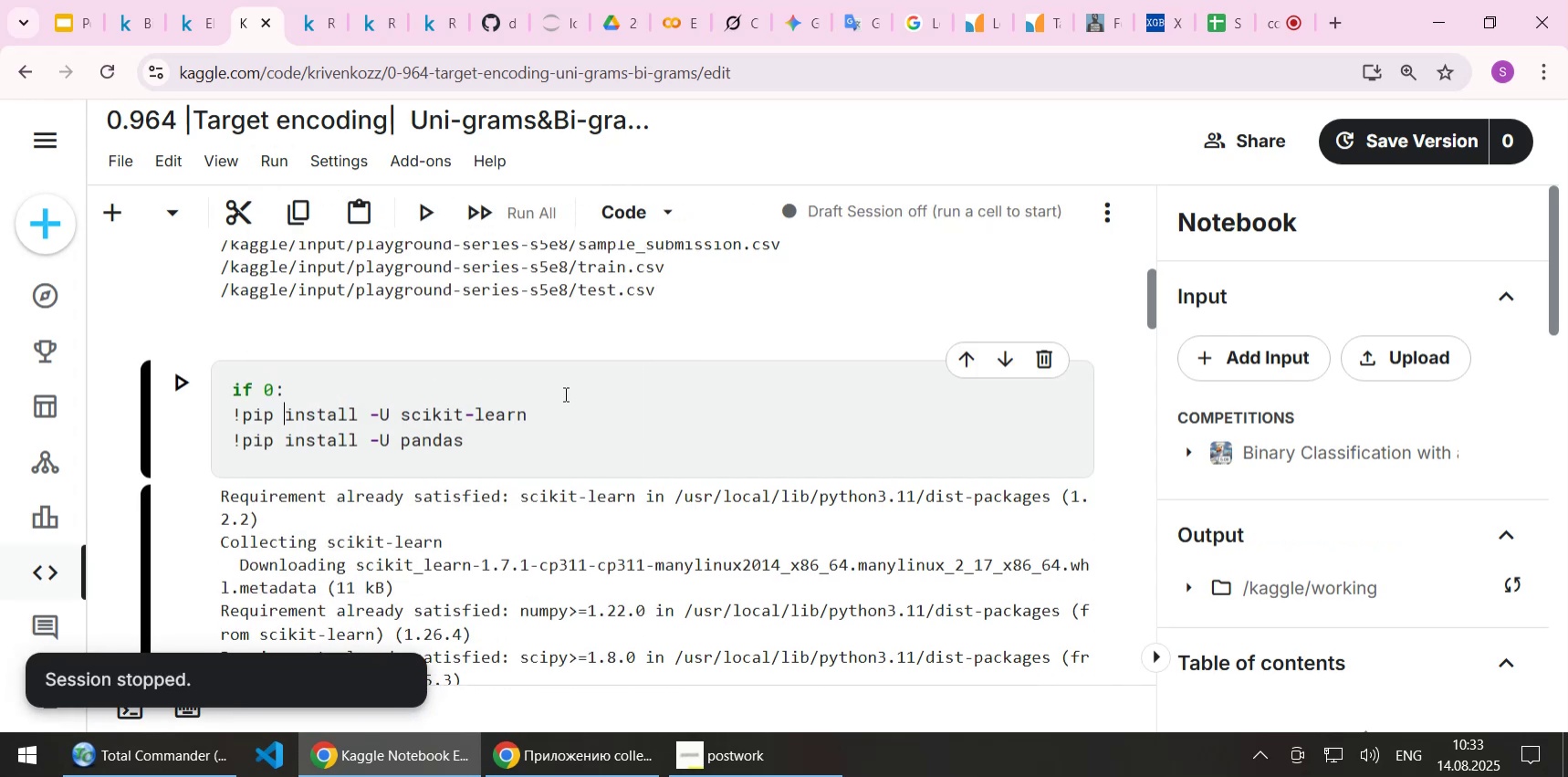 
key(Home)
 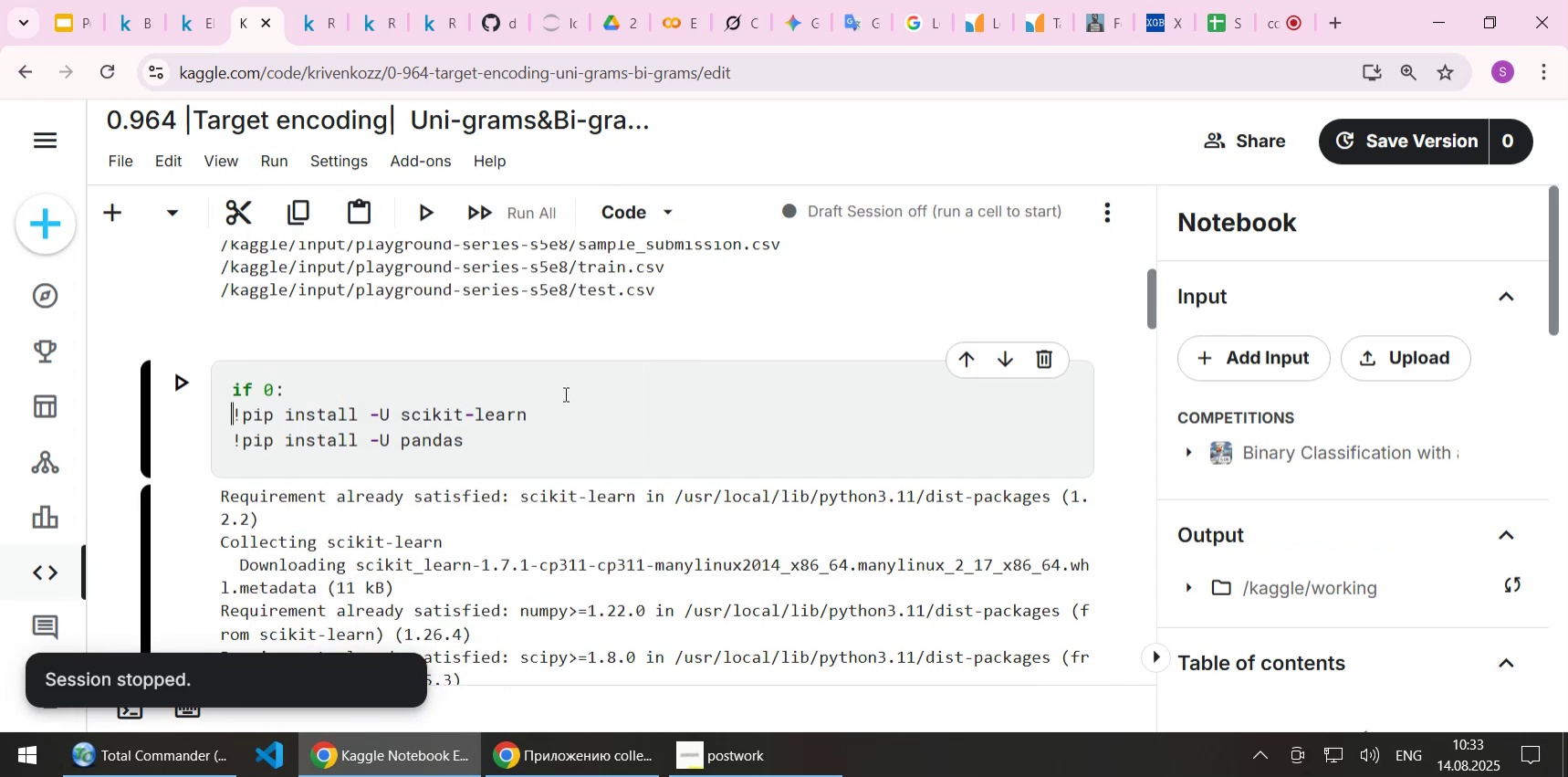 
key(Tab)
 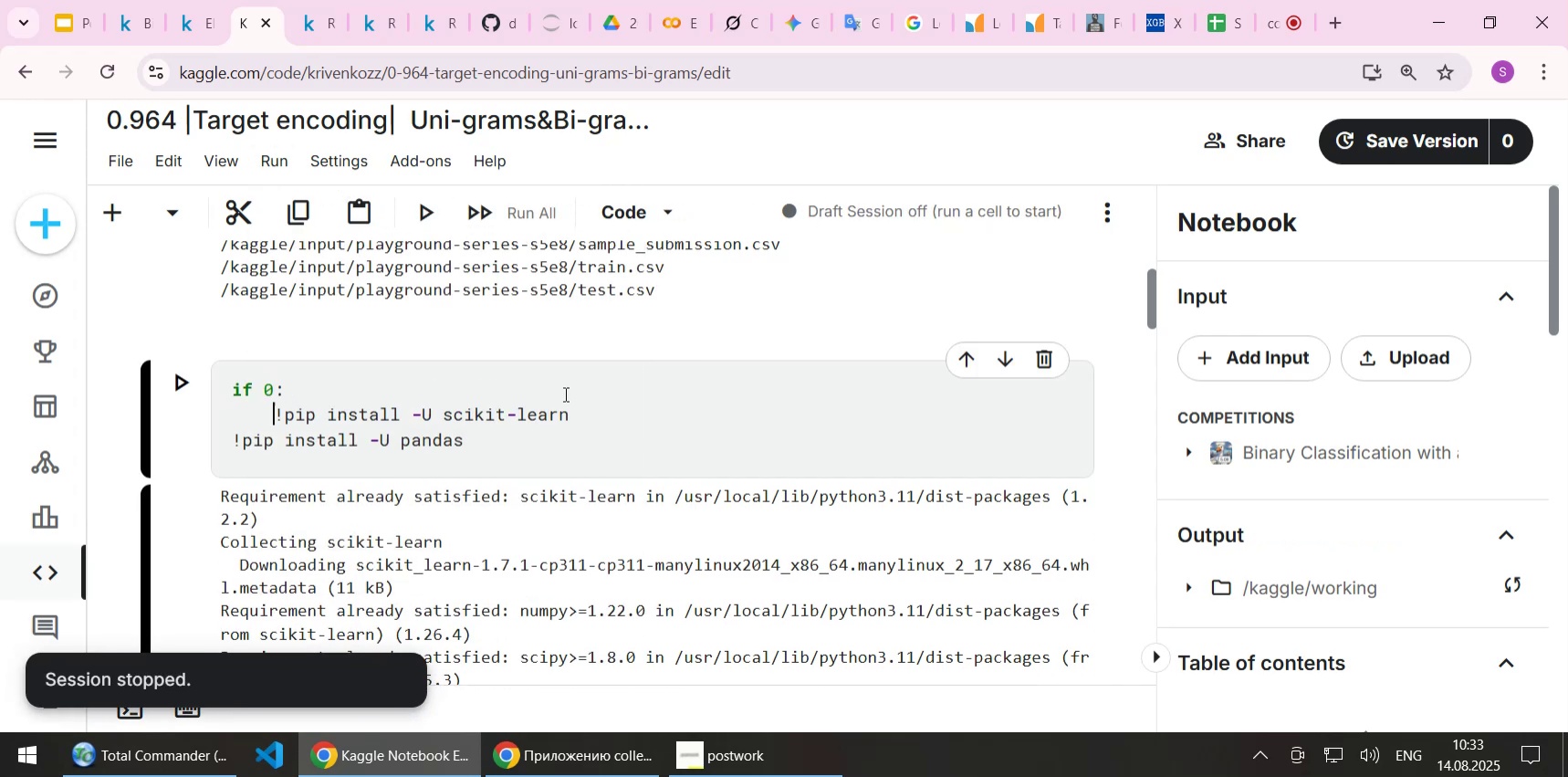 
key(ArrowDown)
 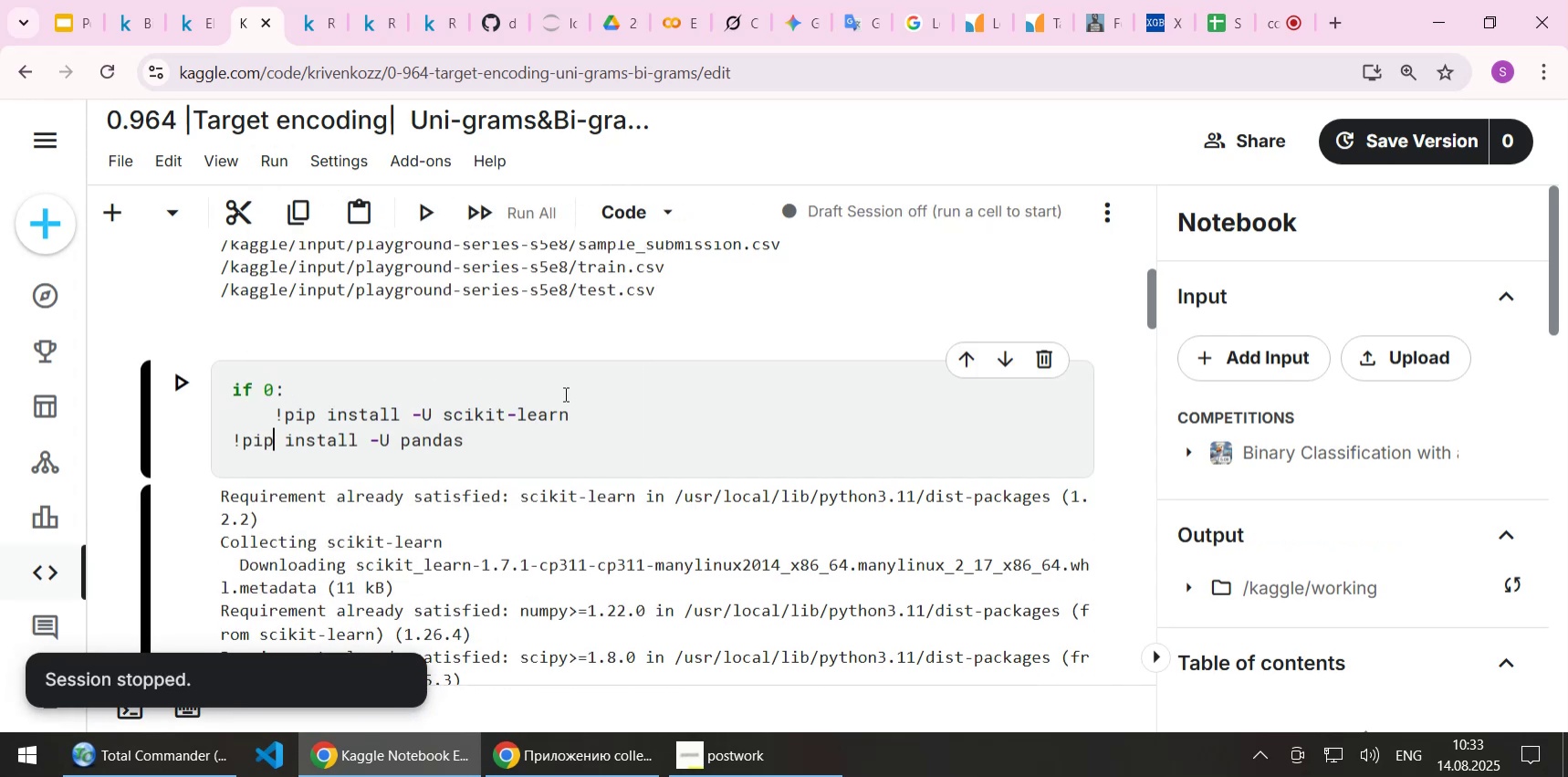 
key(Home)
 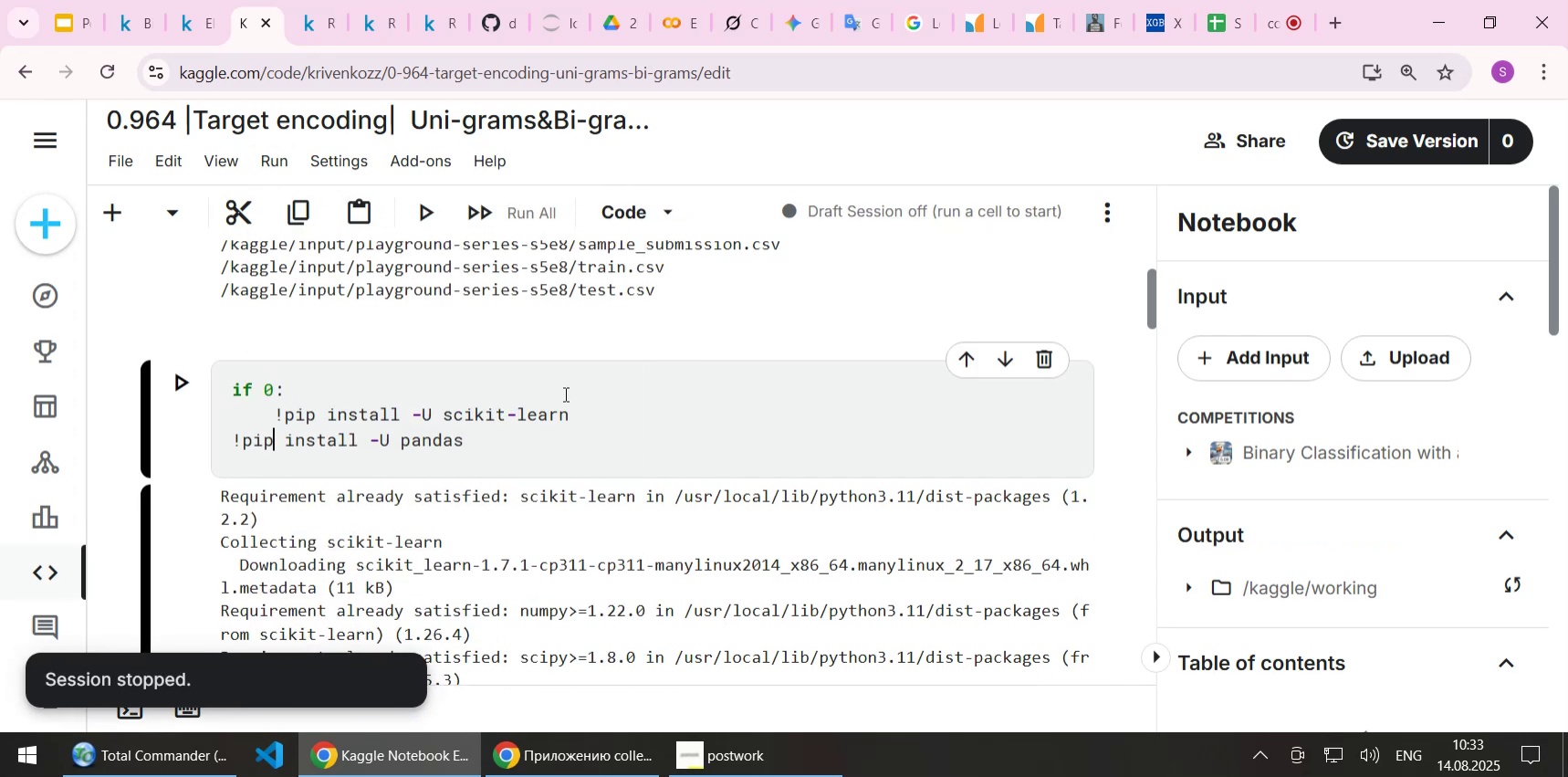 
key(Tab)
 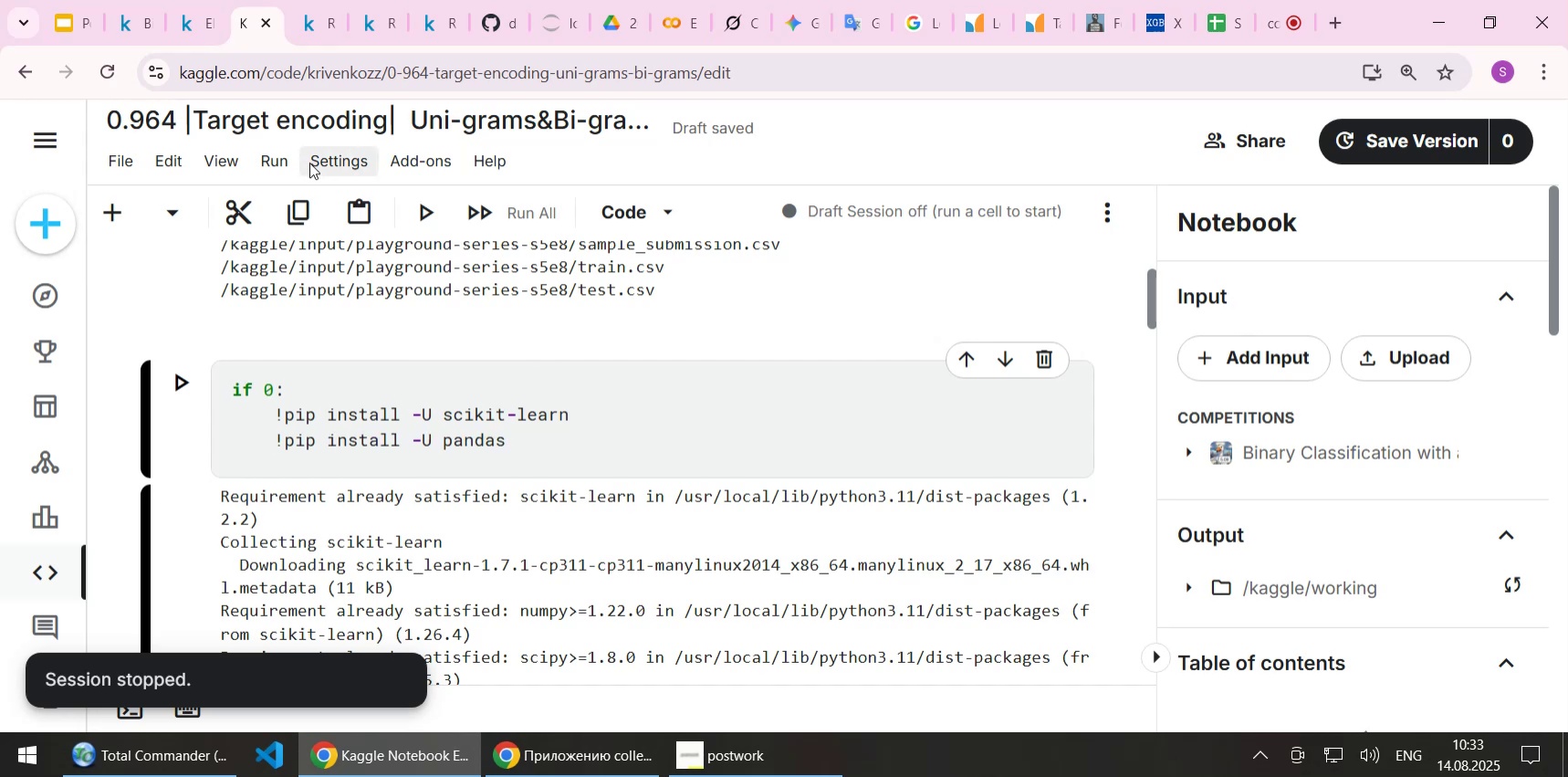 
left_click([288, 162])
 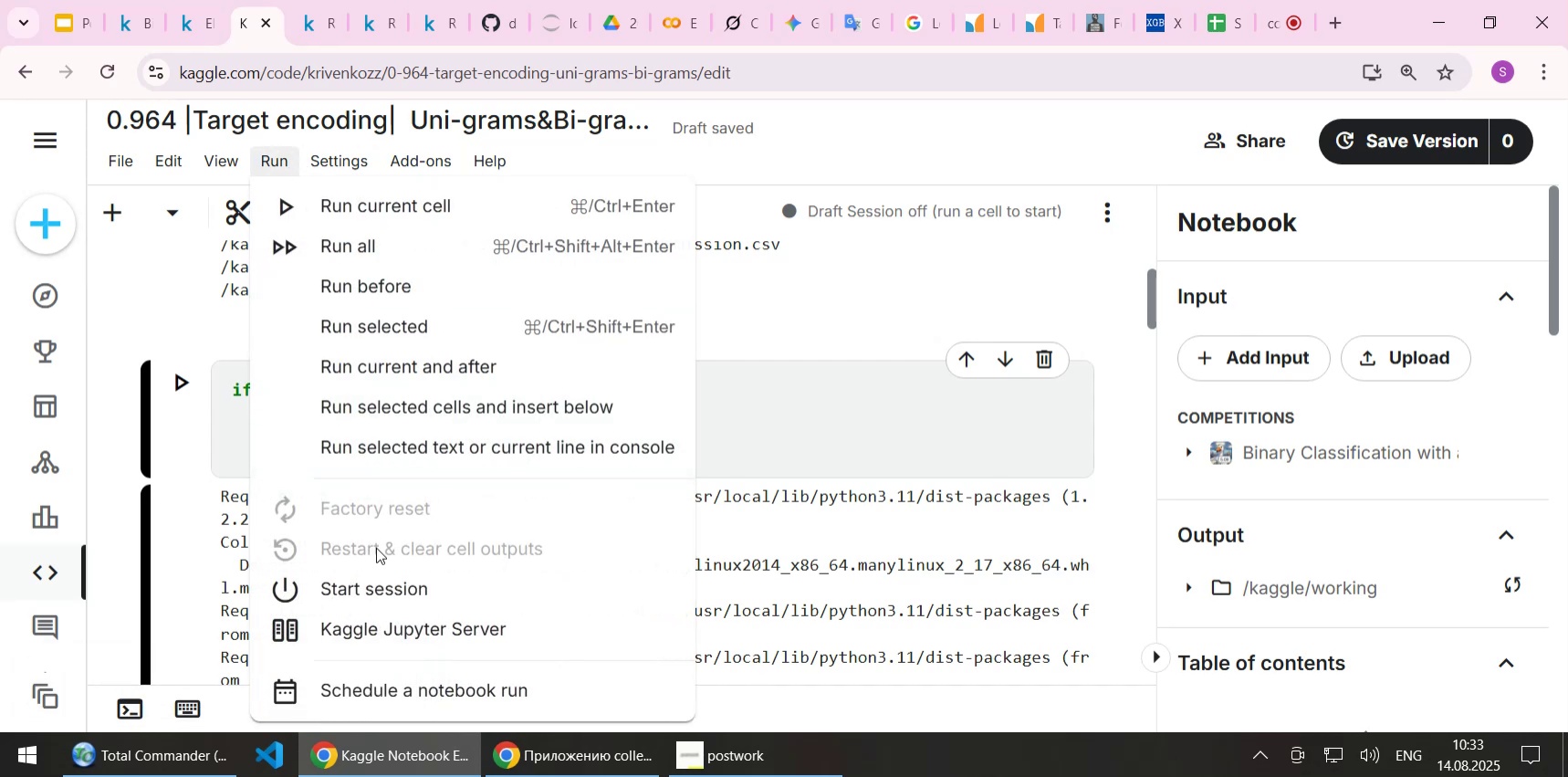 
left_click([370, 588])
 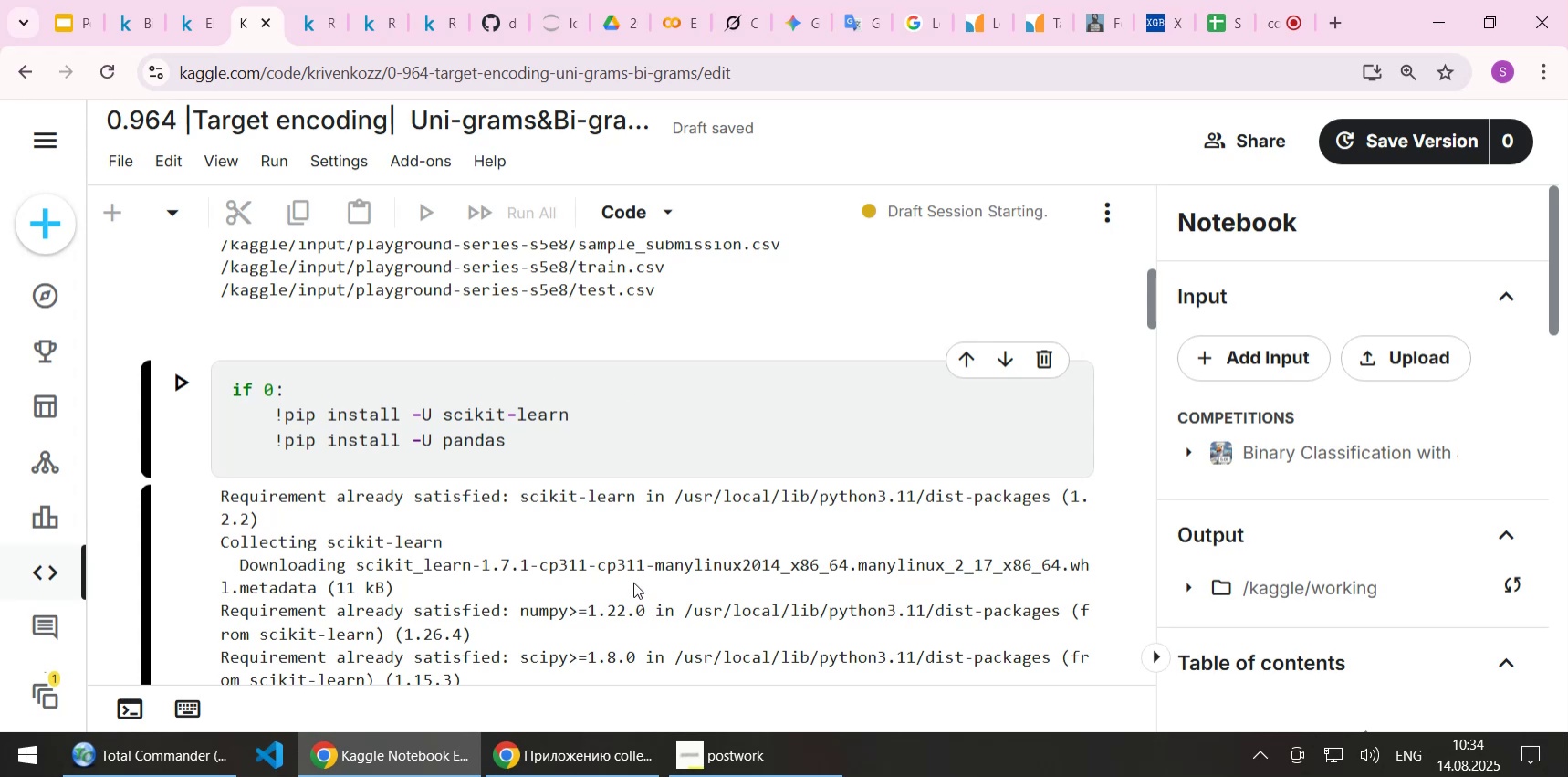 
wait(26.6)
 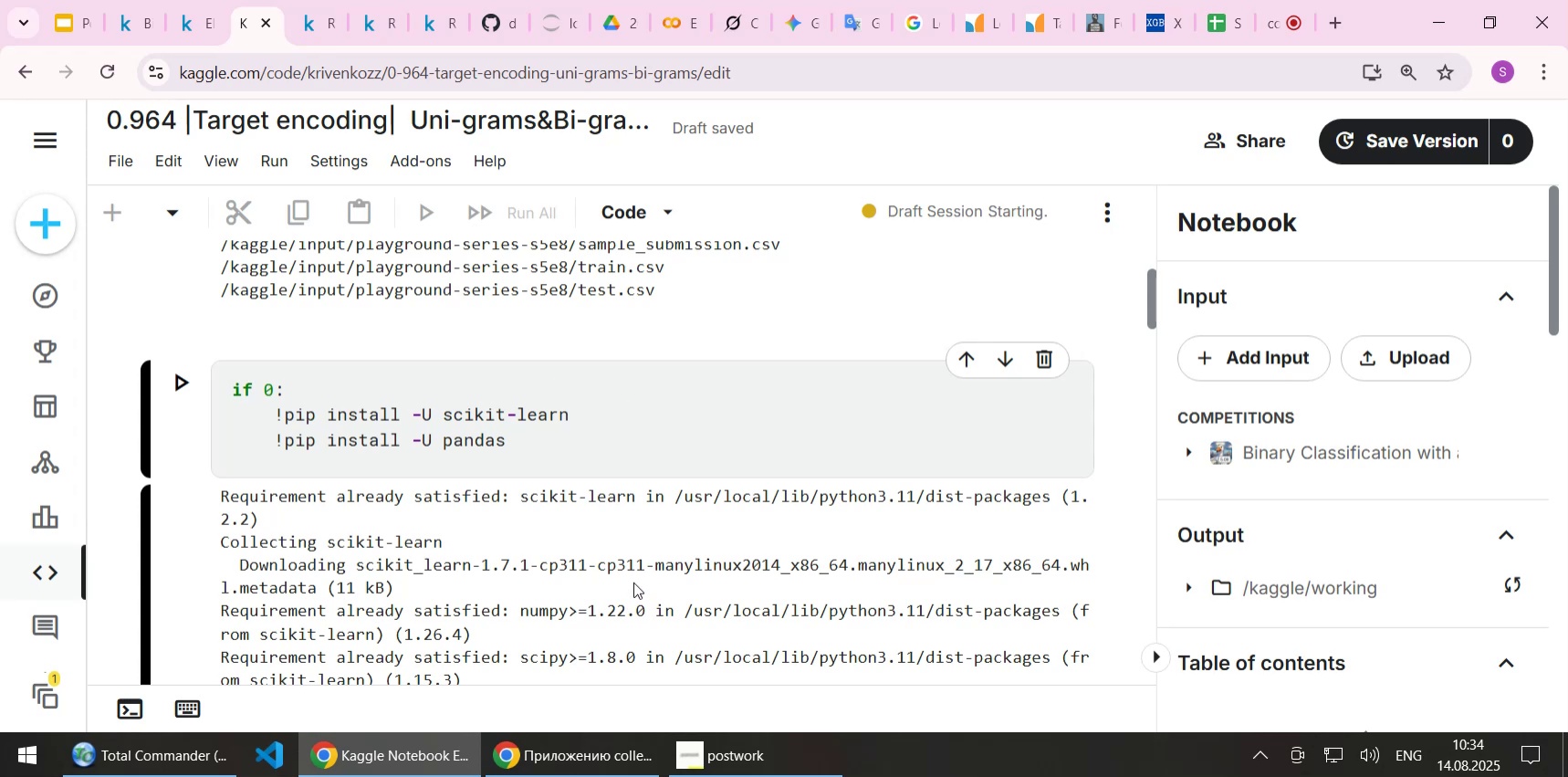 
left_click([434, 552])
 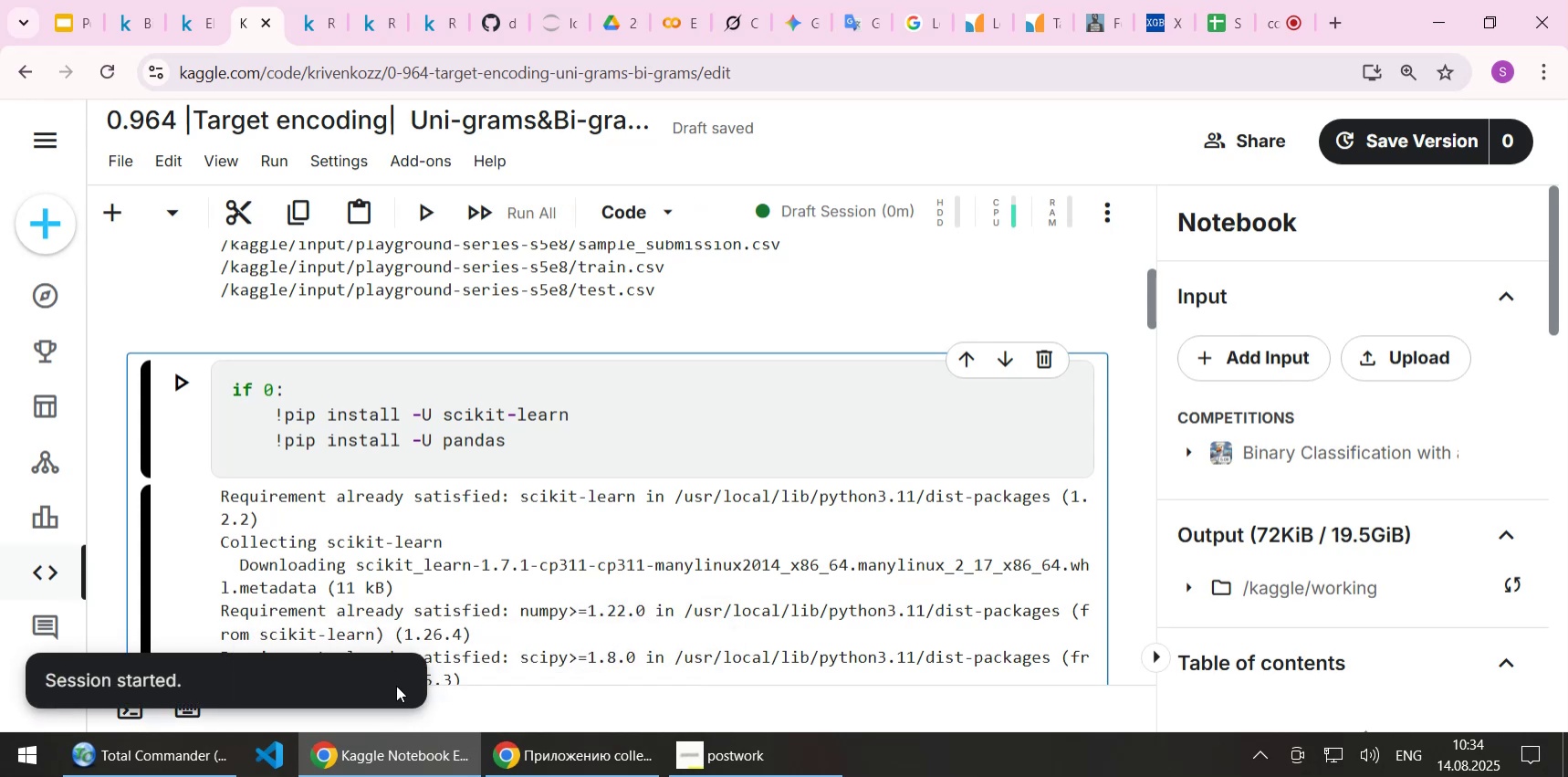 
left_click([396, 685])
 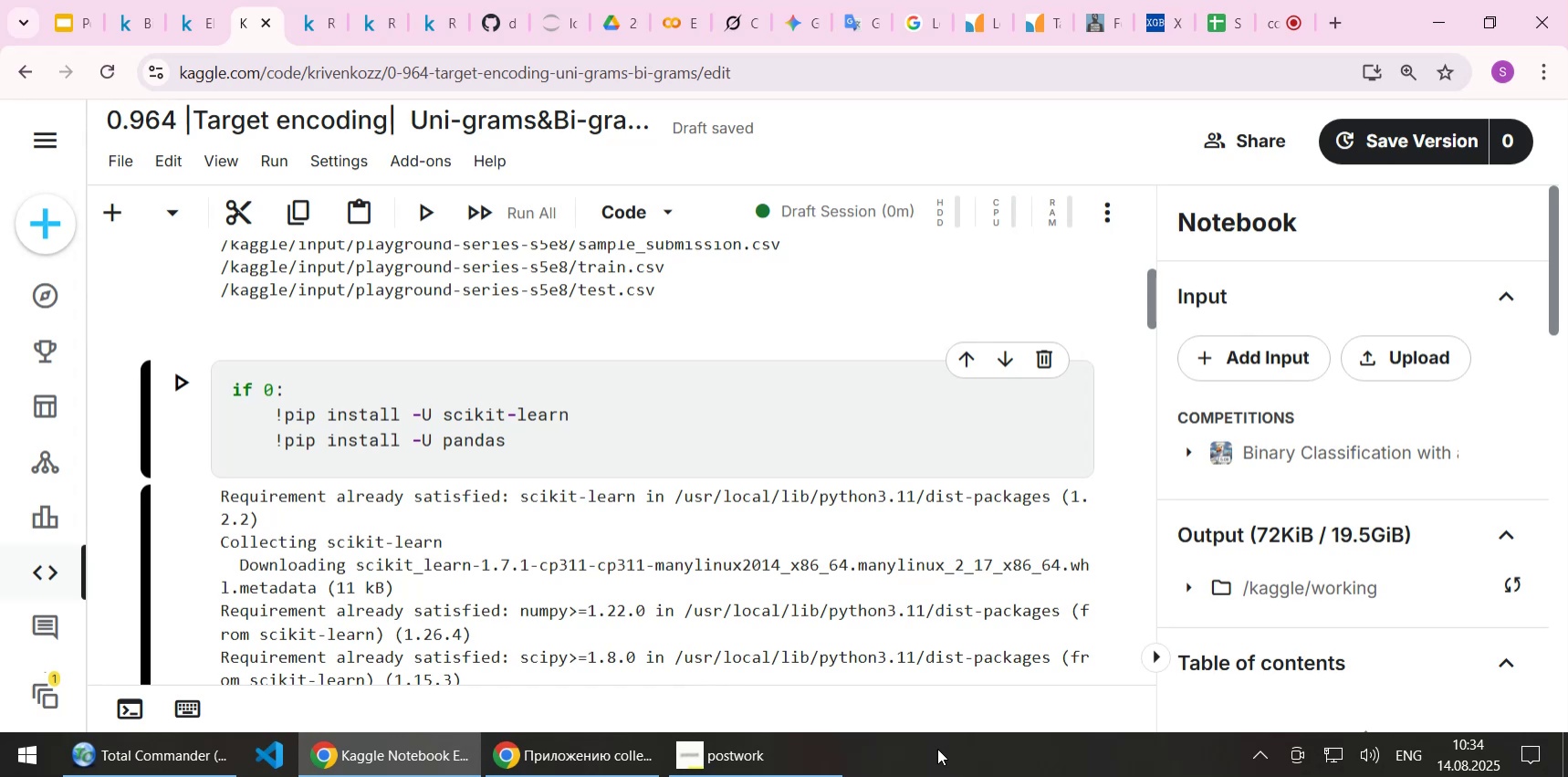 
wait(19.58)
 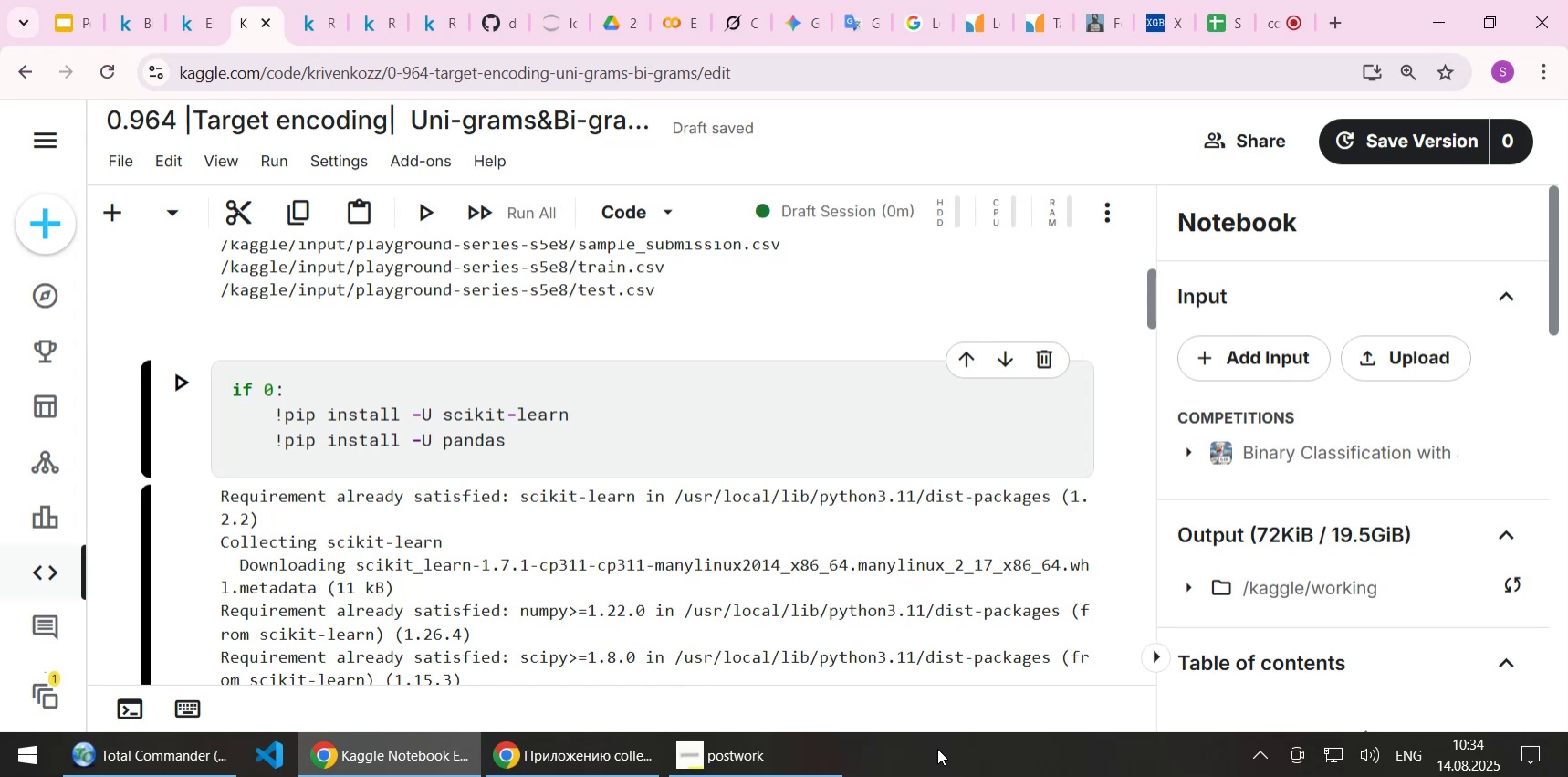 
left_click([300, 166])
 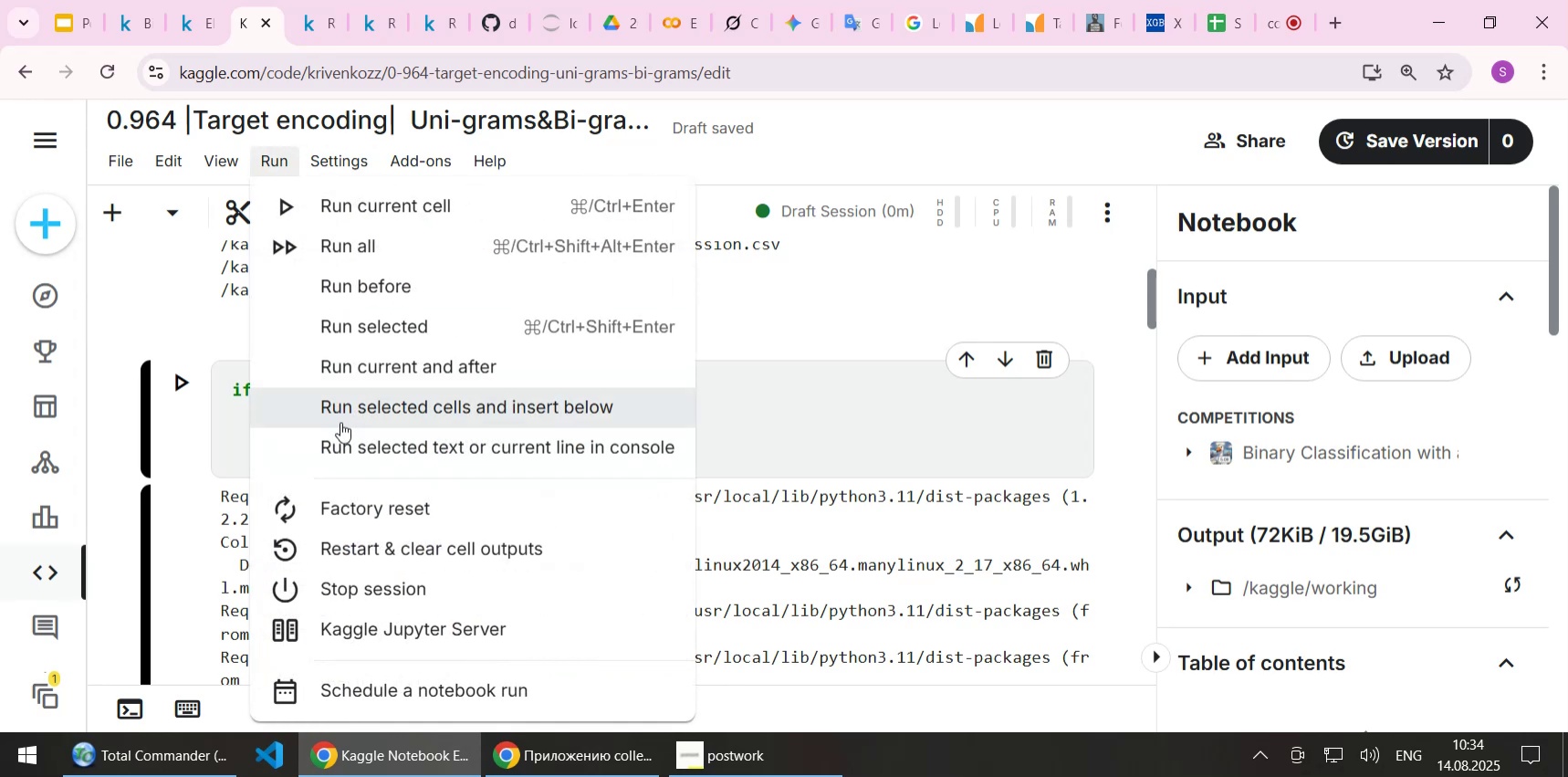 
left_click([370, 498])
 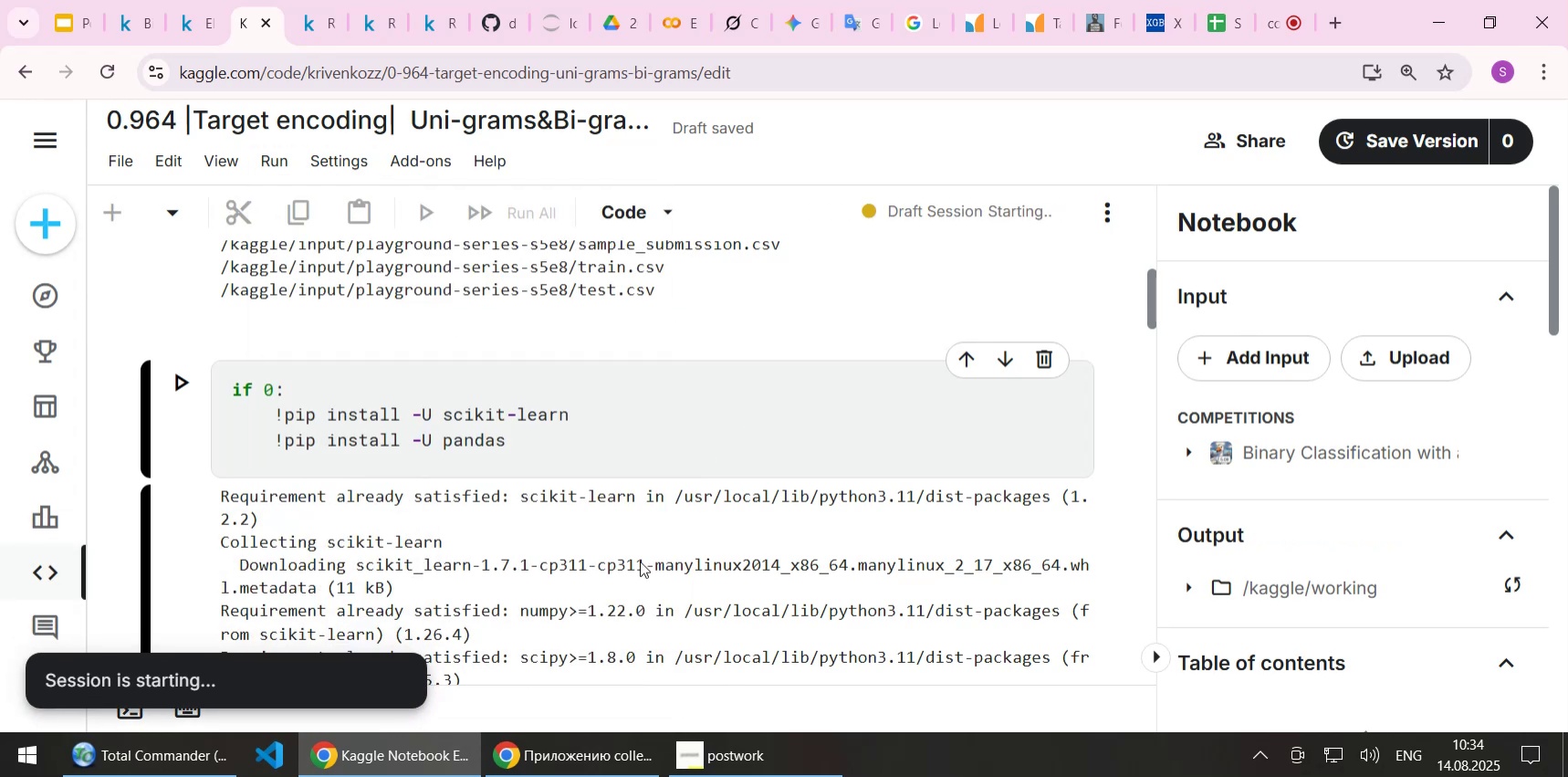 
left_click([384, 683])
 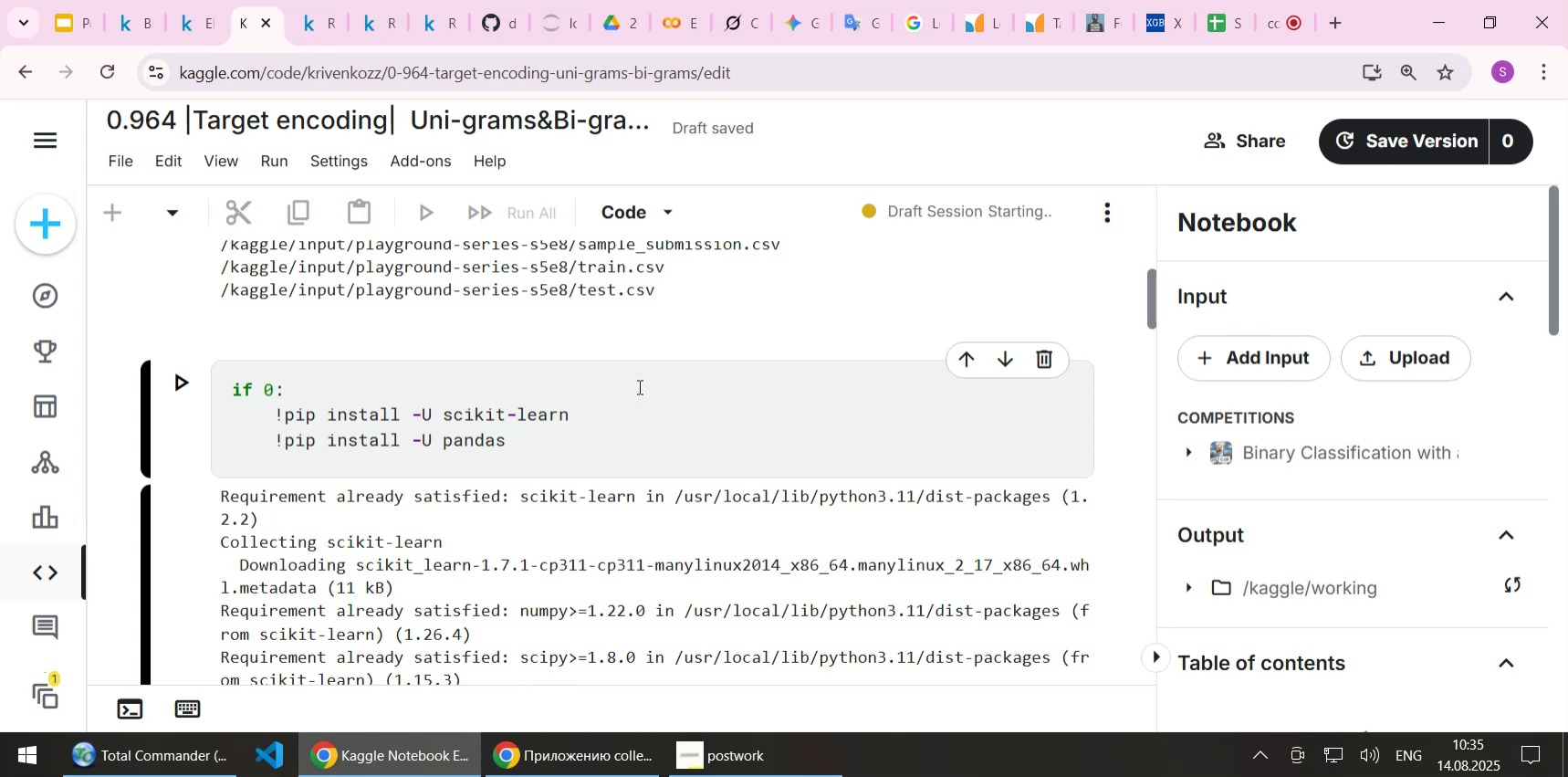 
wait(23.65)
 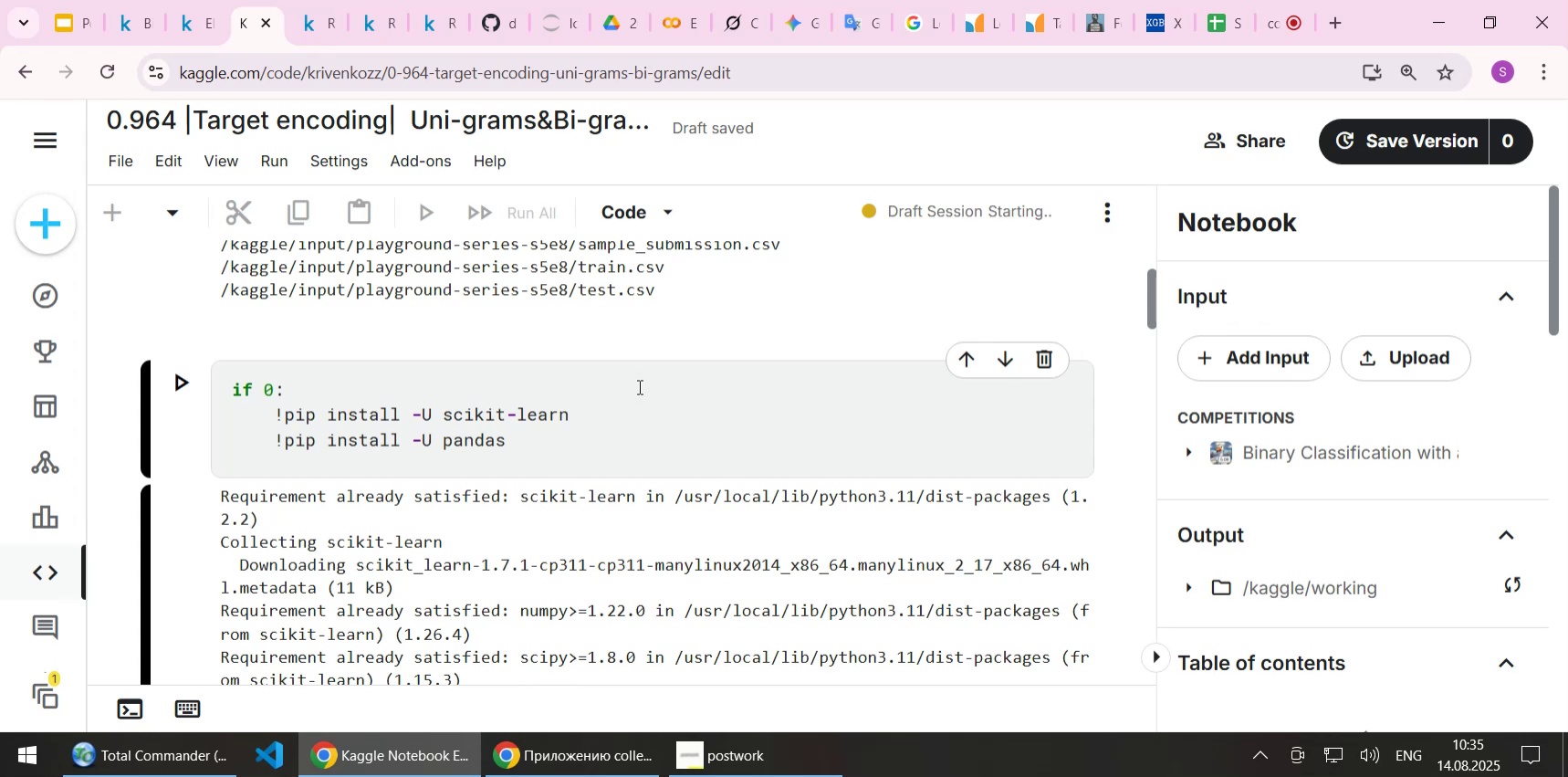 
left_click([397, 682])
 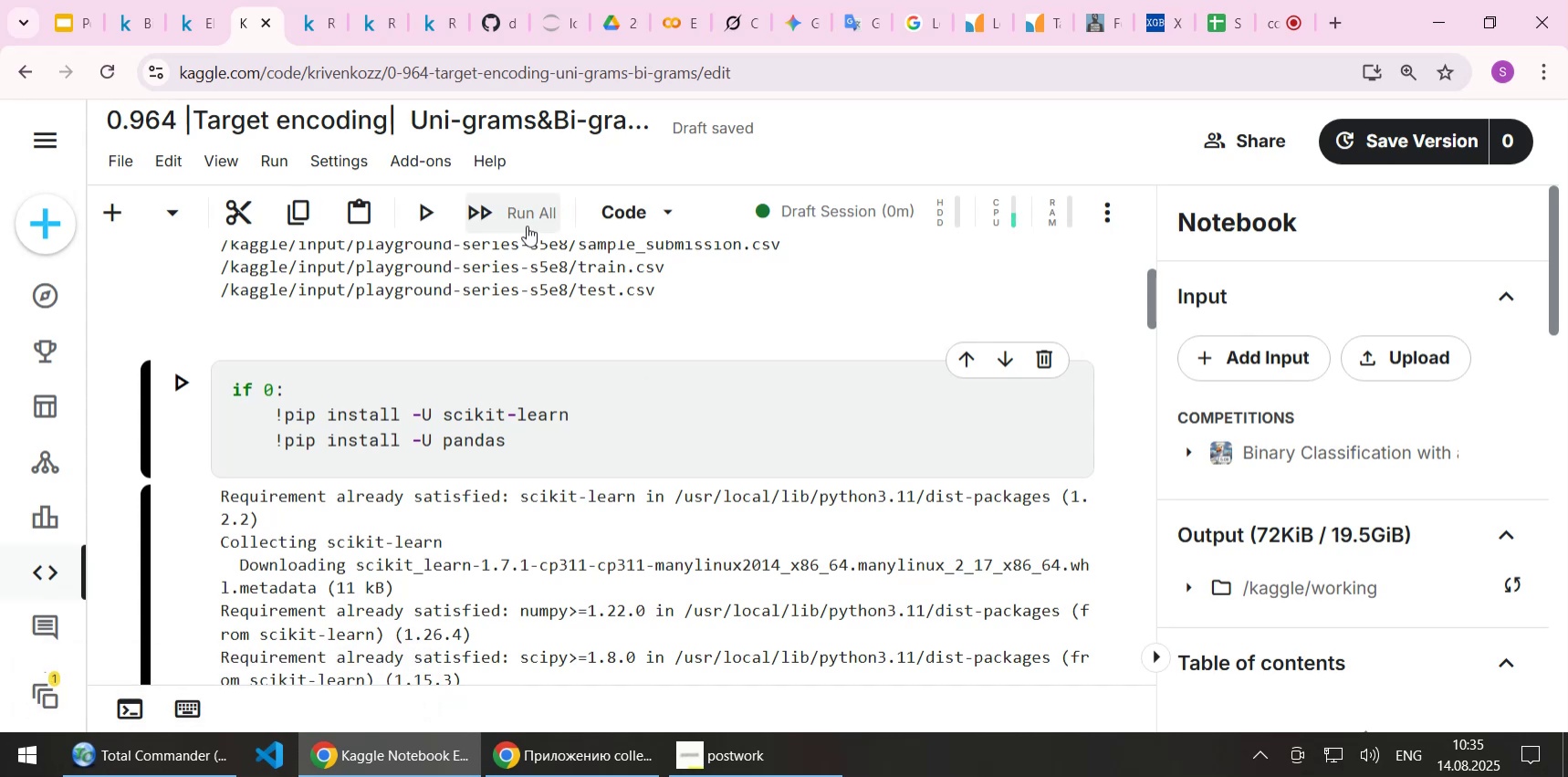 
left_click([519, 213])
 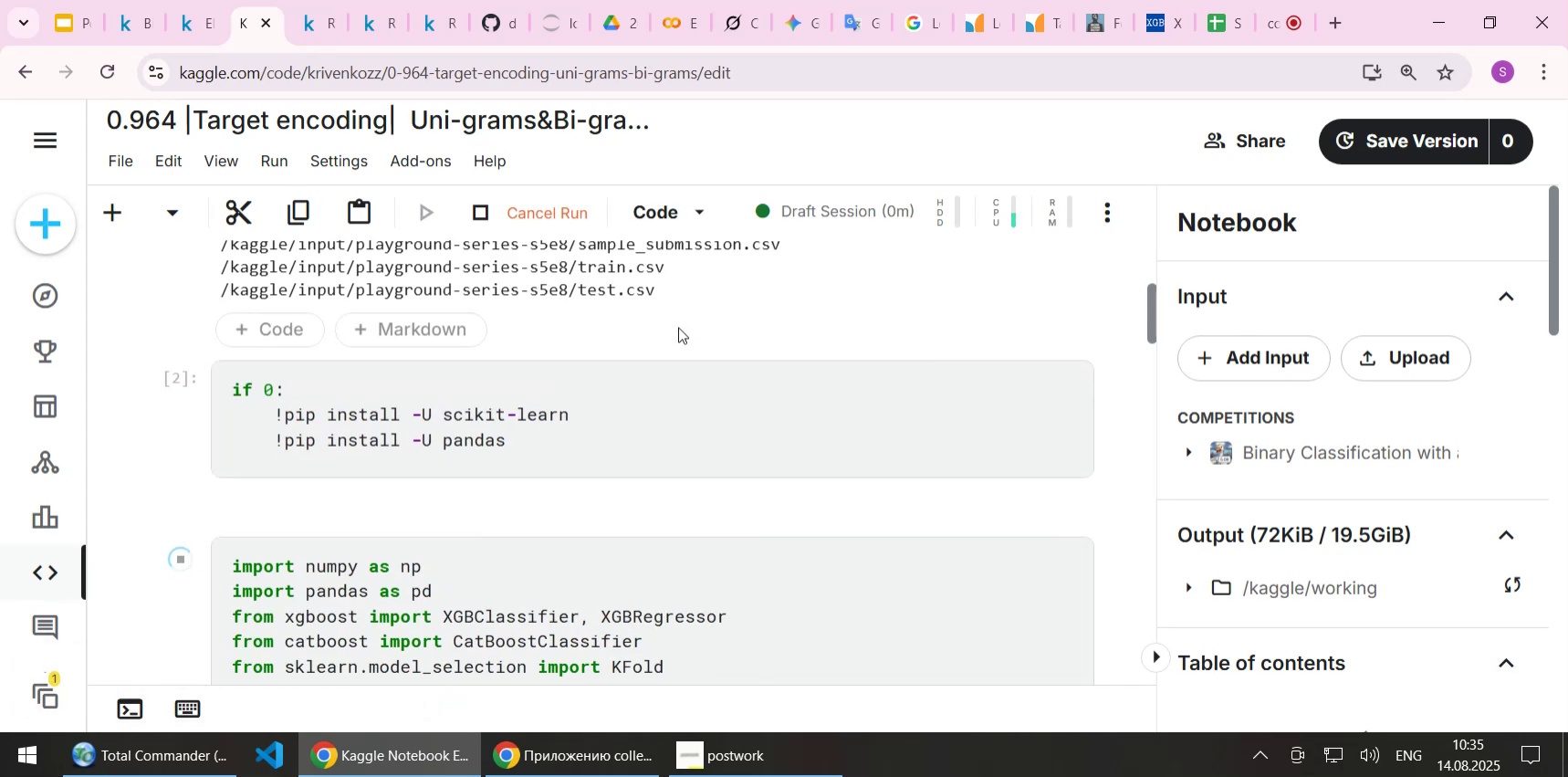 
scroll: coordinate [760, 397], scroll_direction: up, amount: 12.0
 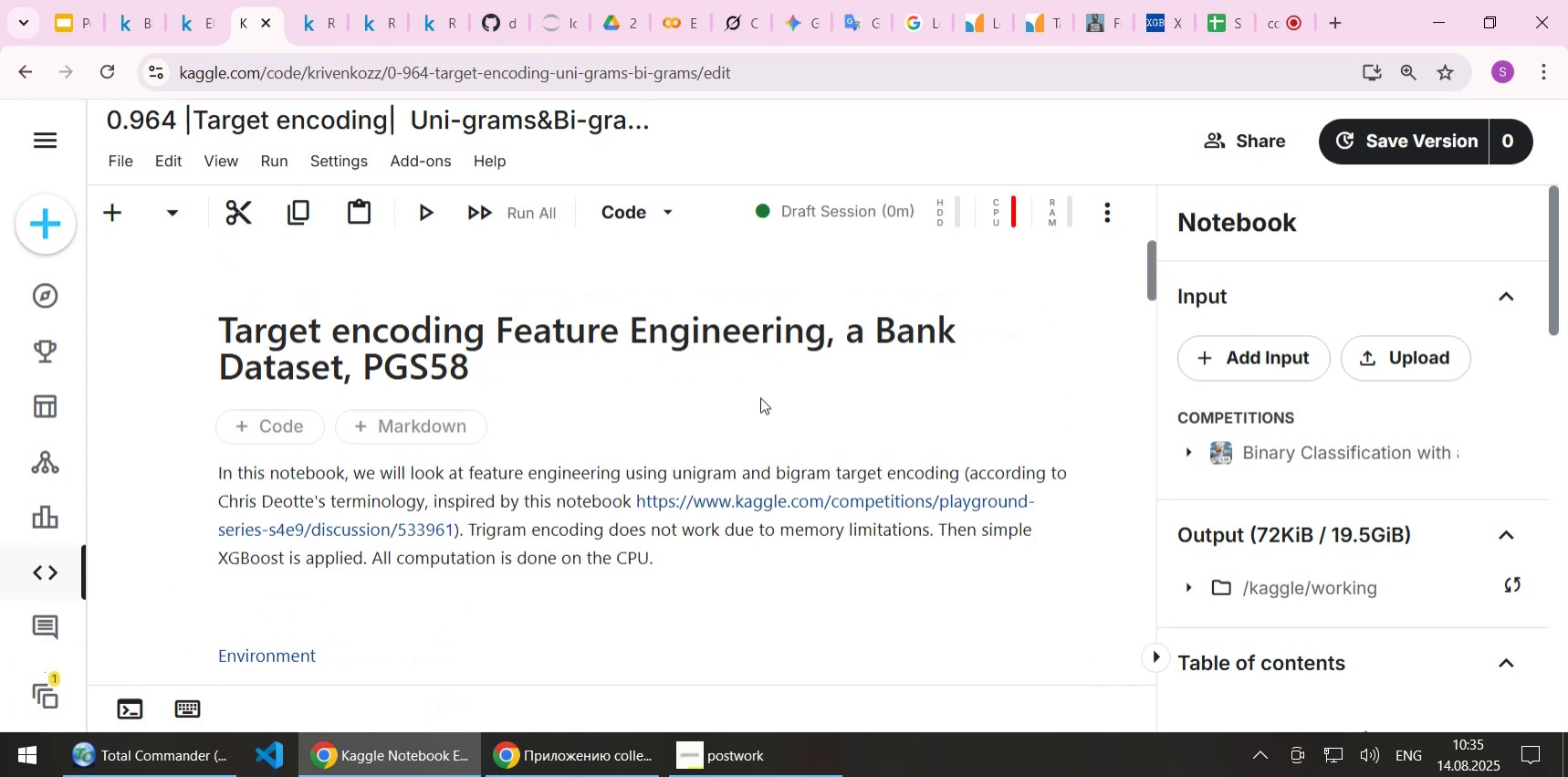 
scroll: coordinate [753, 492], scroll_direction: down, amount: 11.0
 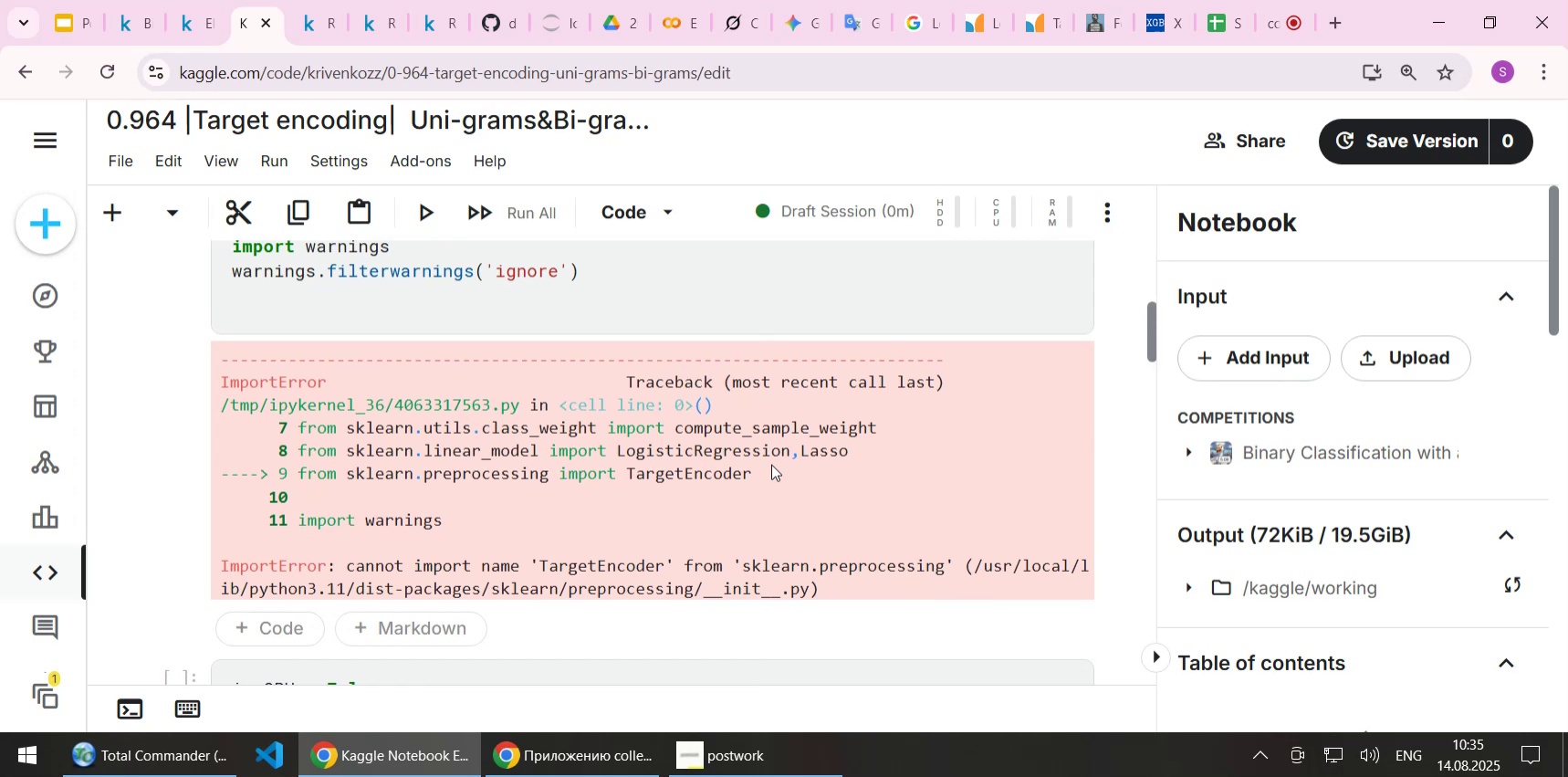 
wait(6.9)
 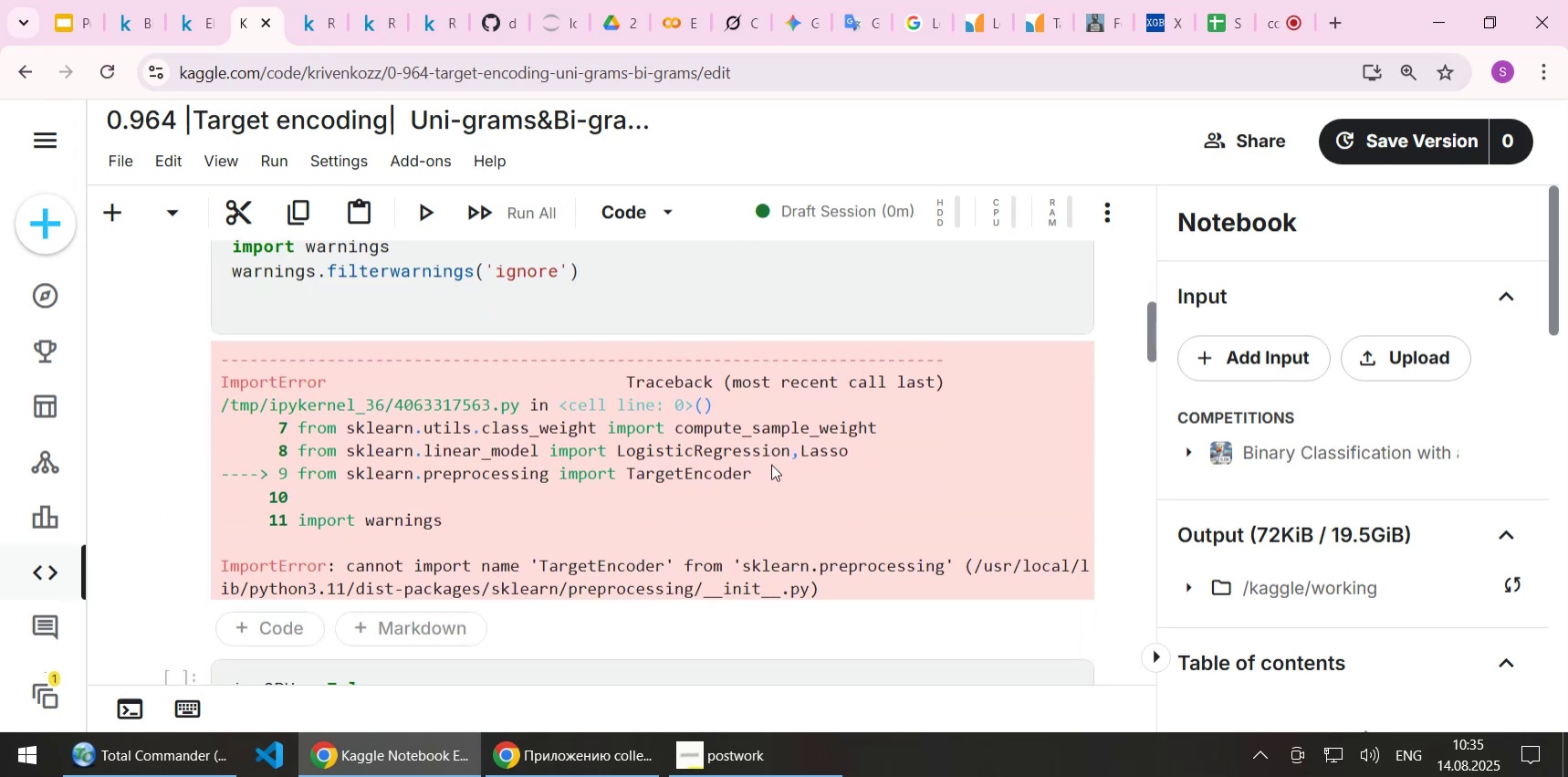 
scroll: coordinate [771, 464], scroll_direction: up, amount: 6.0
 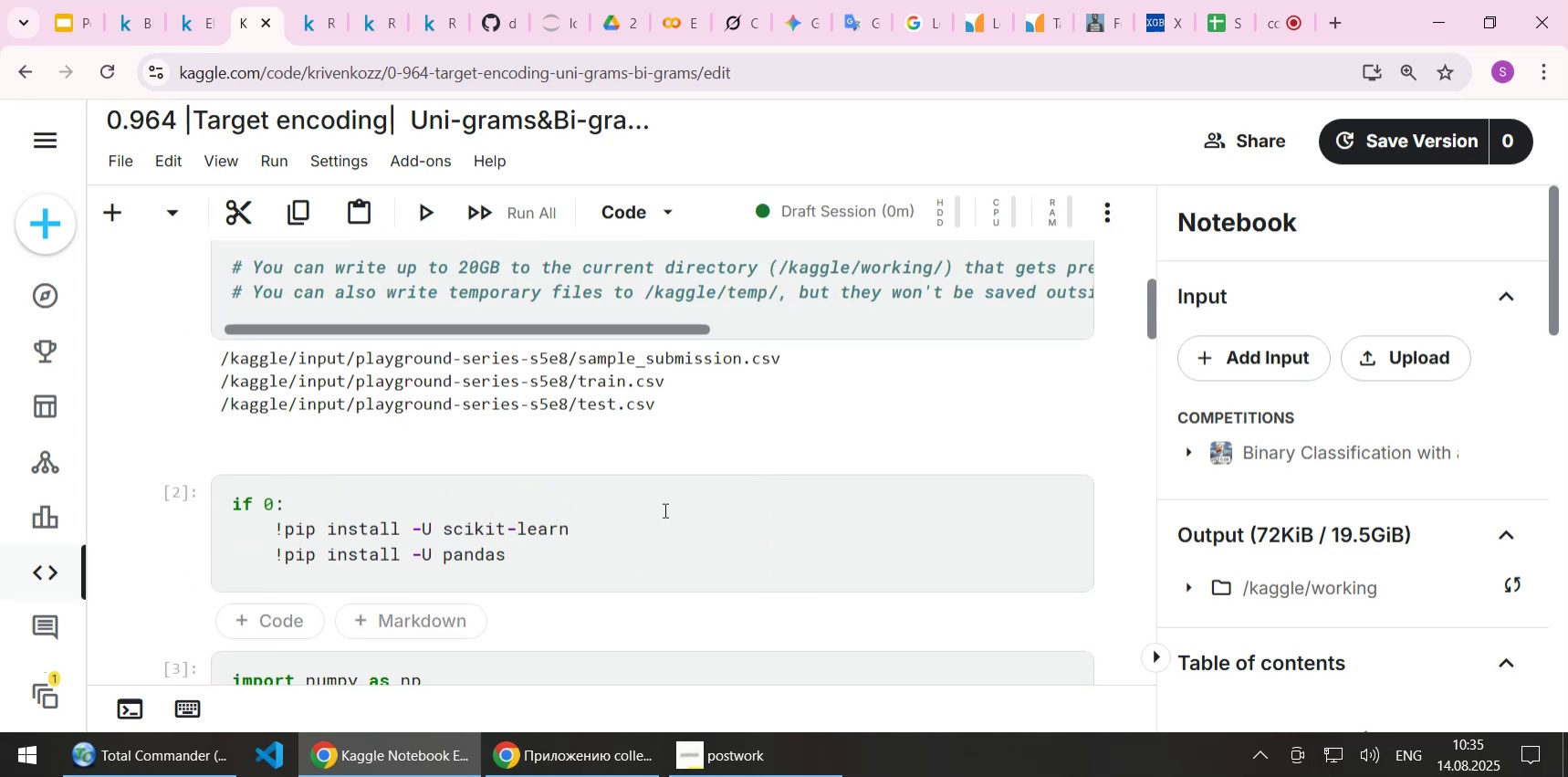 
left_click([631, 524])
 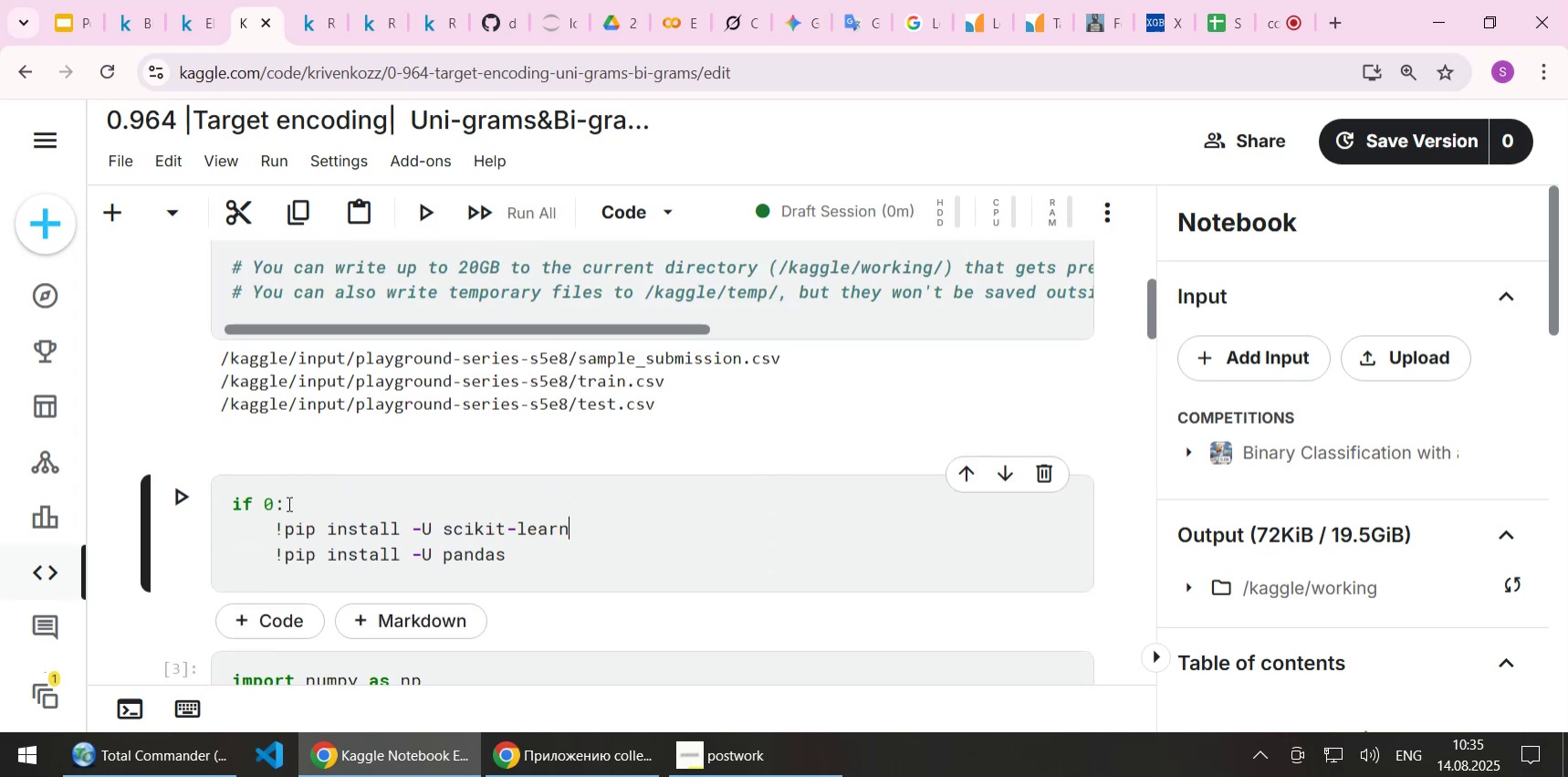 
left_click([269, 503])
 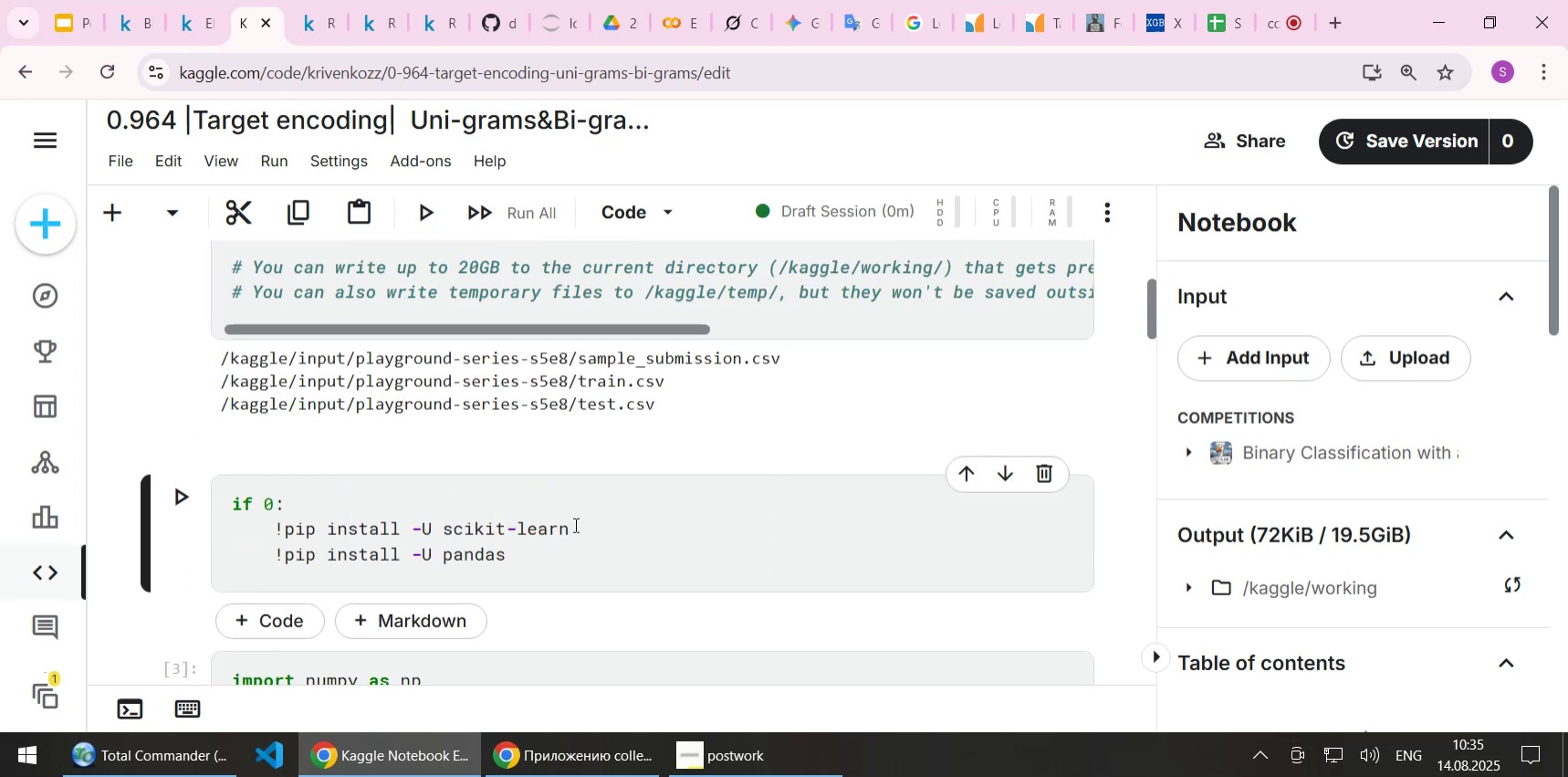 
key(ArrowLeft)
 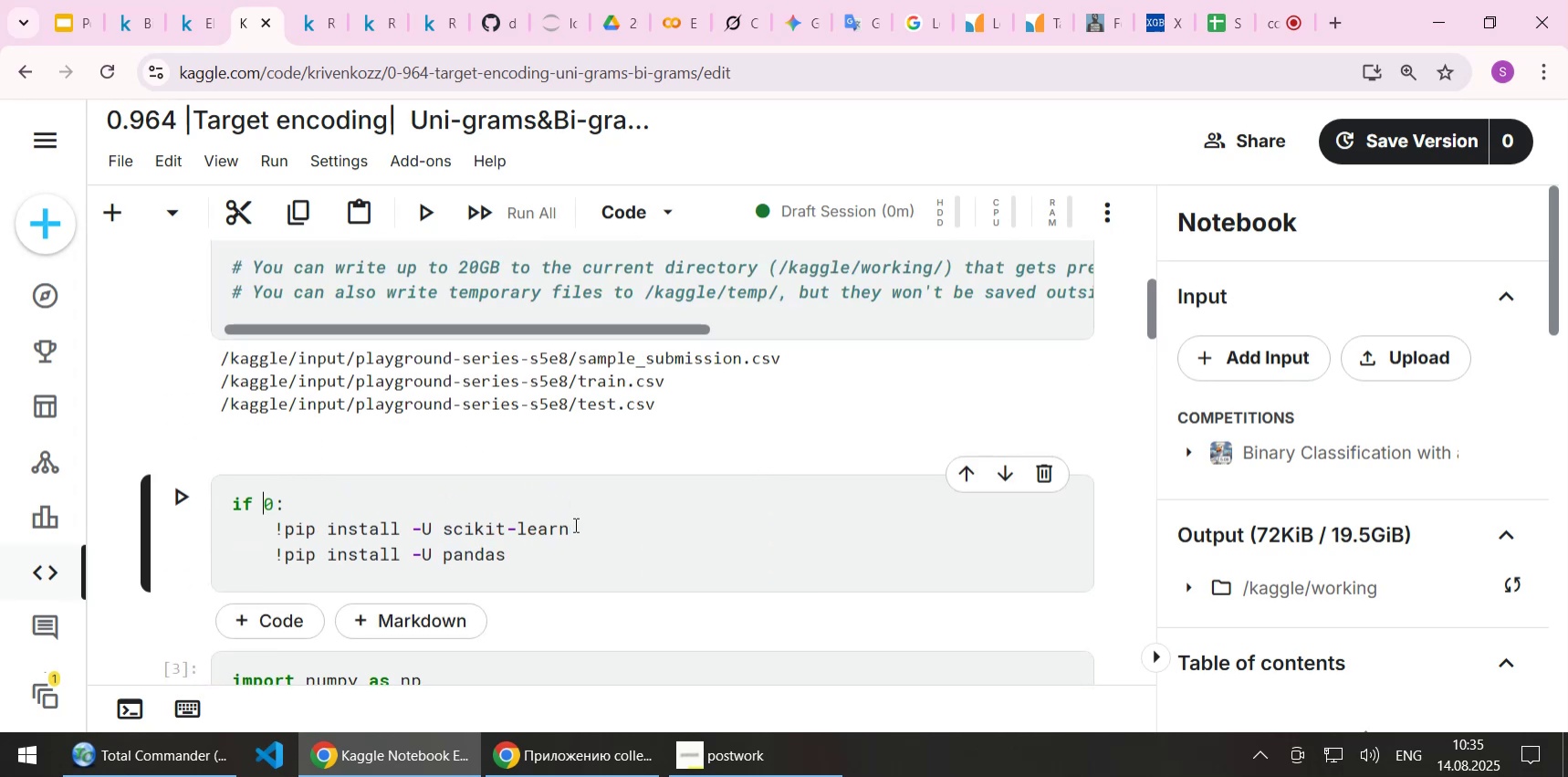 
key(Delete)
 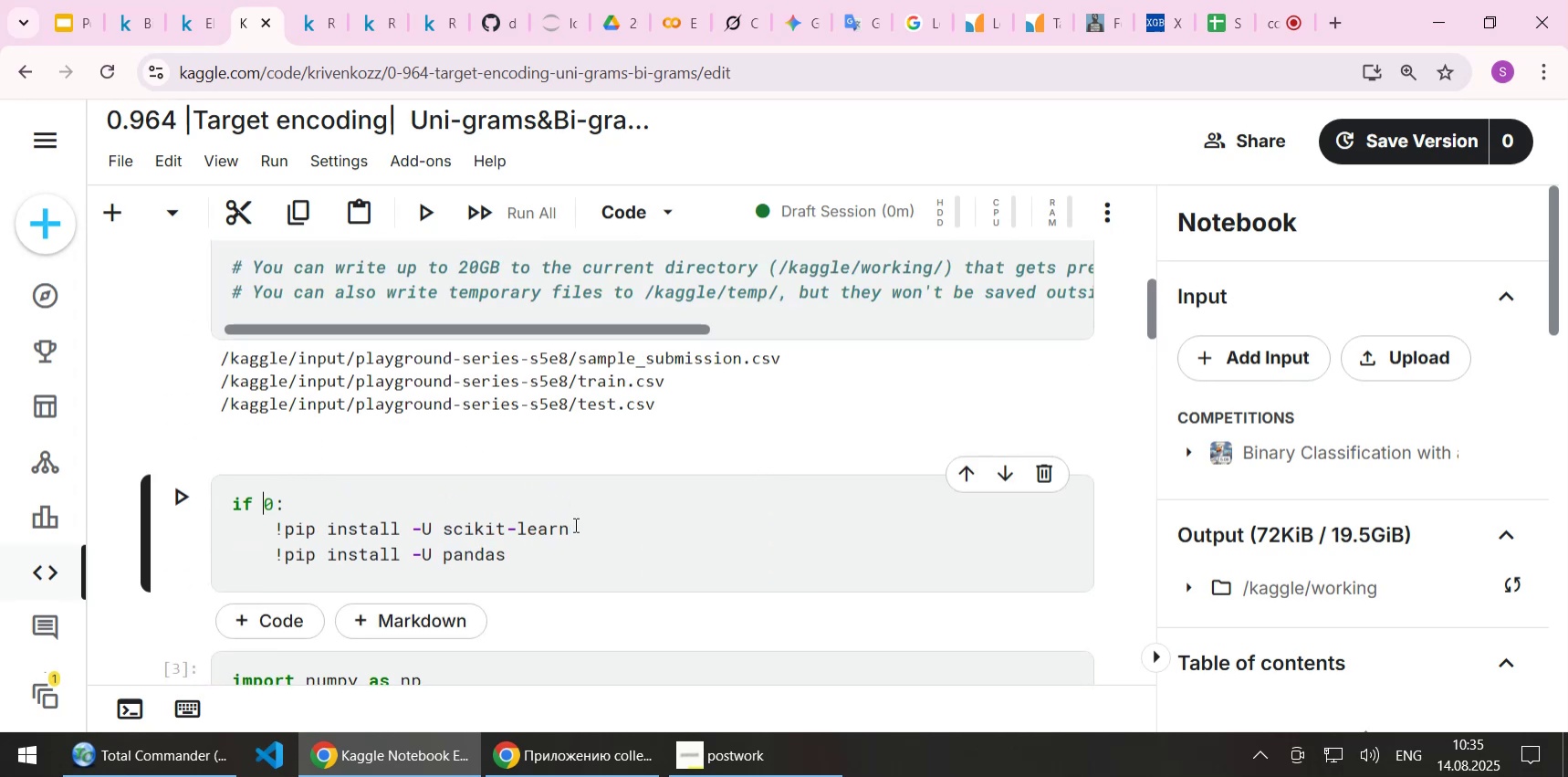 
key(1)
 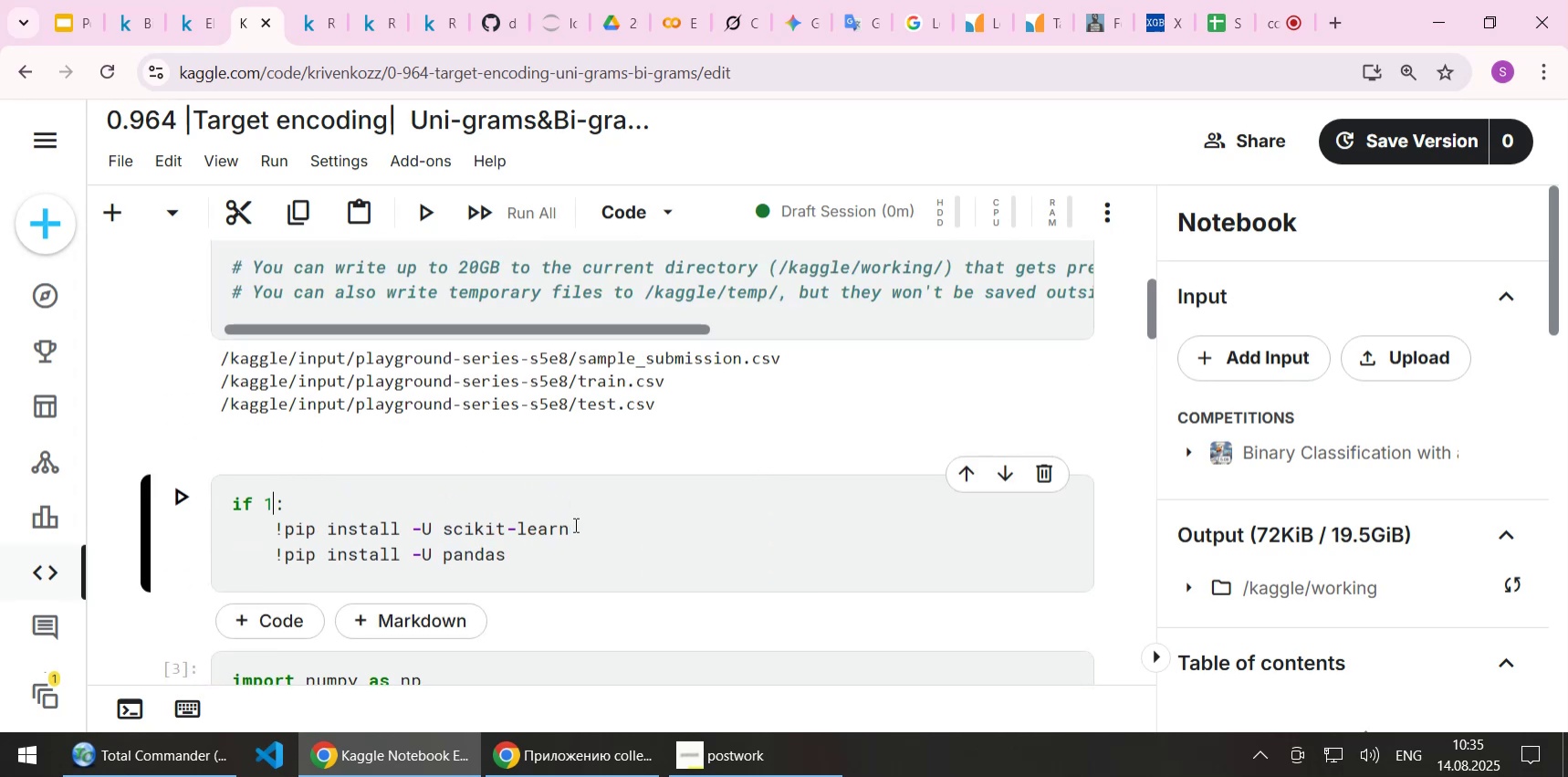 
key(Control+S)
 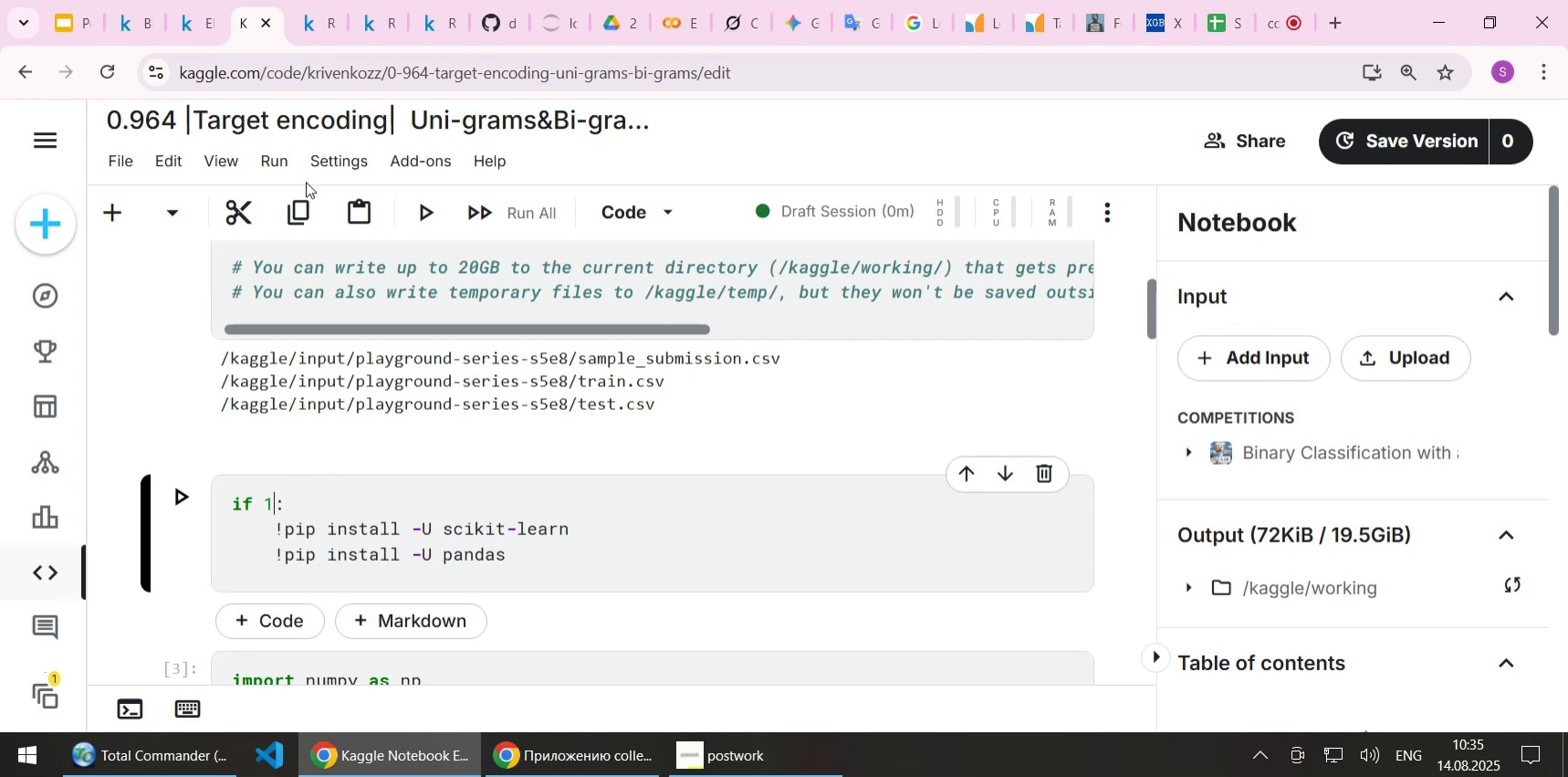 
left_click([277, 172])
 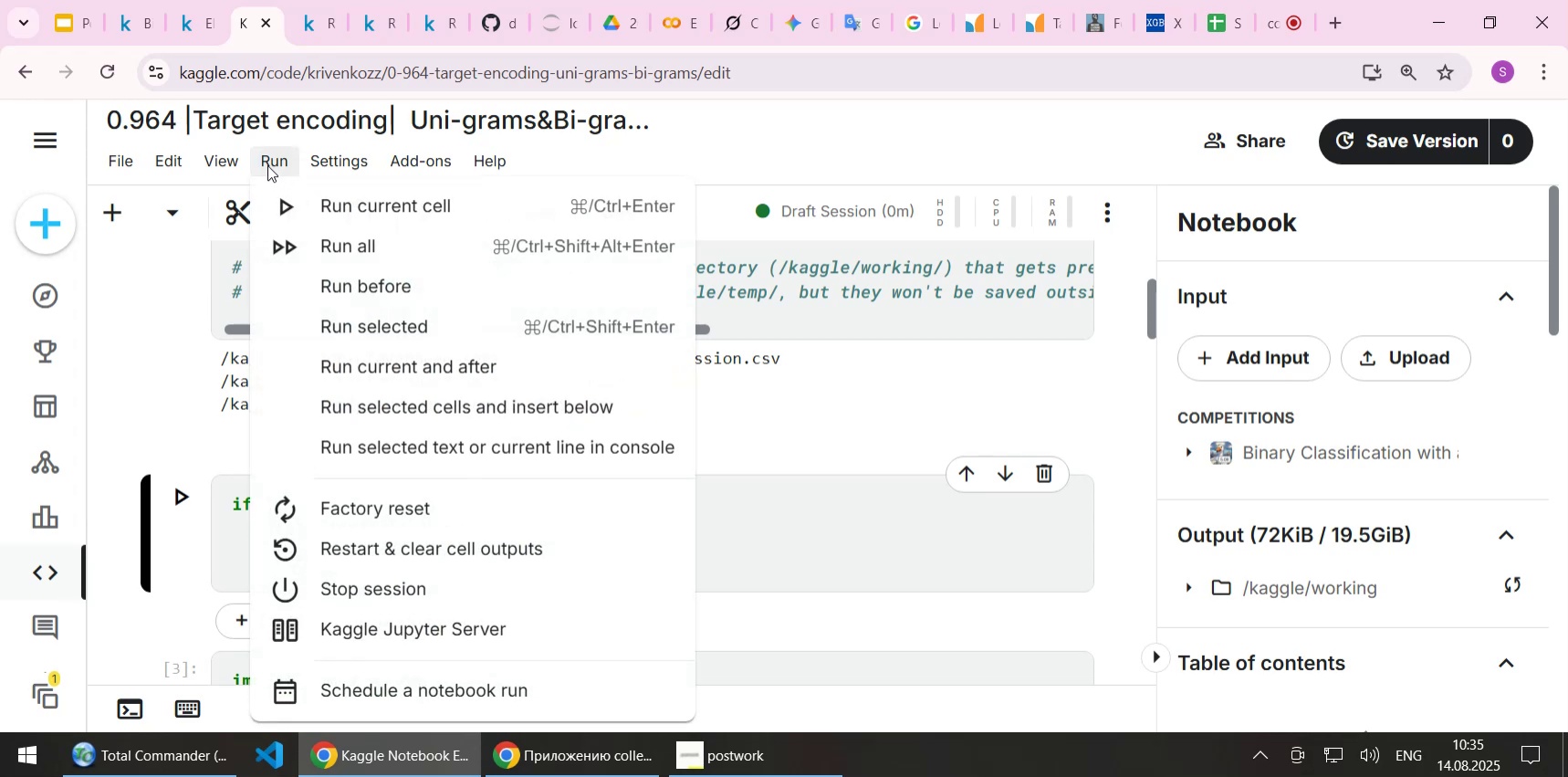 
left_click([266, 164])
 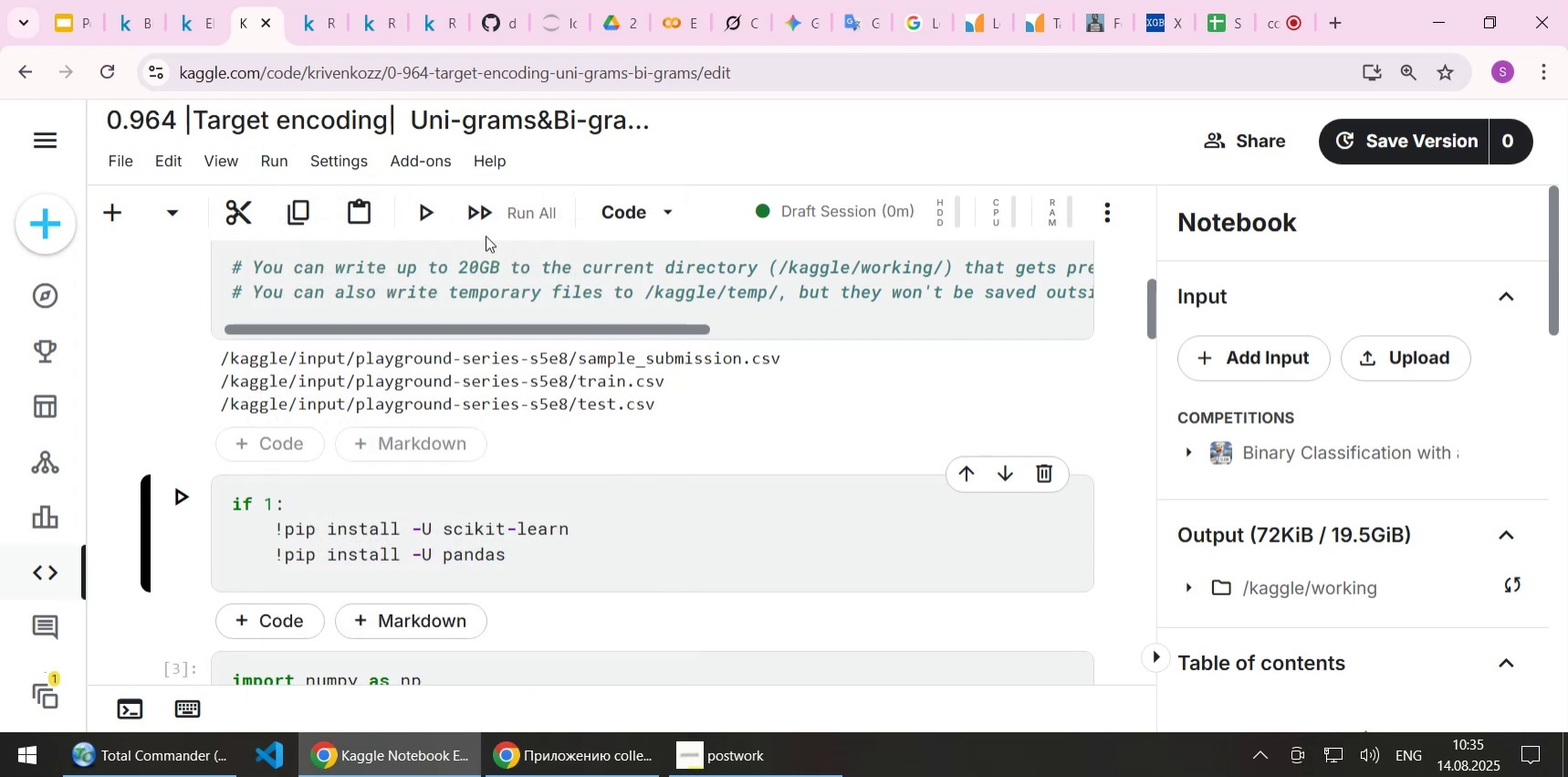 
left_click([496, 221])
 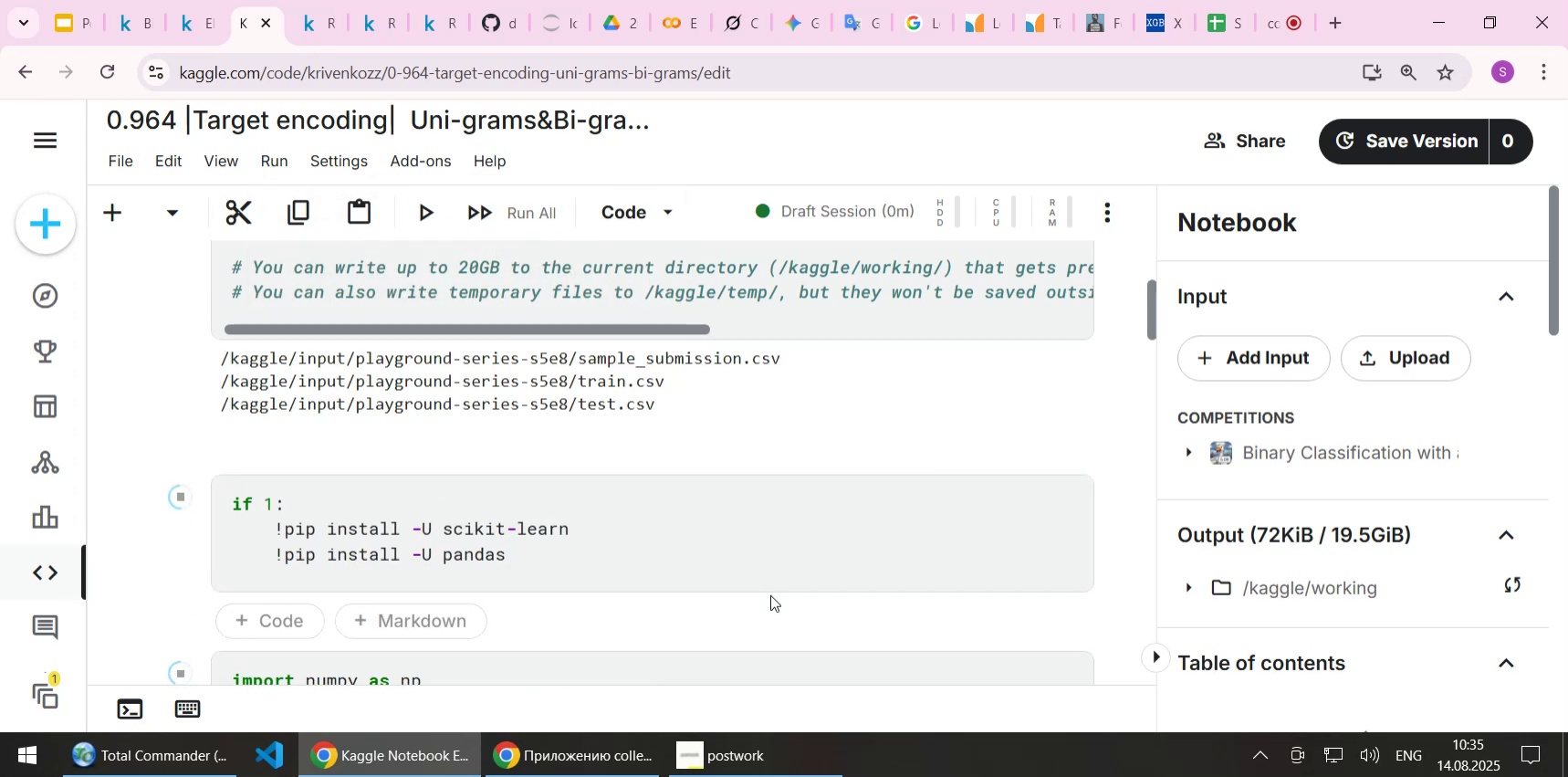 
scroll: coordinate [789, 502], scroll_direction: down, amount: 10.0
 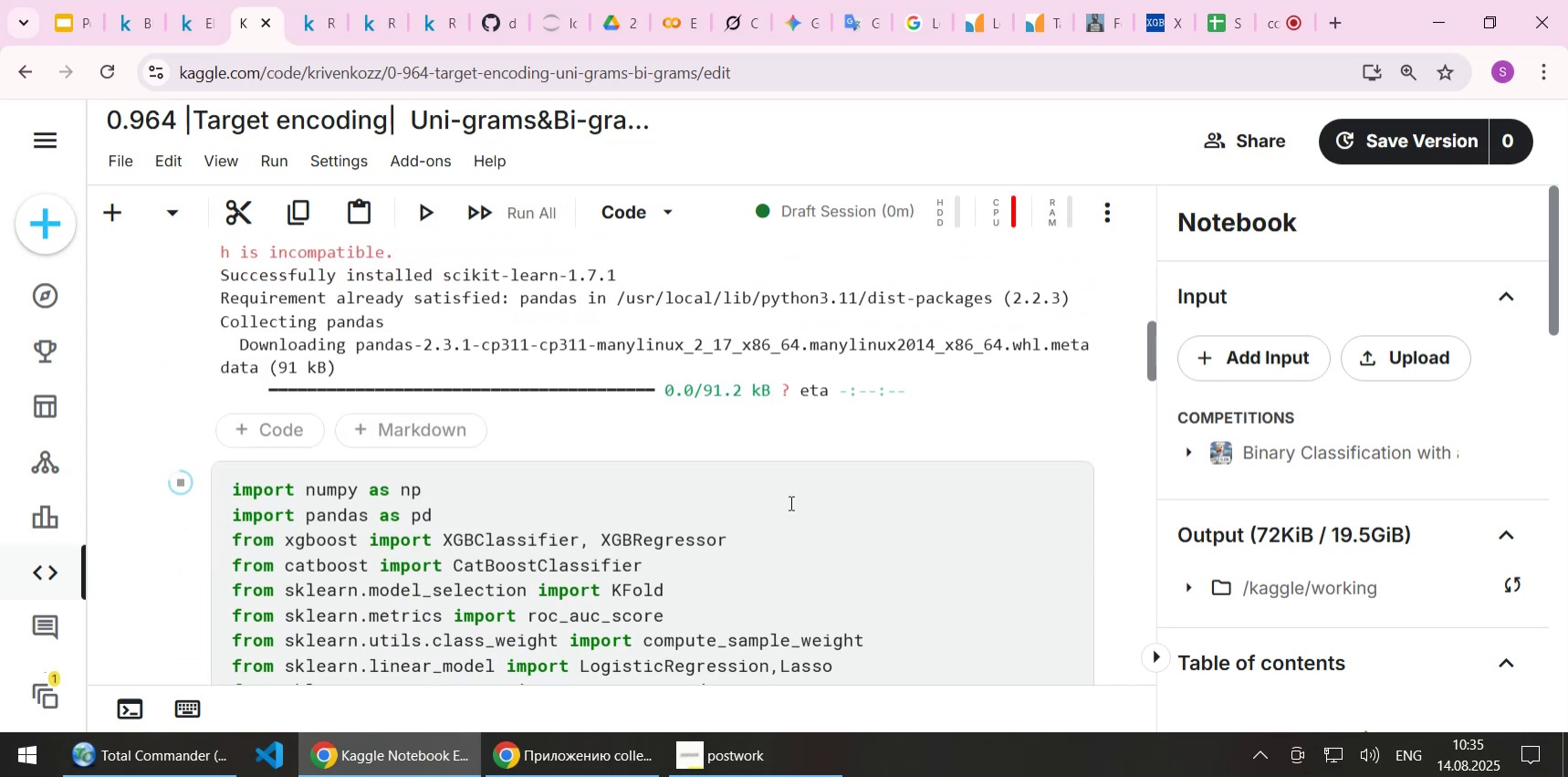 
scroll: coordinate [789, 502], scroll_direction: down, amount: 8.0
 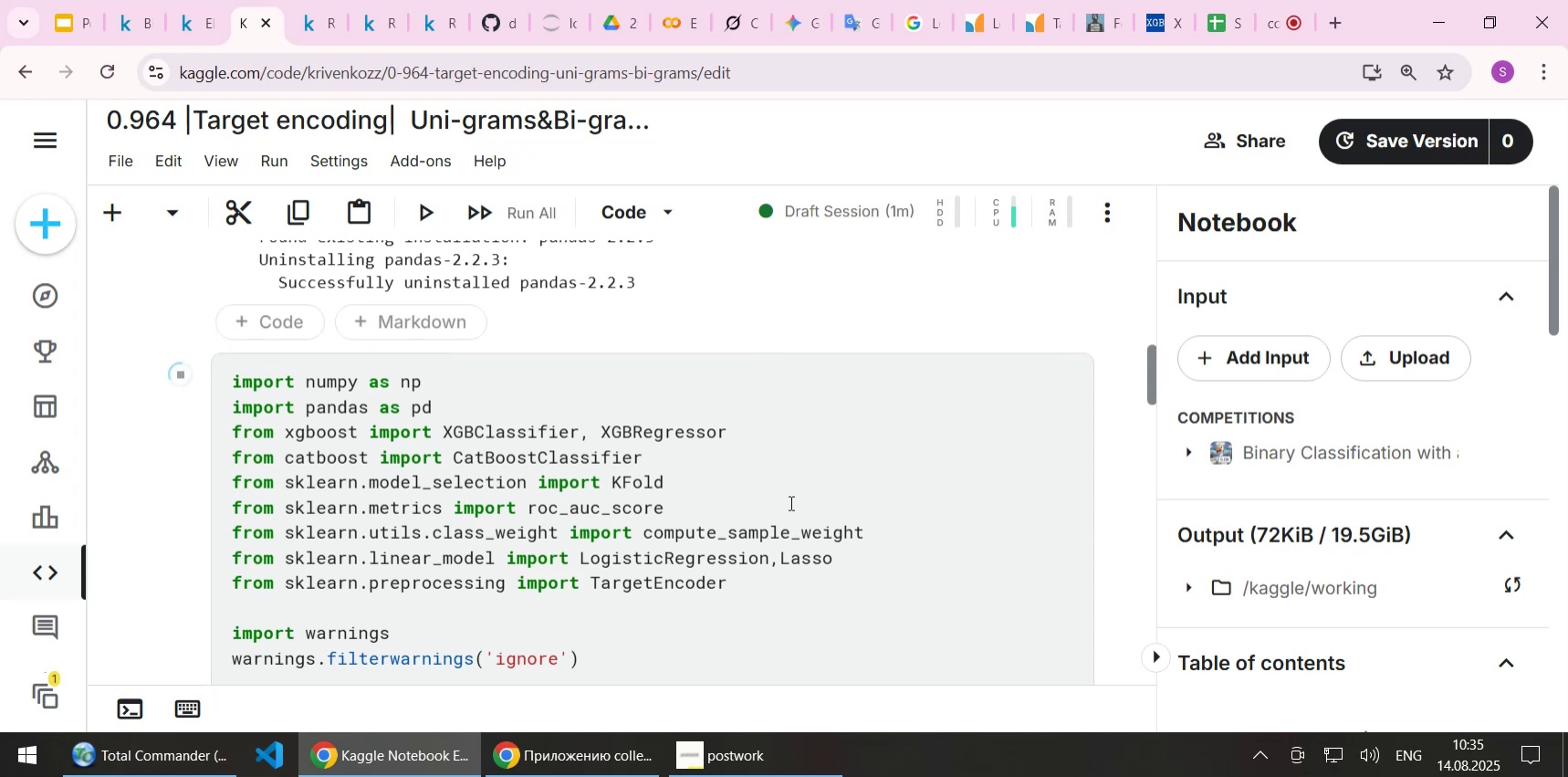 
wait(5.52)
 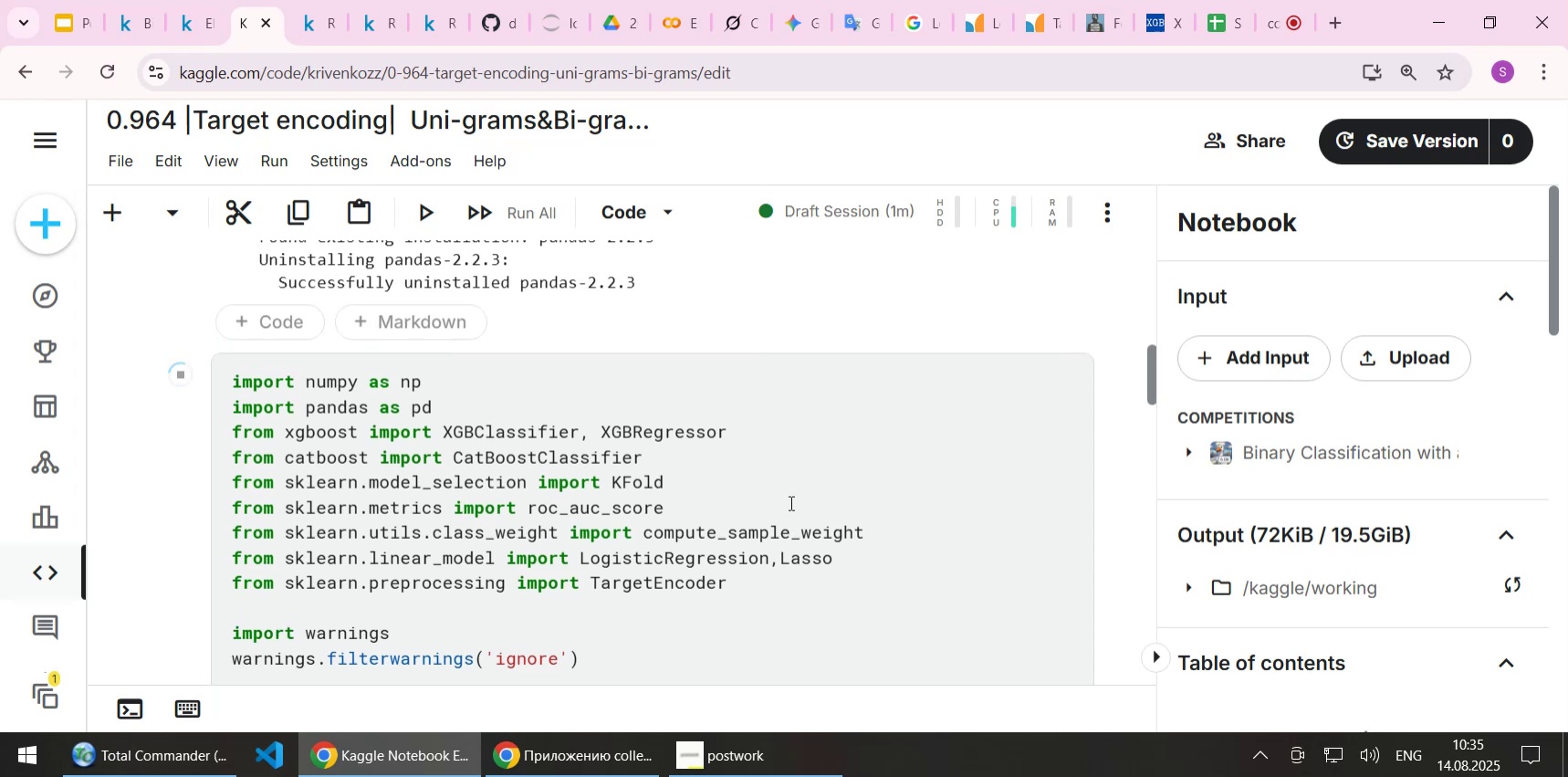 
scroll: coordinate [802, 530], scroll_direction: down, amount: 3.0
 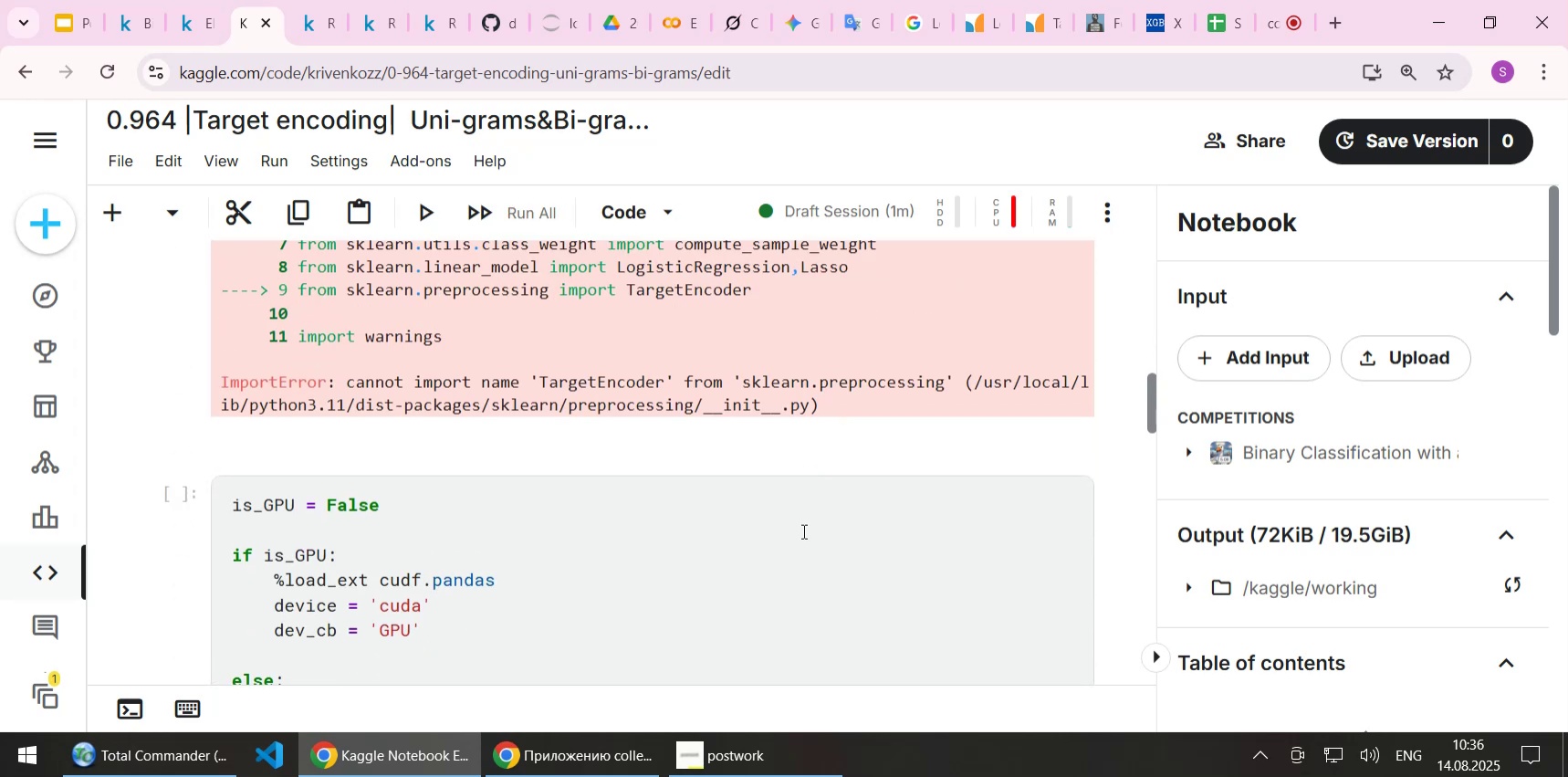 
scroll: coordinate [802, 530], scroll_direction: up, amount: 2.0
 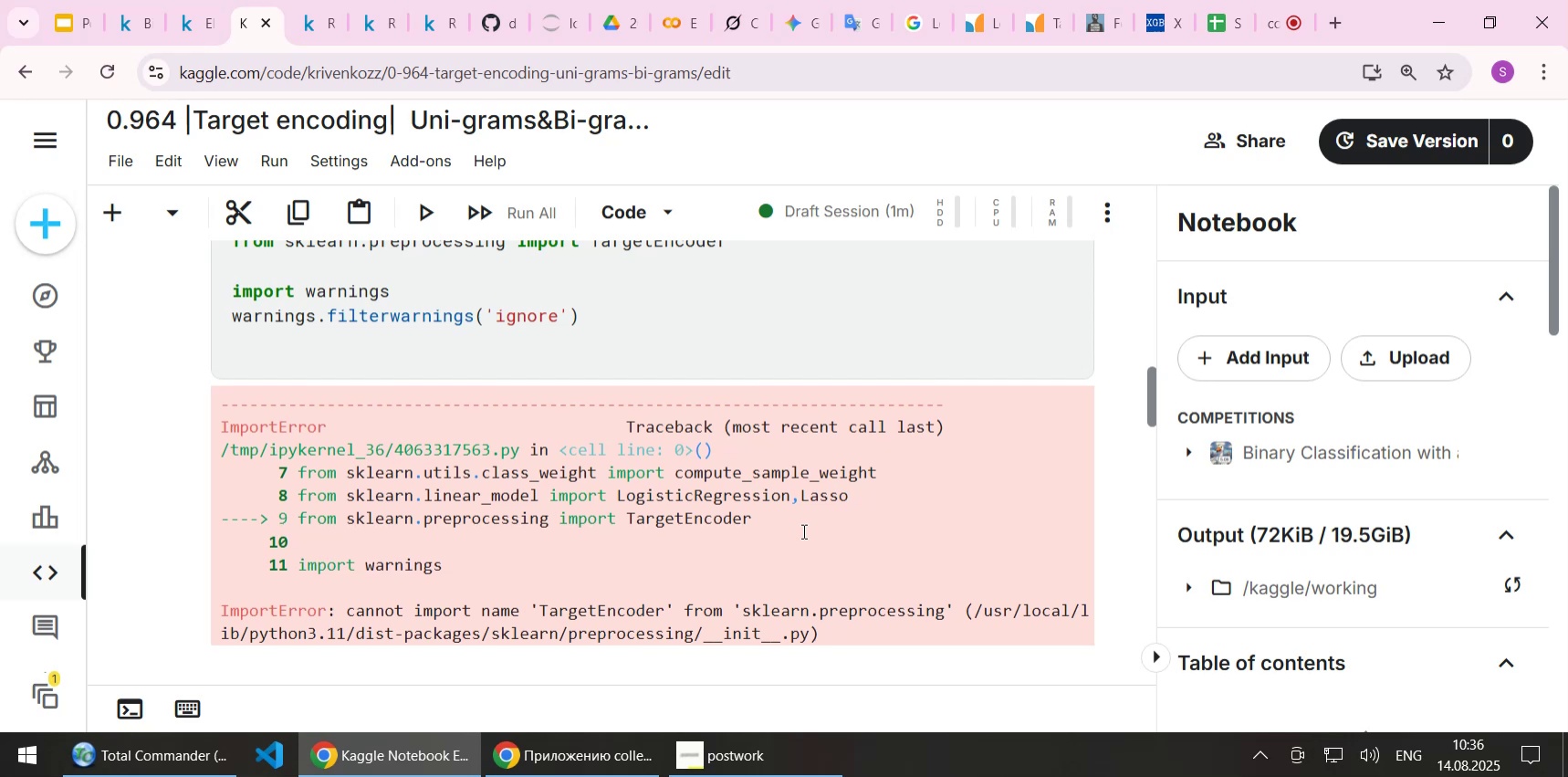 
scroll: coordinate [520, 383], scroll_direction: down, amount: 1.0
 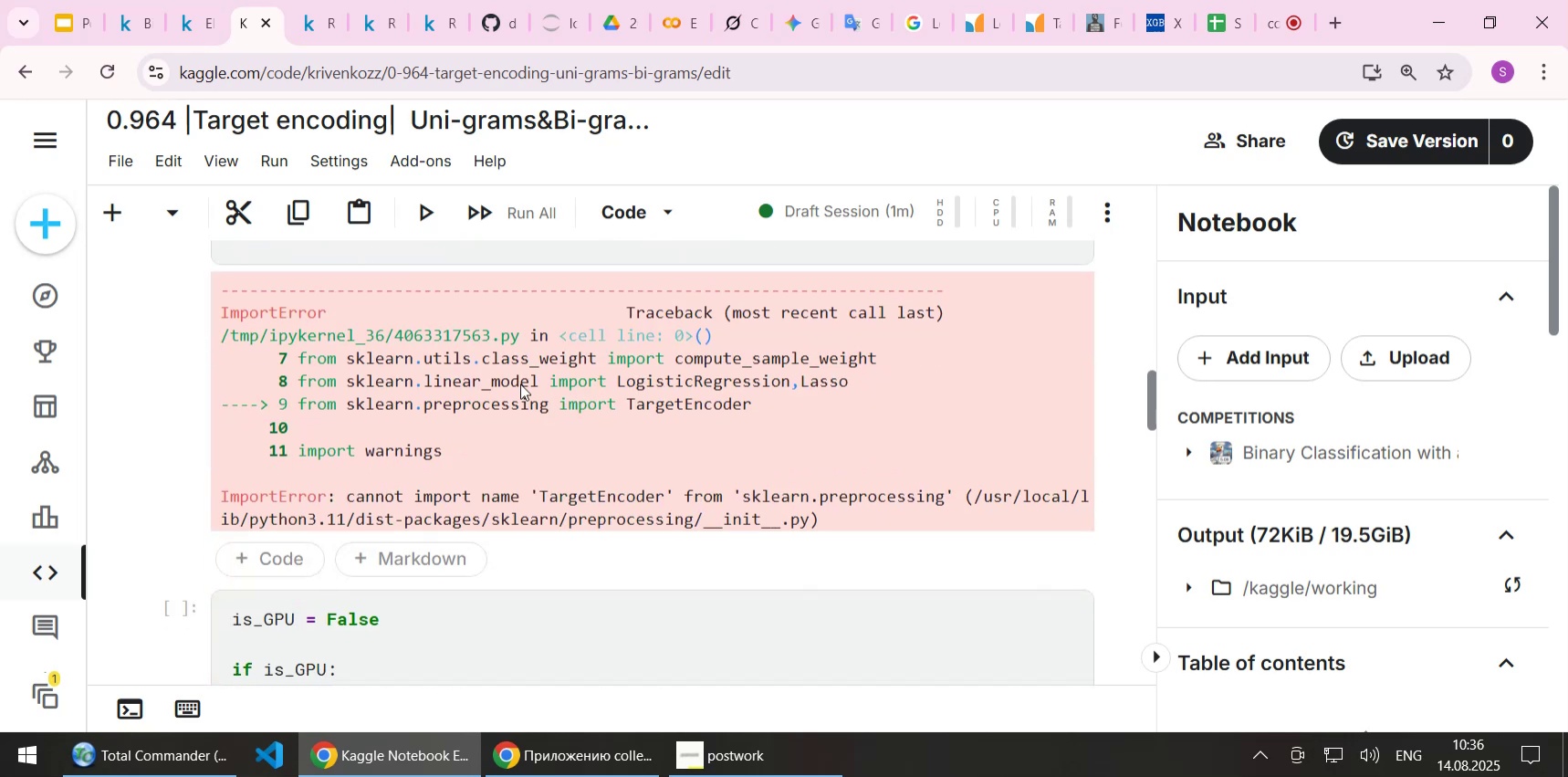 
scroll: coordinate [520, 383], scroll_direction: up, amount: 4.0
 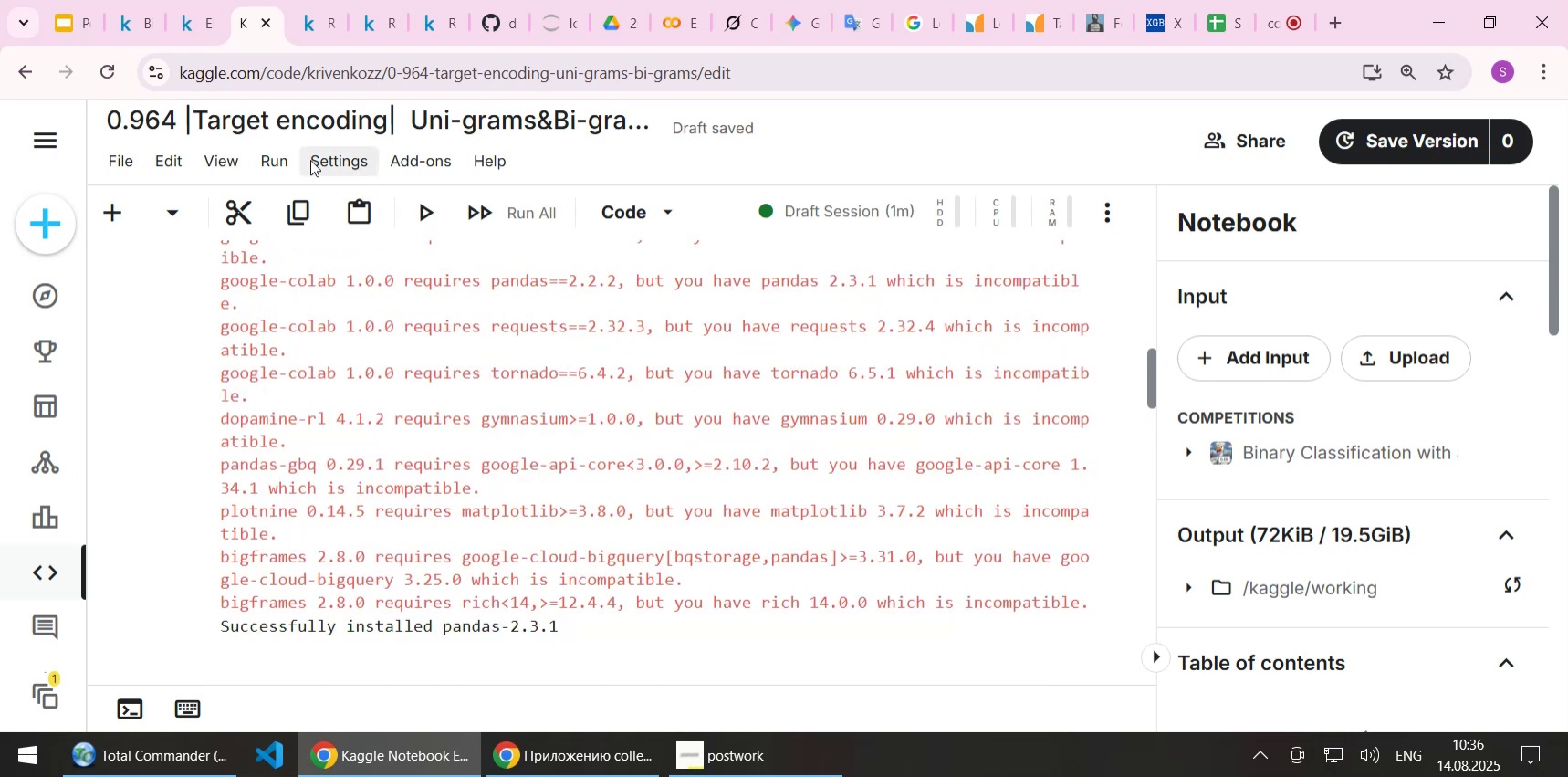 
left_click([284, 162])
 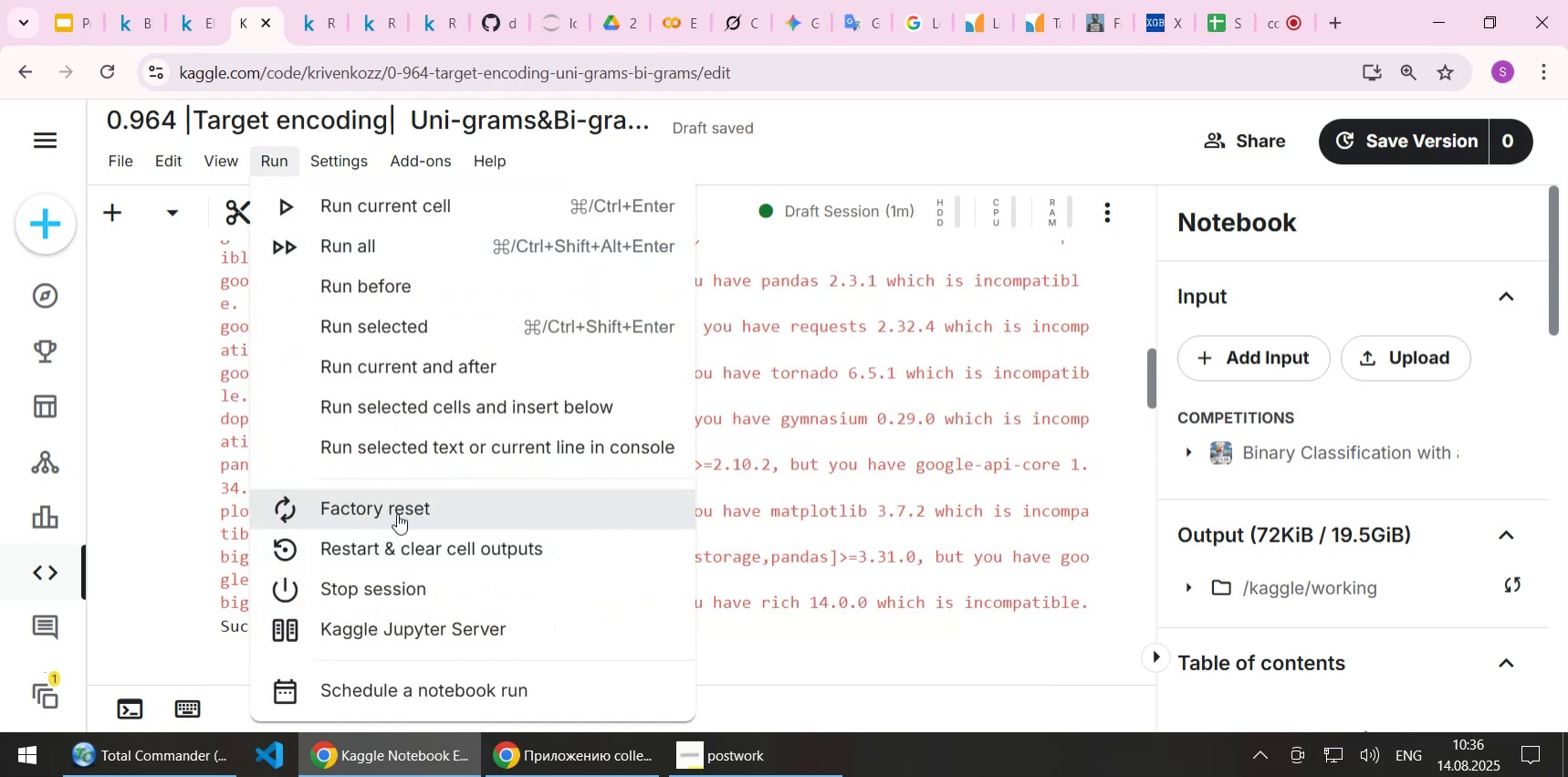 
left_click([397, 511])
 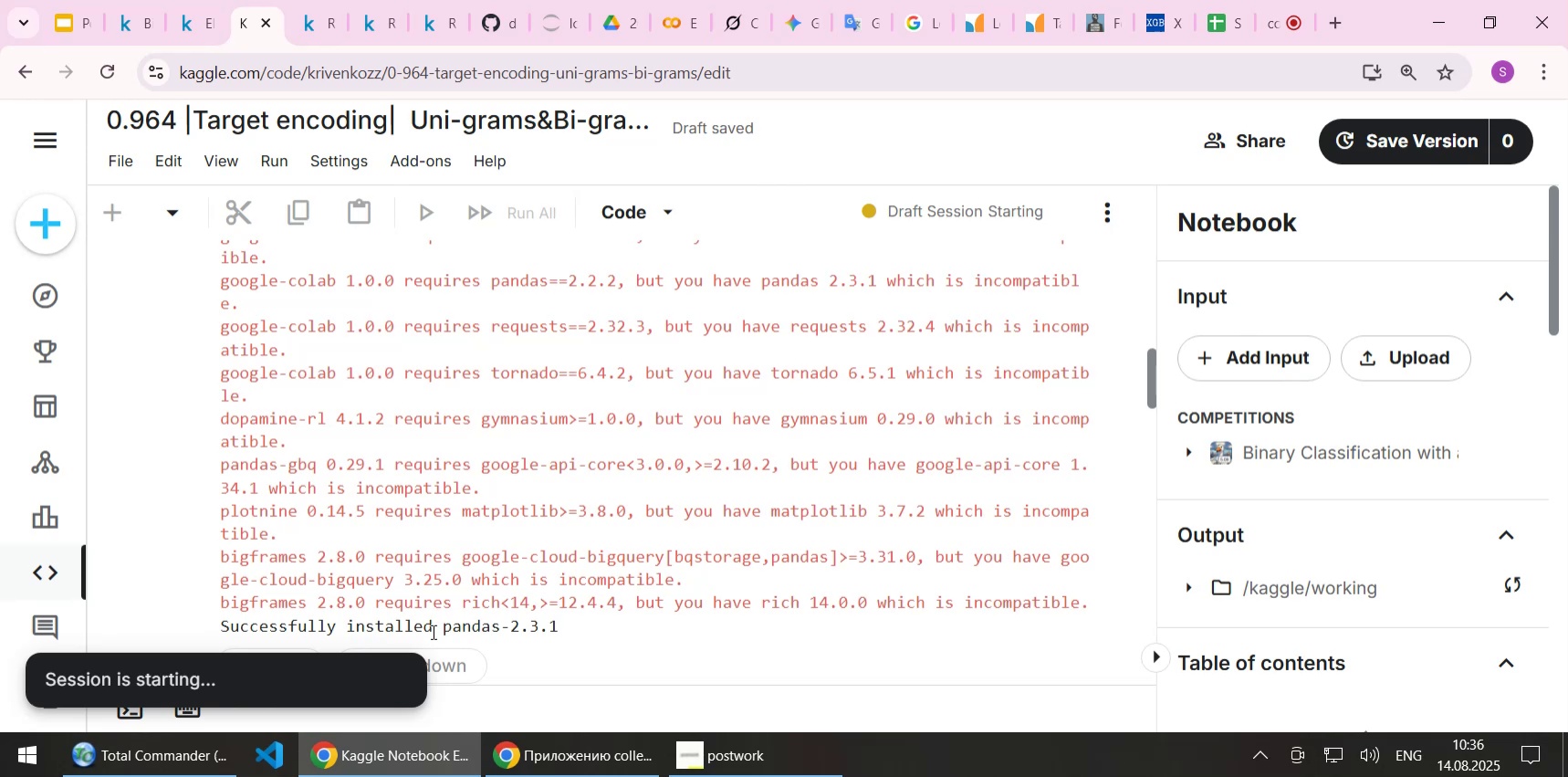 
left_click([380, 690])
 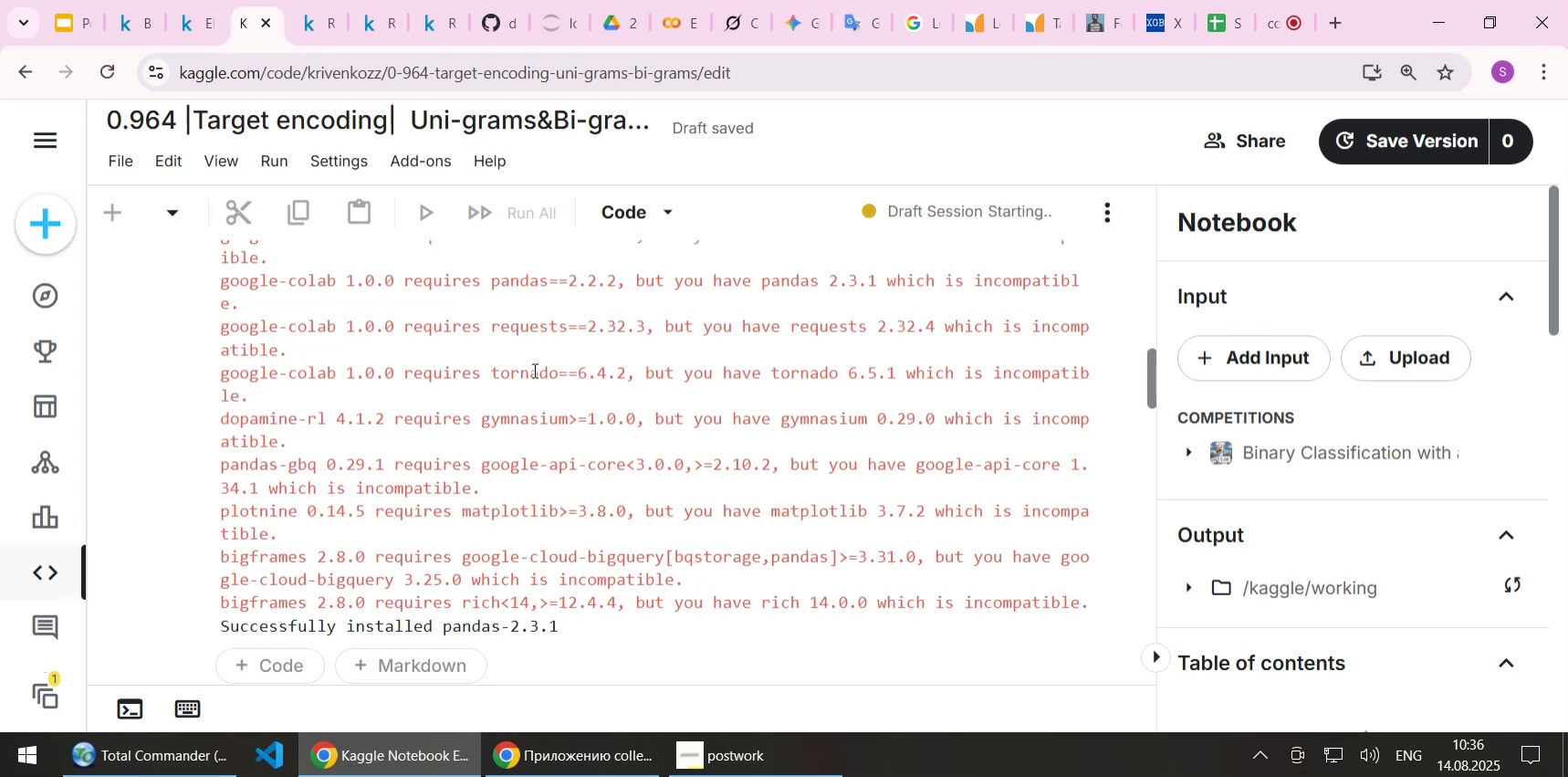 
wait(14.04)
 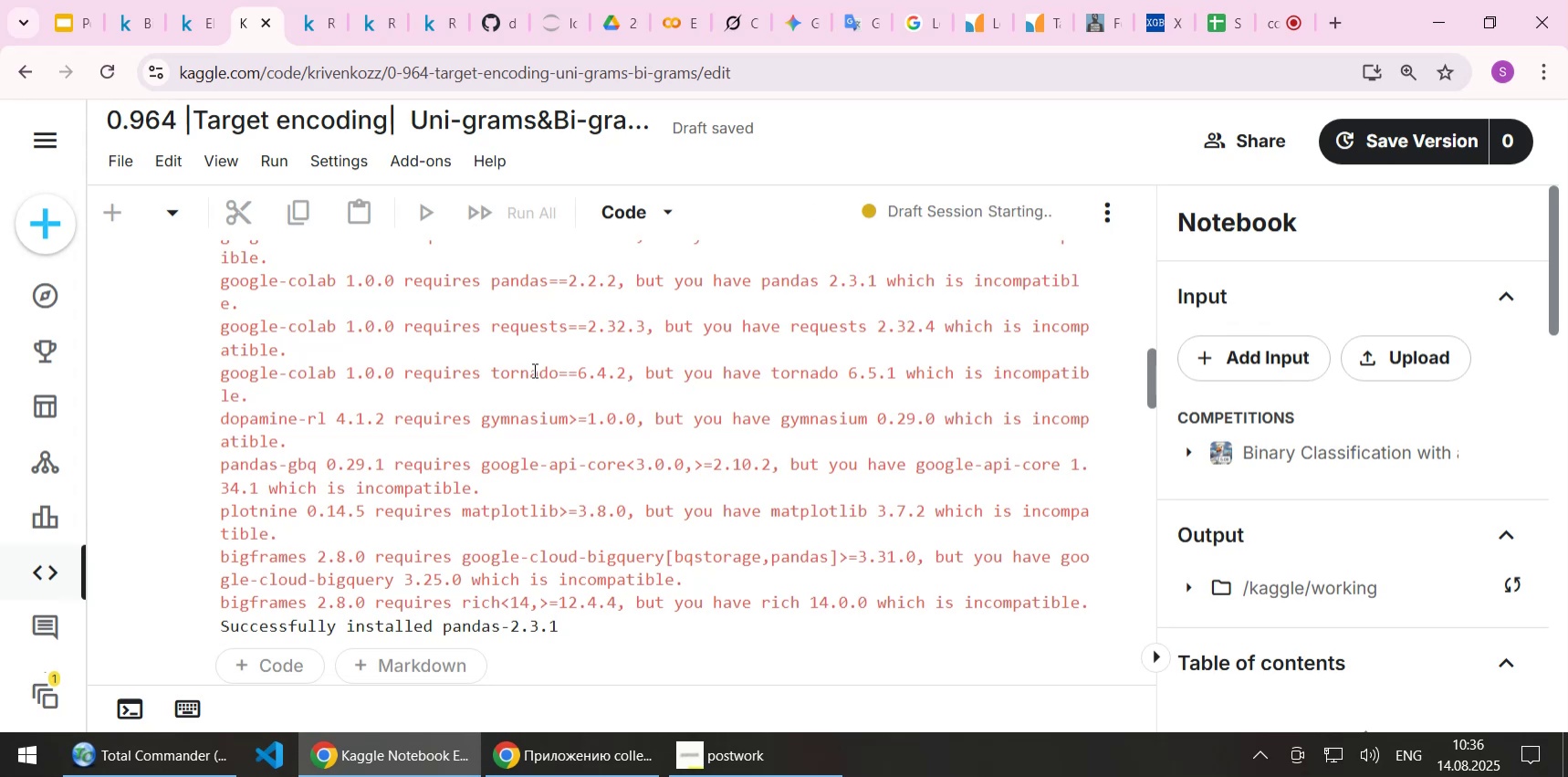 
scroll: coordinate [537, 370], scroll_direction: up, amount: 12.0
 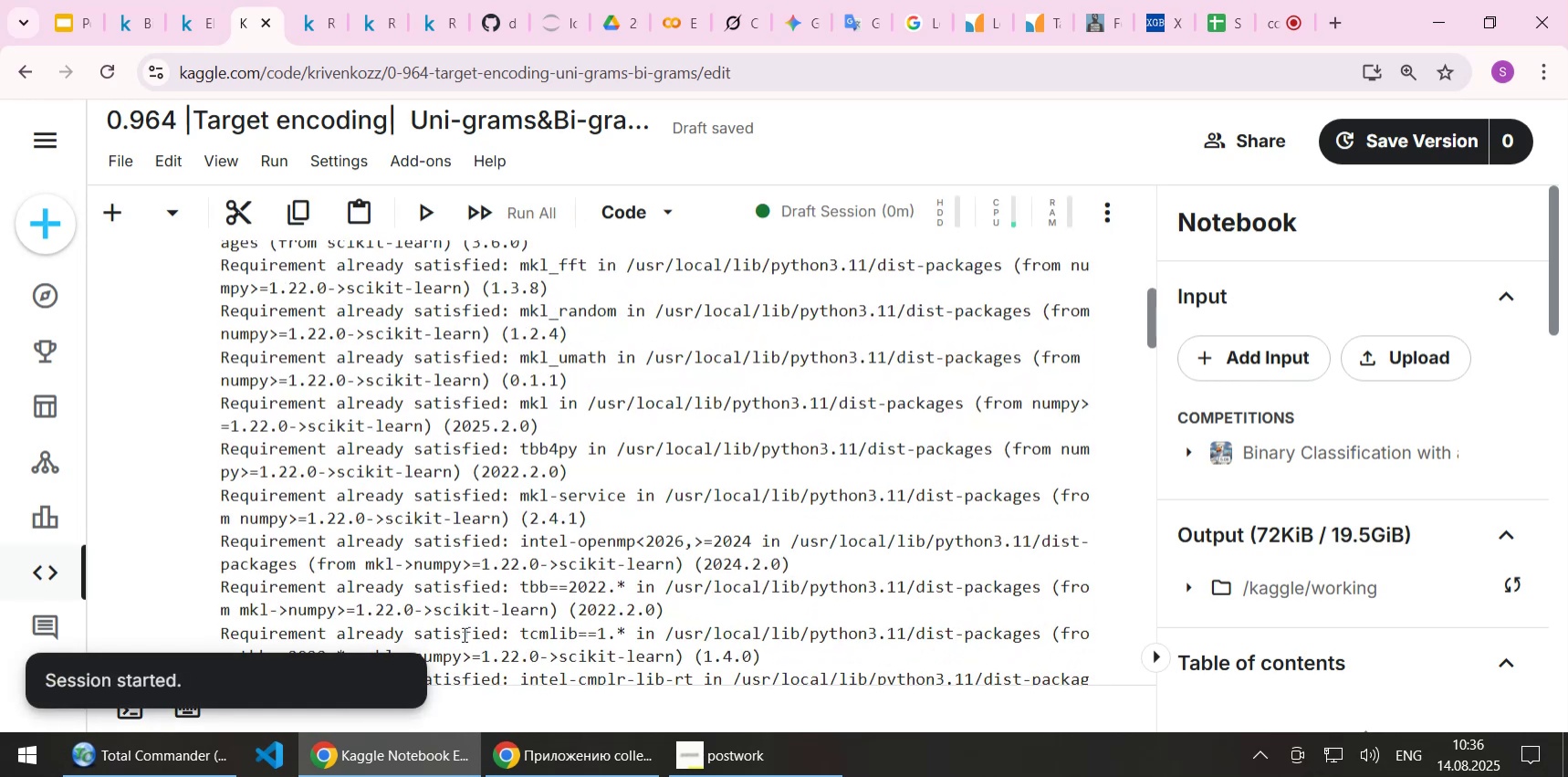 
left_click([381, 688])
 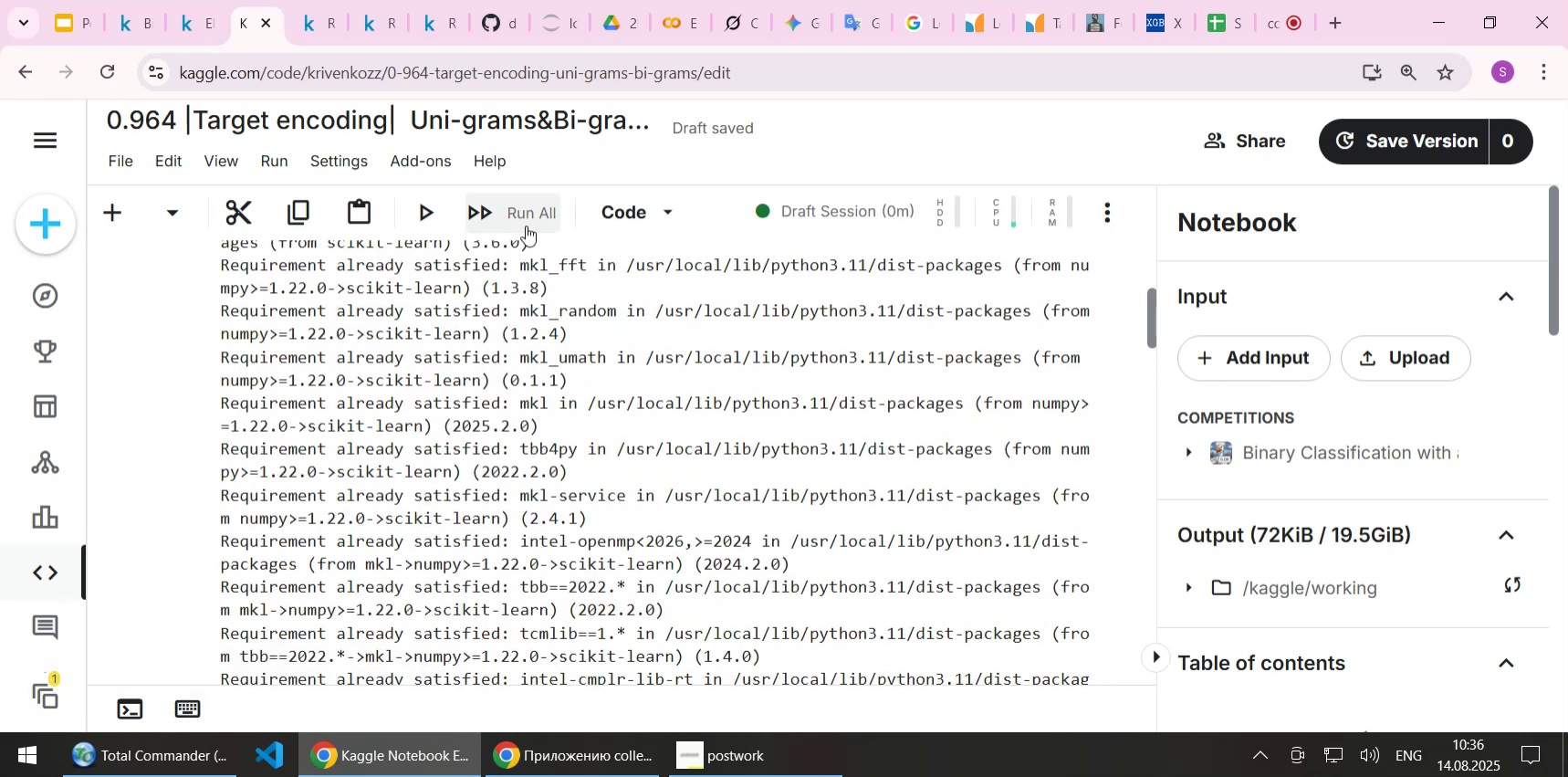 
left_click([527, 216])
 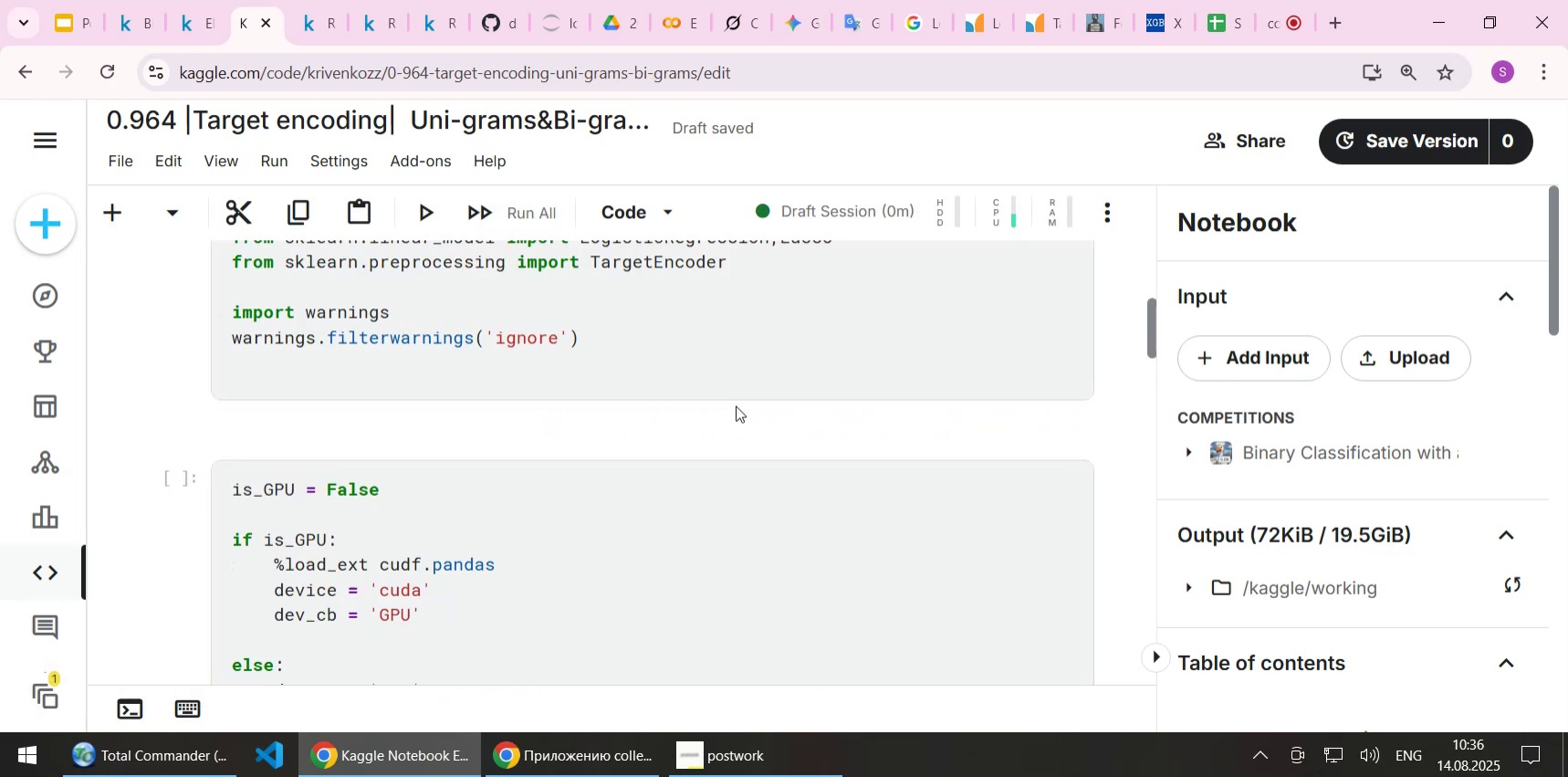 
scroll: coordinate [740, 394], scroll_direction: up, amount: 9.0
 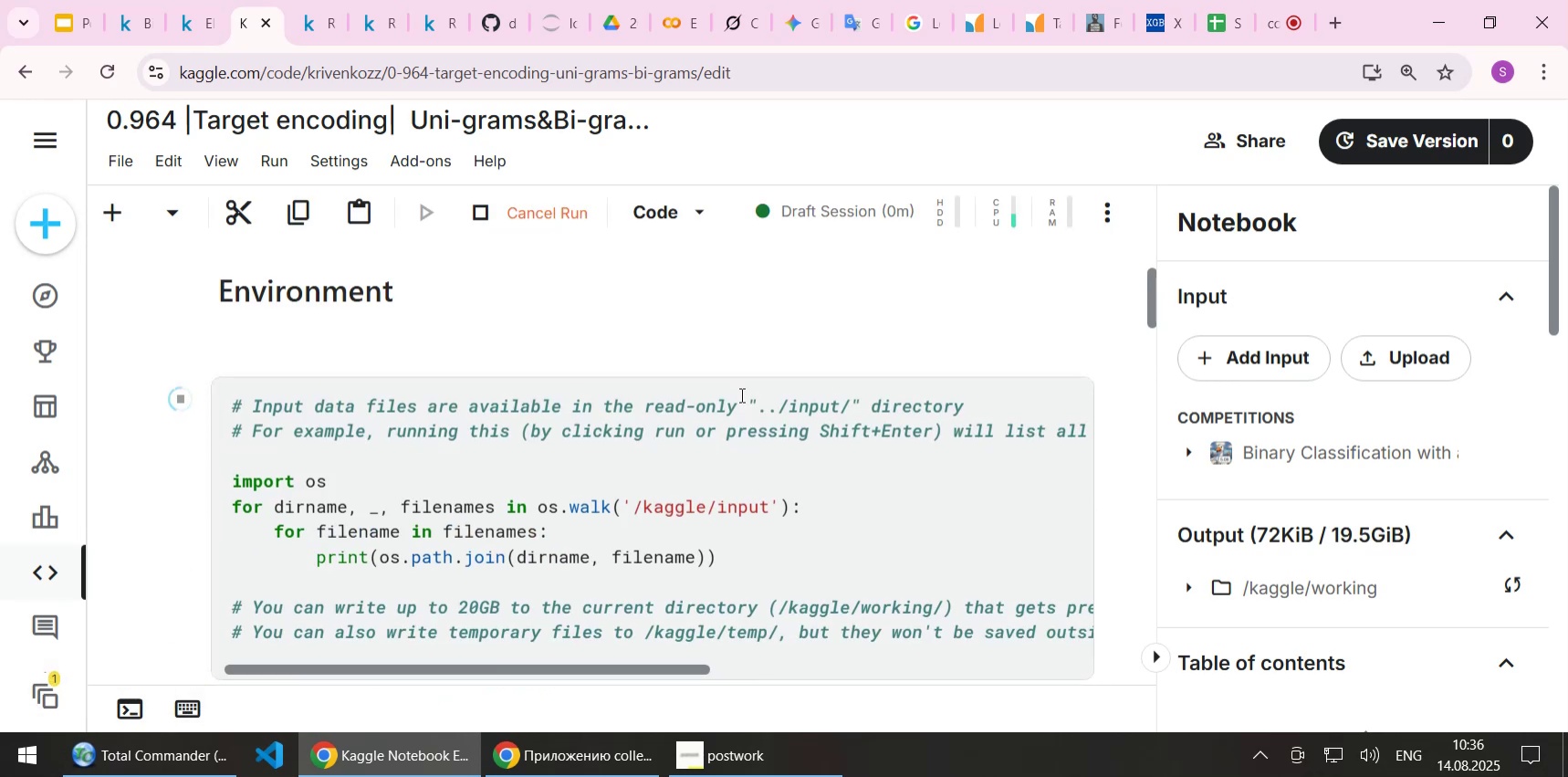 
scroll: coordinate [746, 396], scroll_direction: down, amount: 2.0
 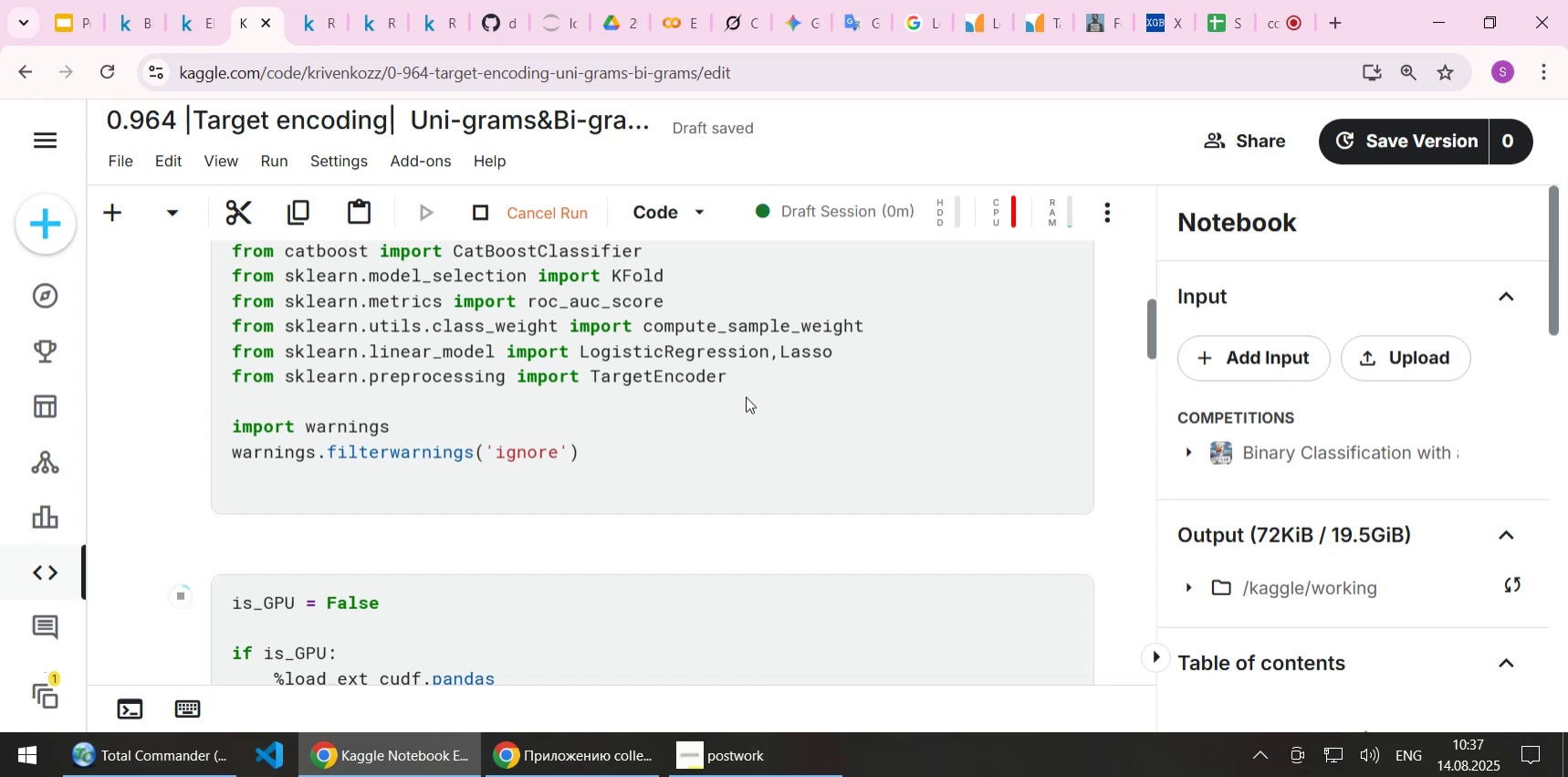 
wait(38.29)
 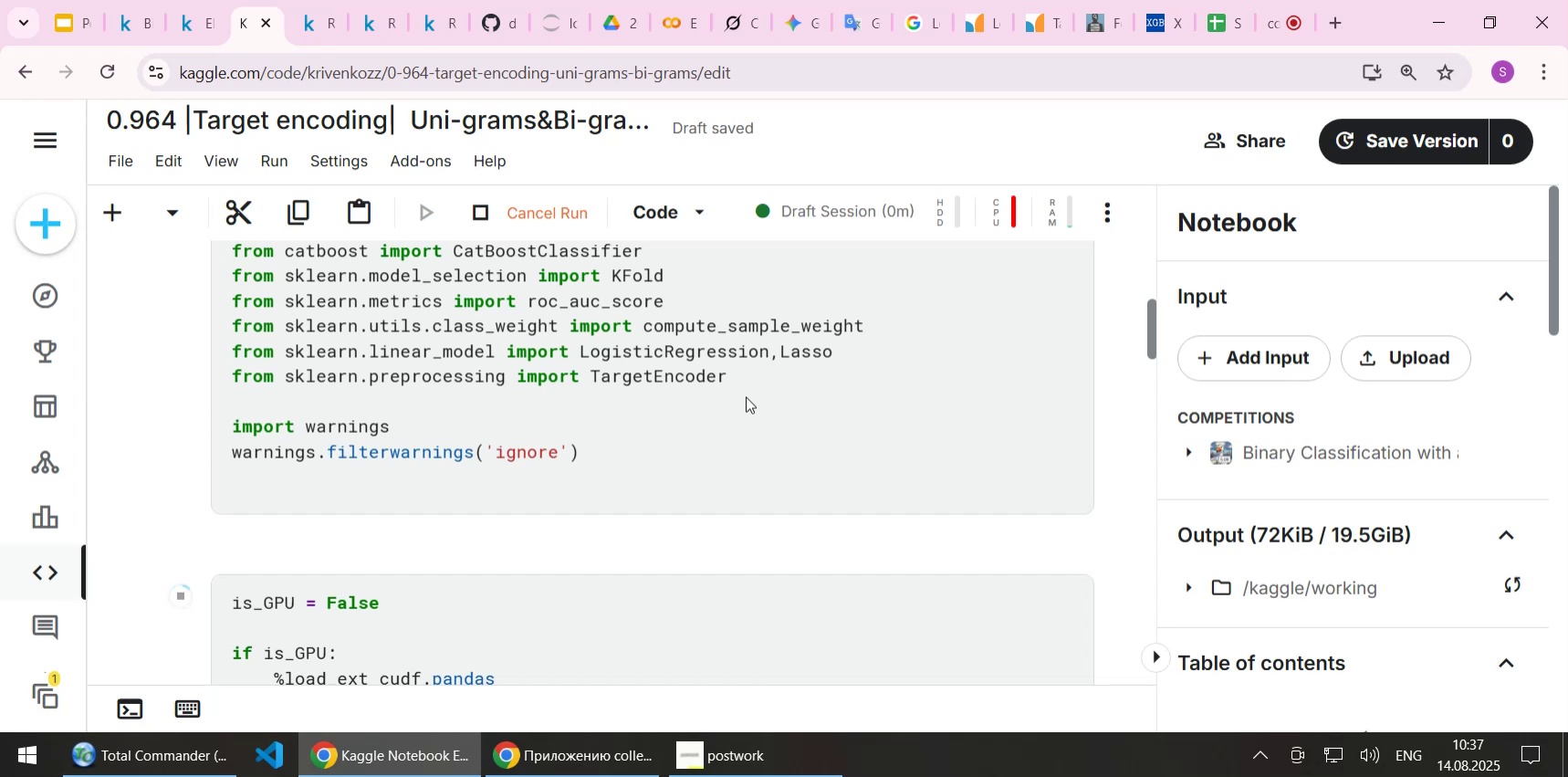 
scroll: coordinate [746, 396], scroll_direction: down, amount: 2.0
 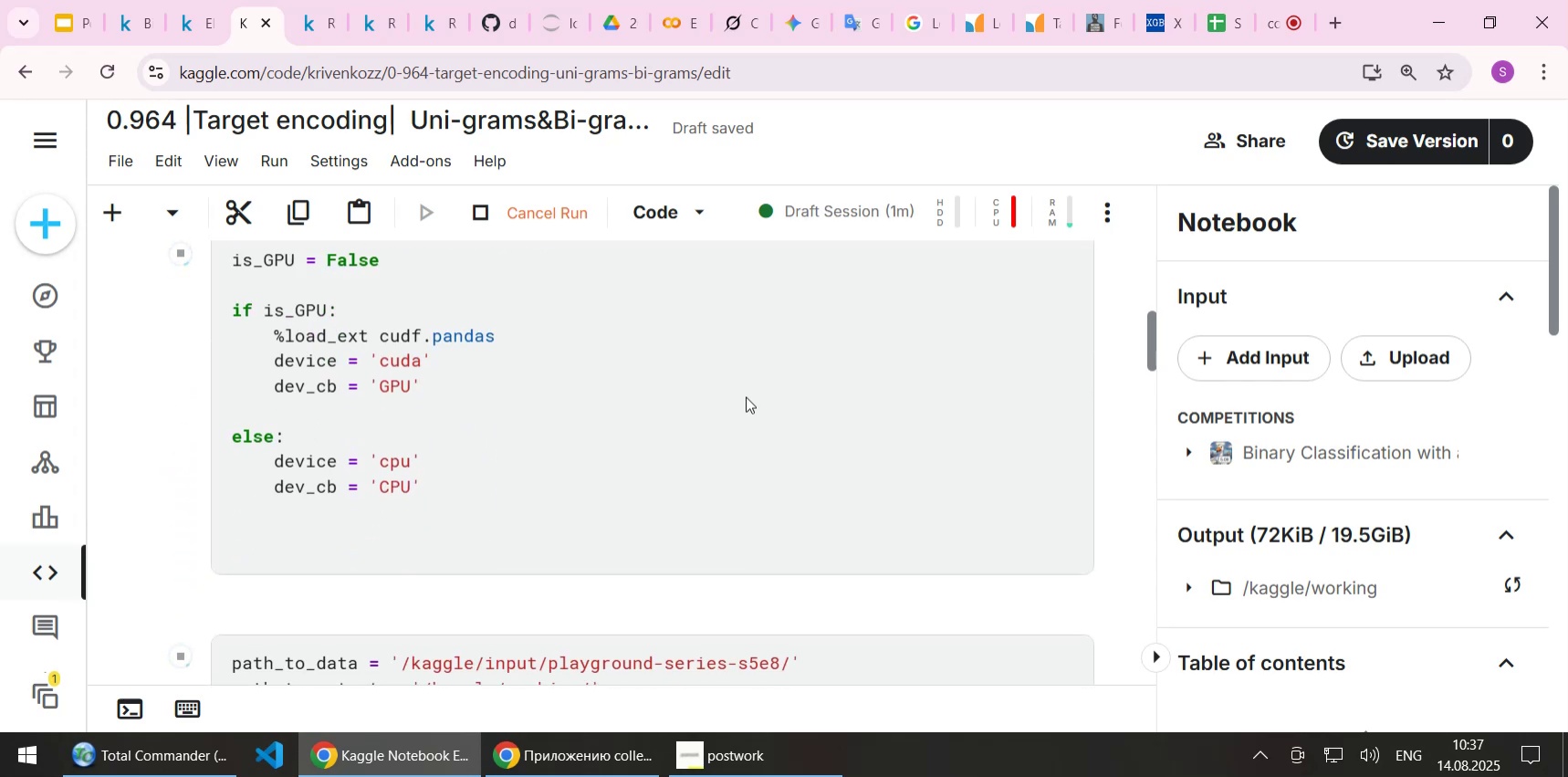 
scroll: coordinate [746, 396], scroll_direction: up, amount: 2.0
 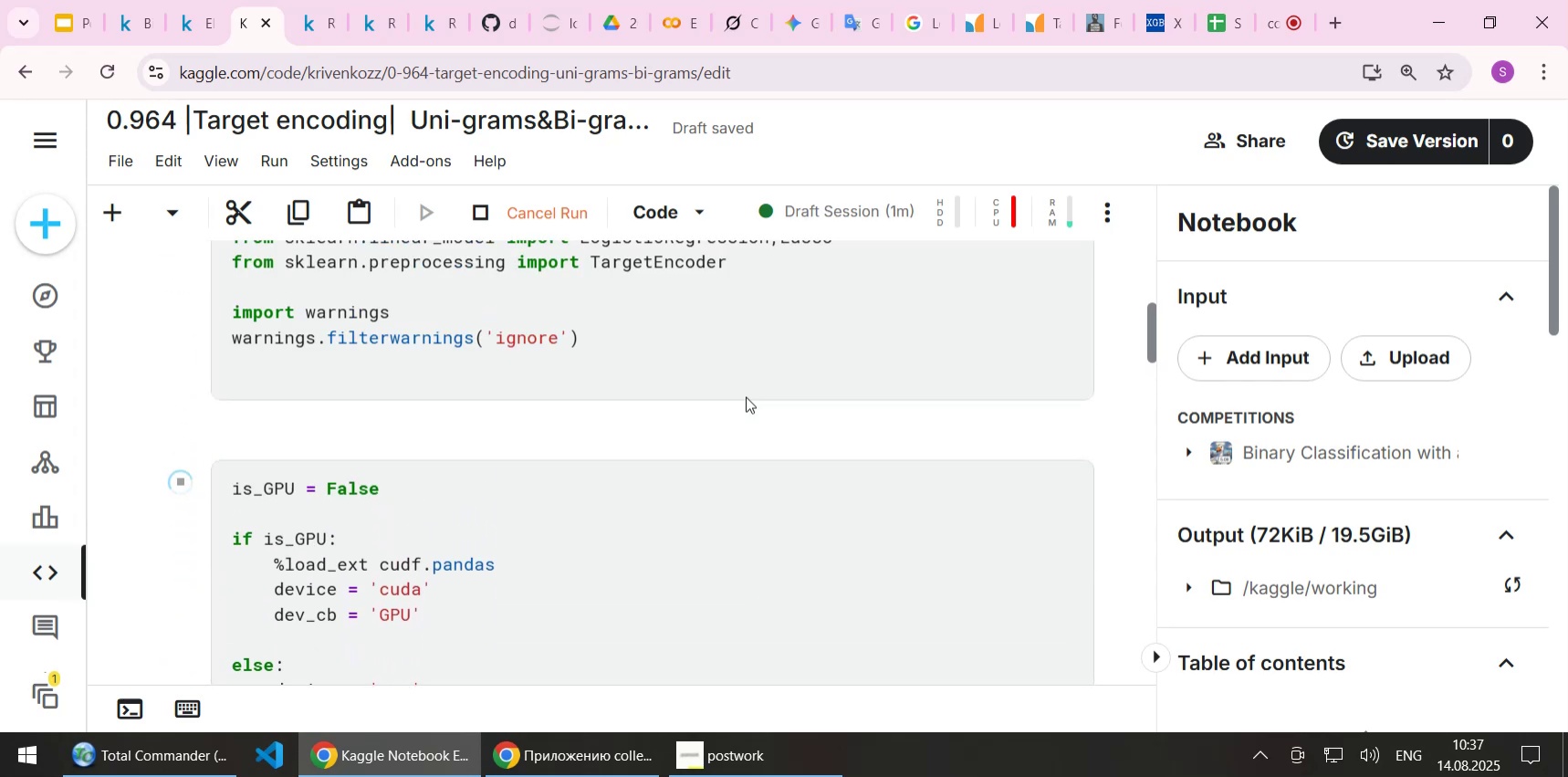 
wait(5.53)
 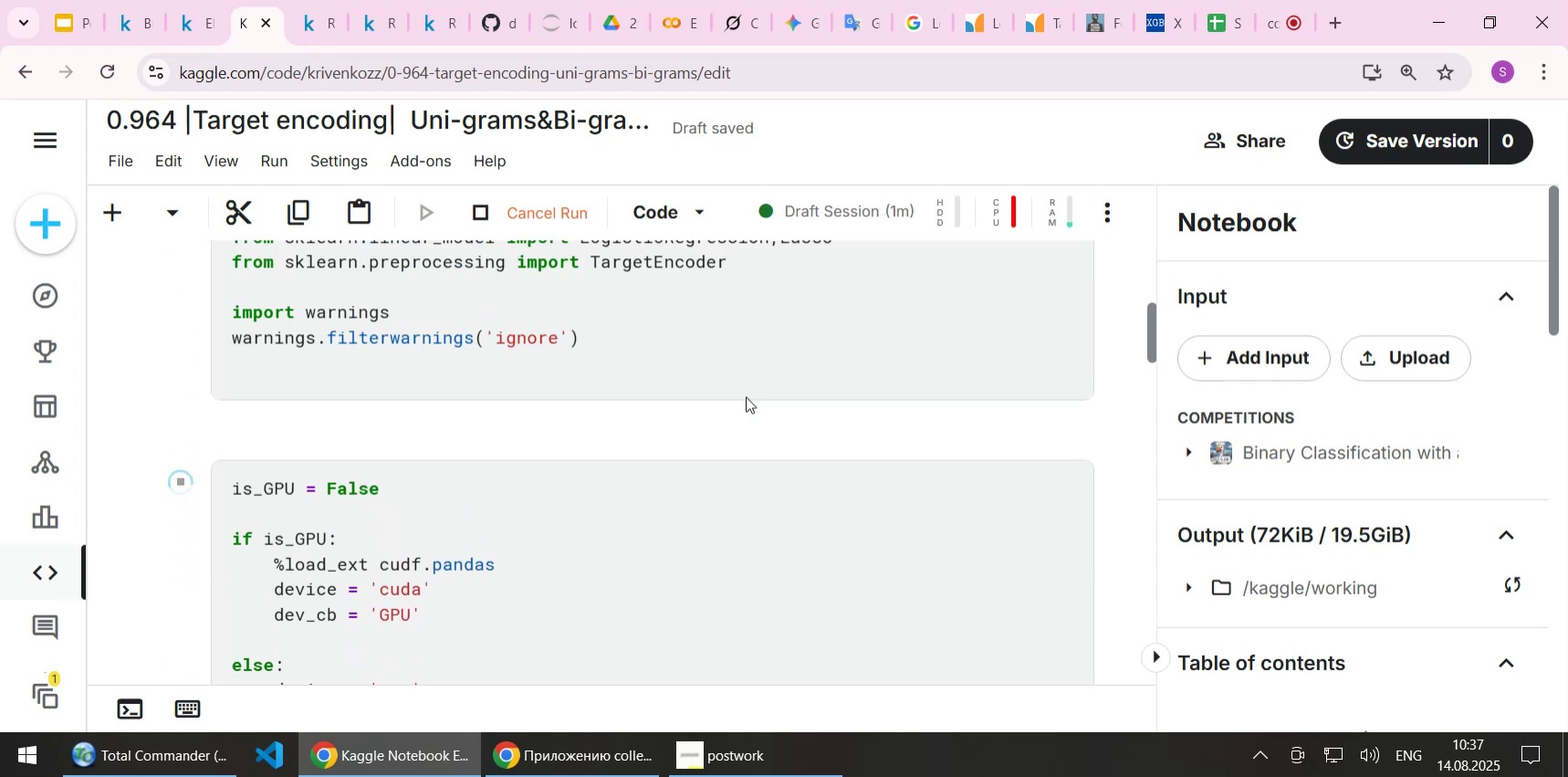 
scroll: coordinate [746, 396], scroll_direction: up, amount: 2.0
 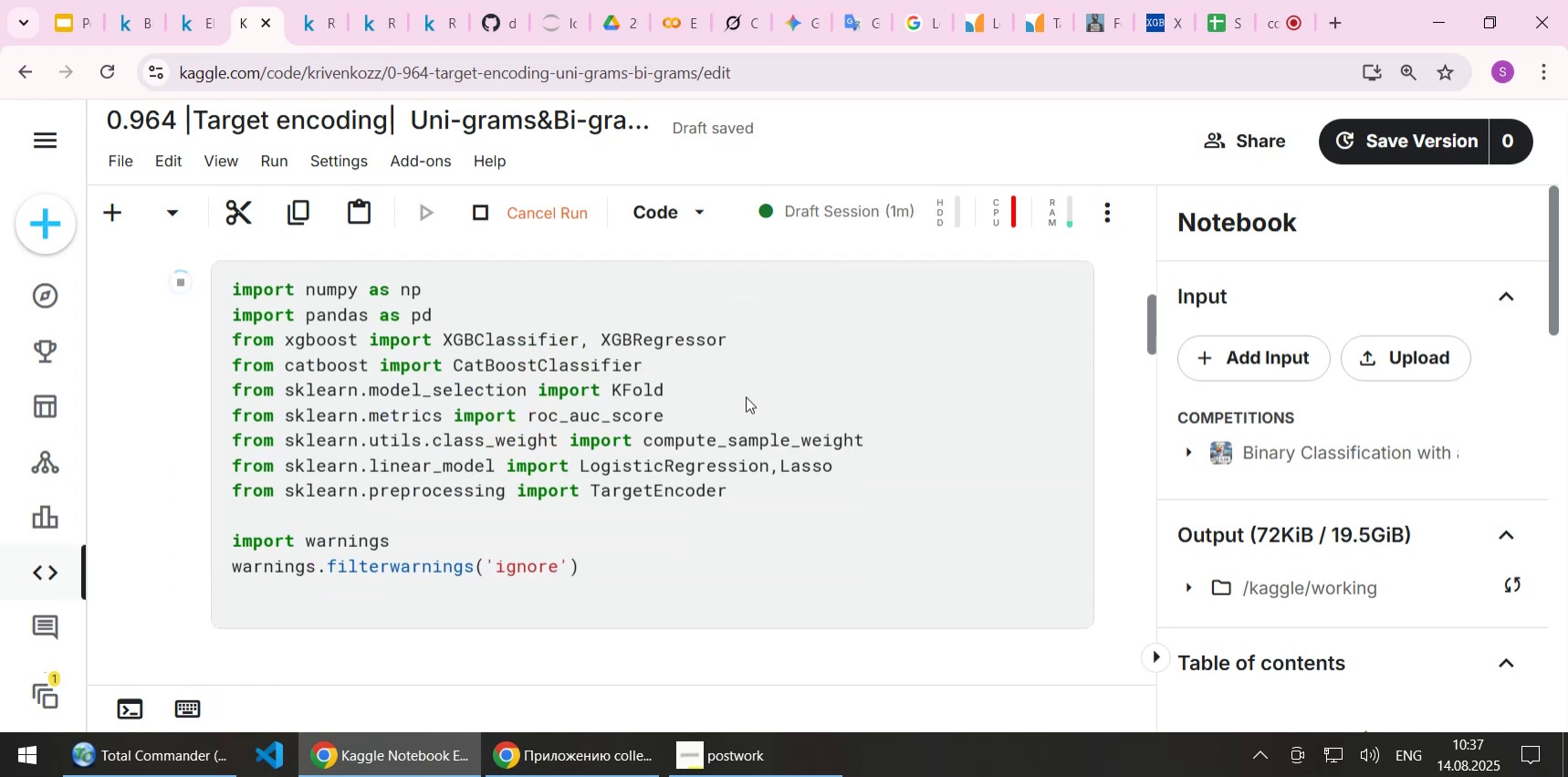 
scroll: coordinate [746, 396], scroll_direction: down, amount: 2.0
 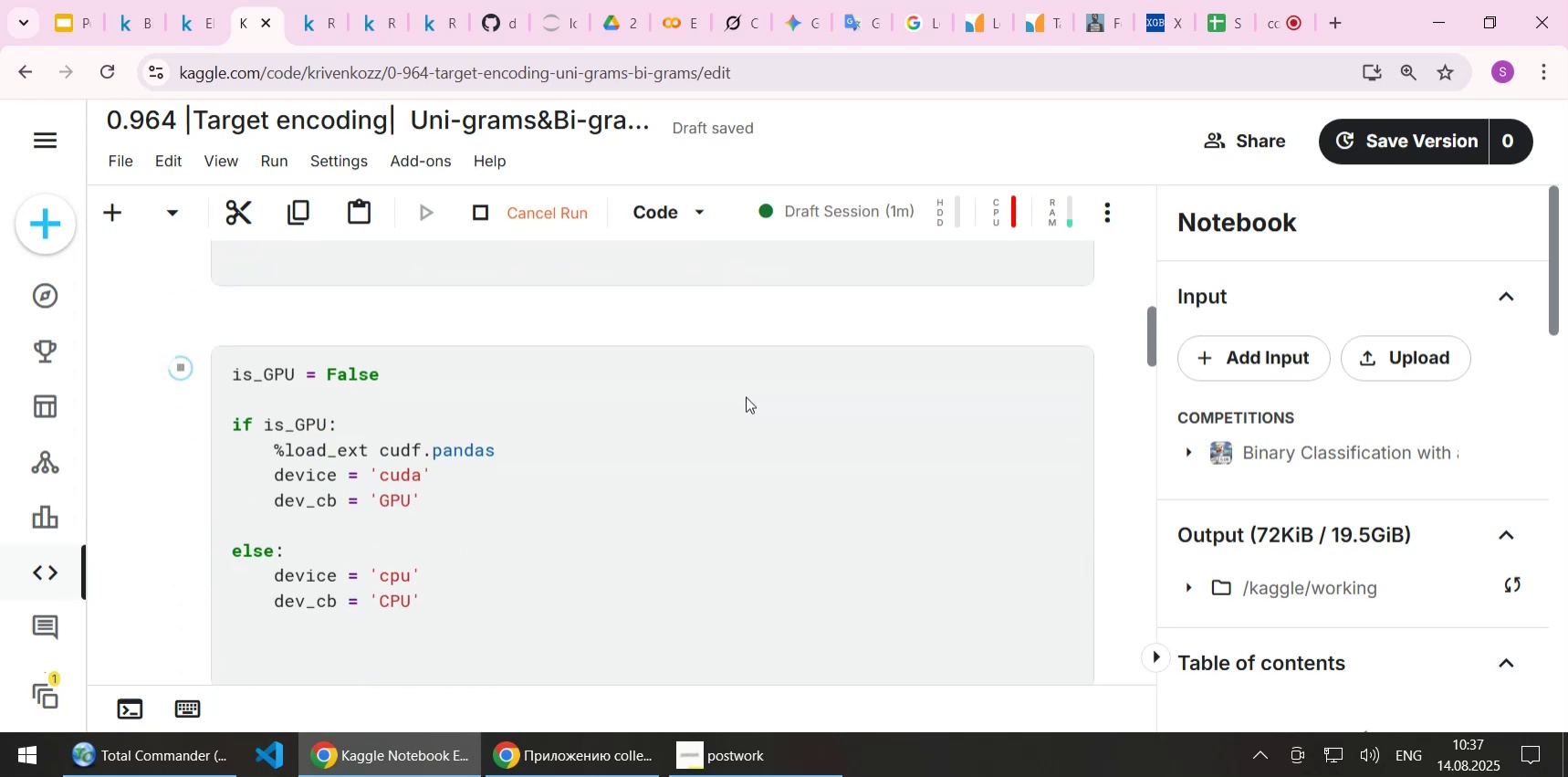 
wait(9.19)
 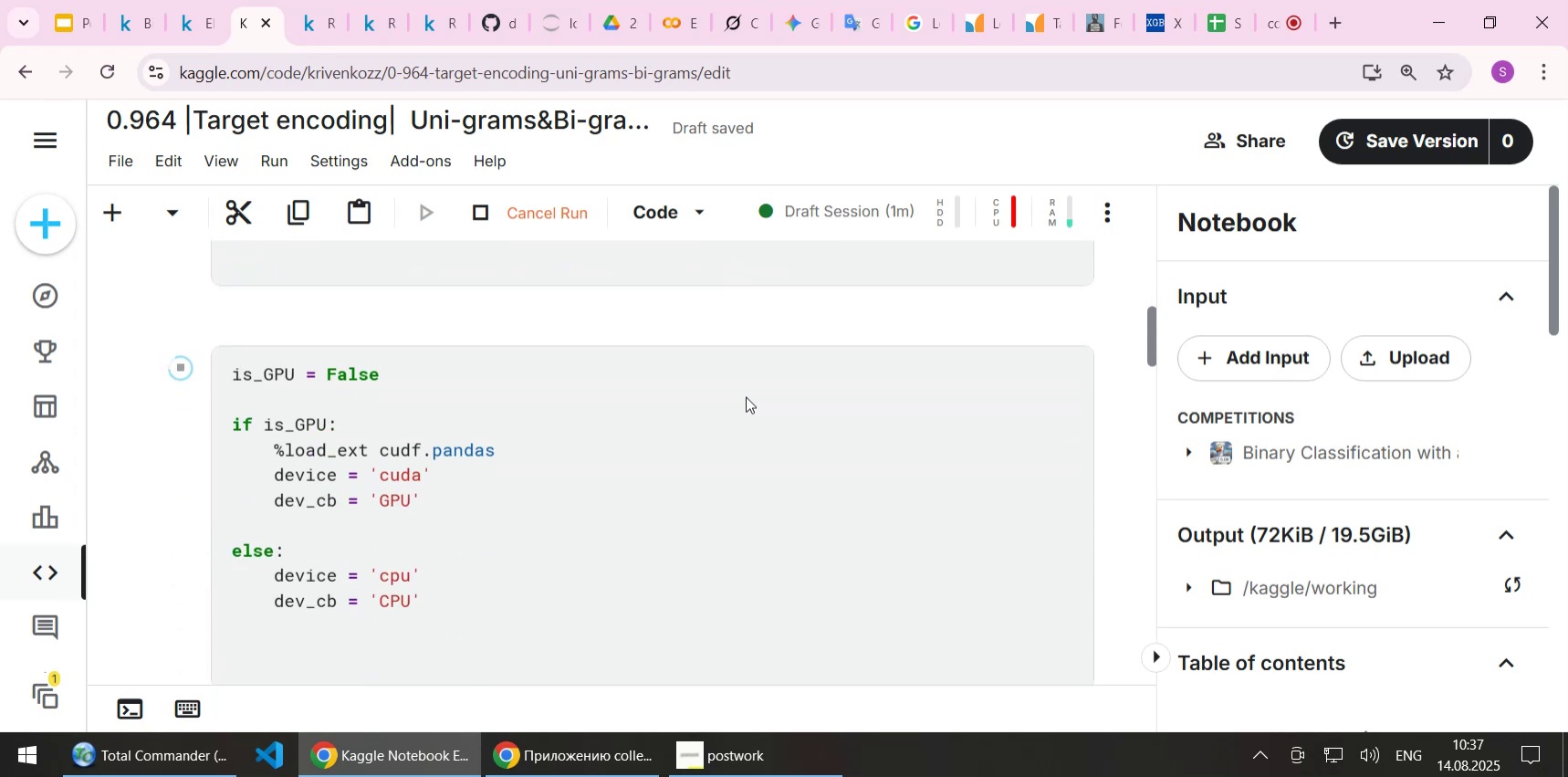 
scroll: coordinate [746, 396], scroll_direction: up, amount: 4.0
 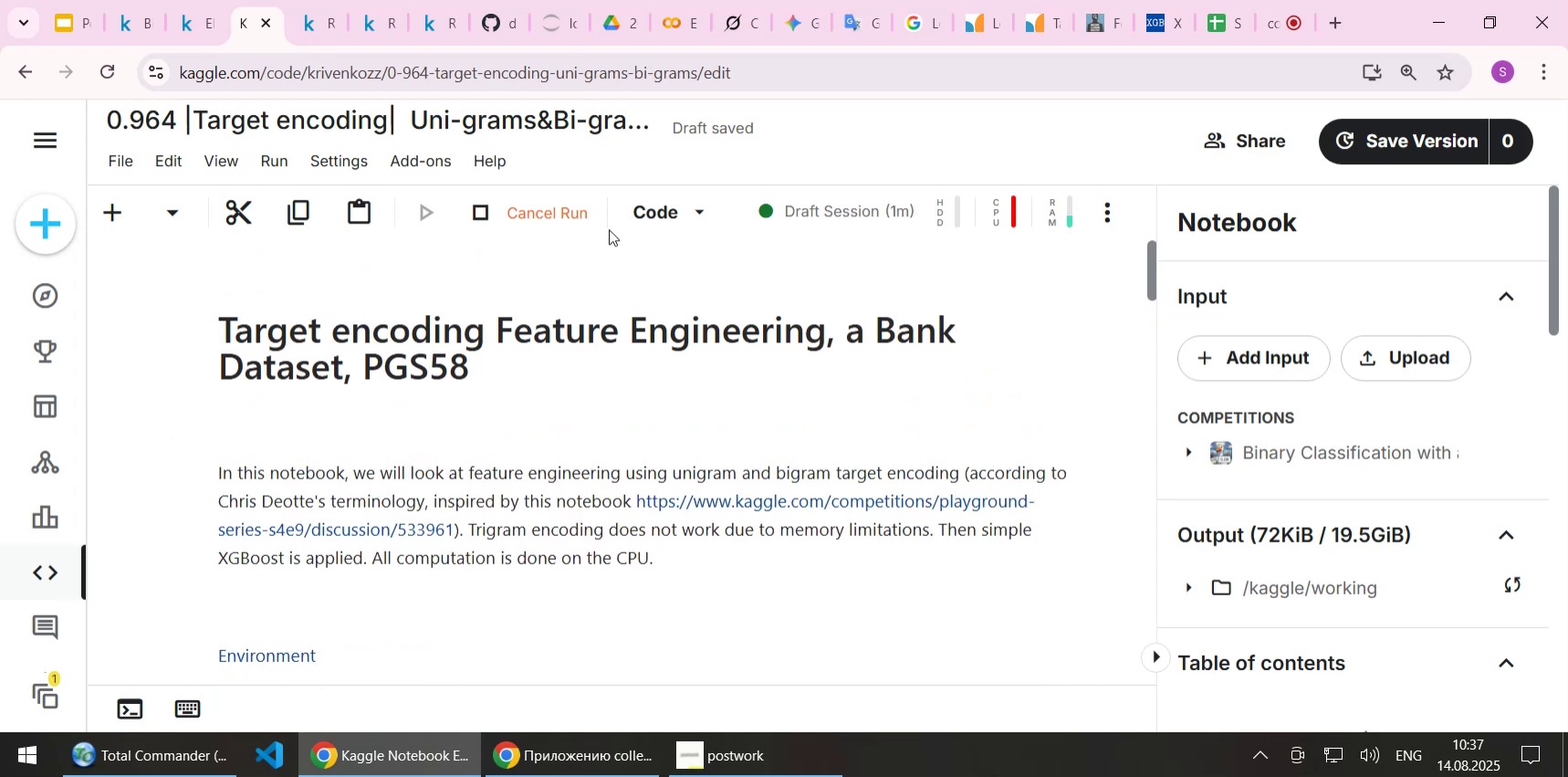 
left_click([565, 212])
 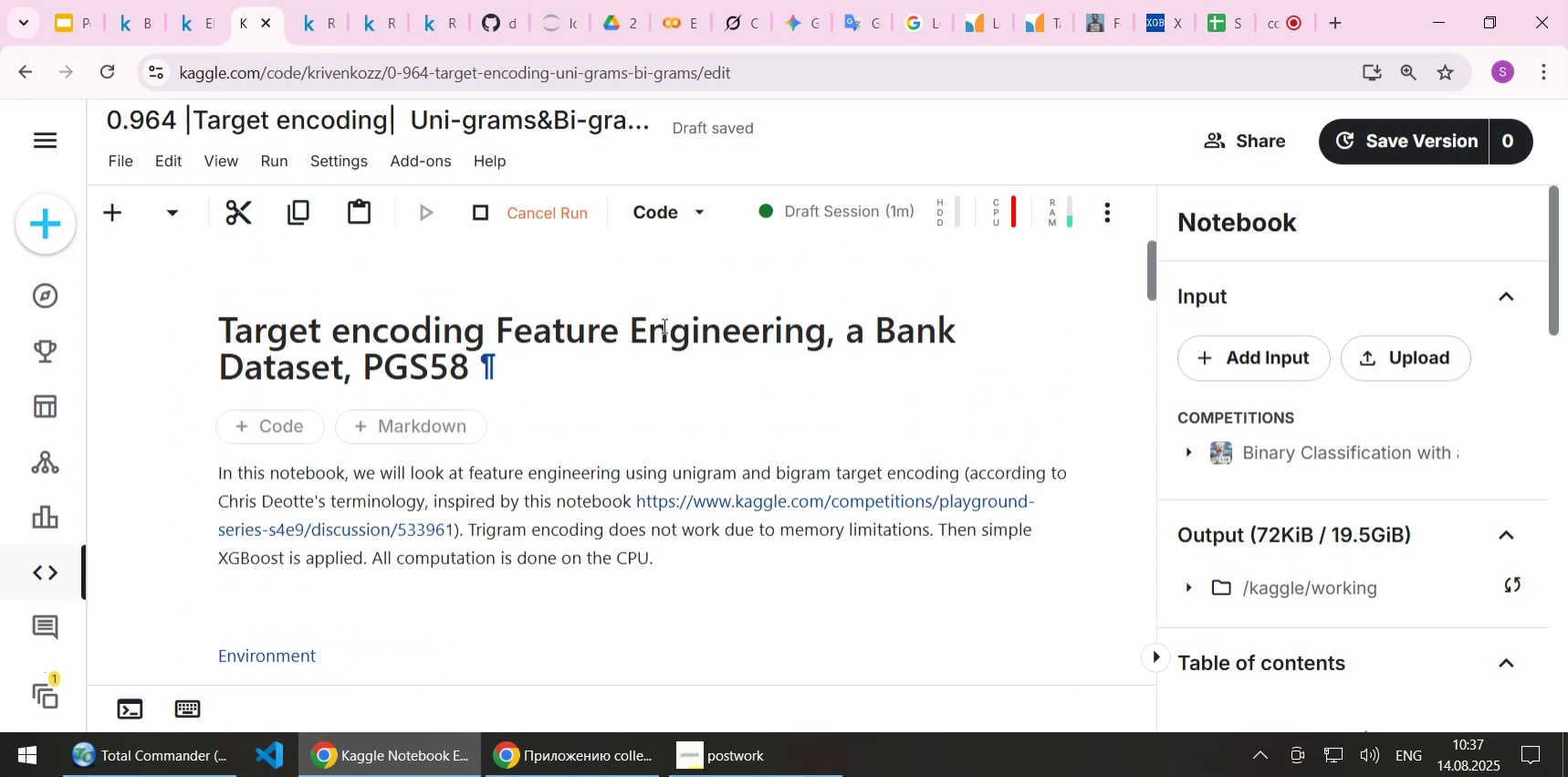 
scroll: coordinate [640, 391], scroll_direction: down, amount: 9.0
 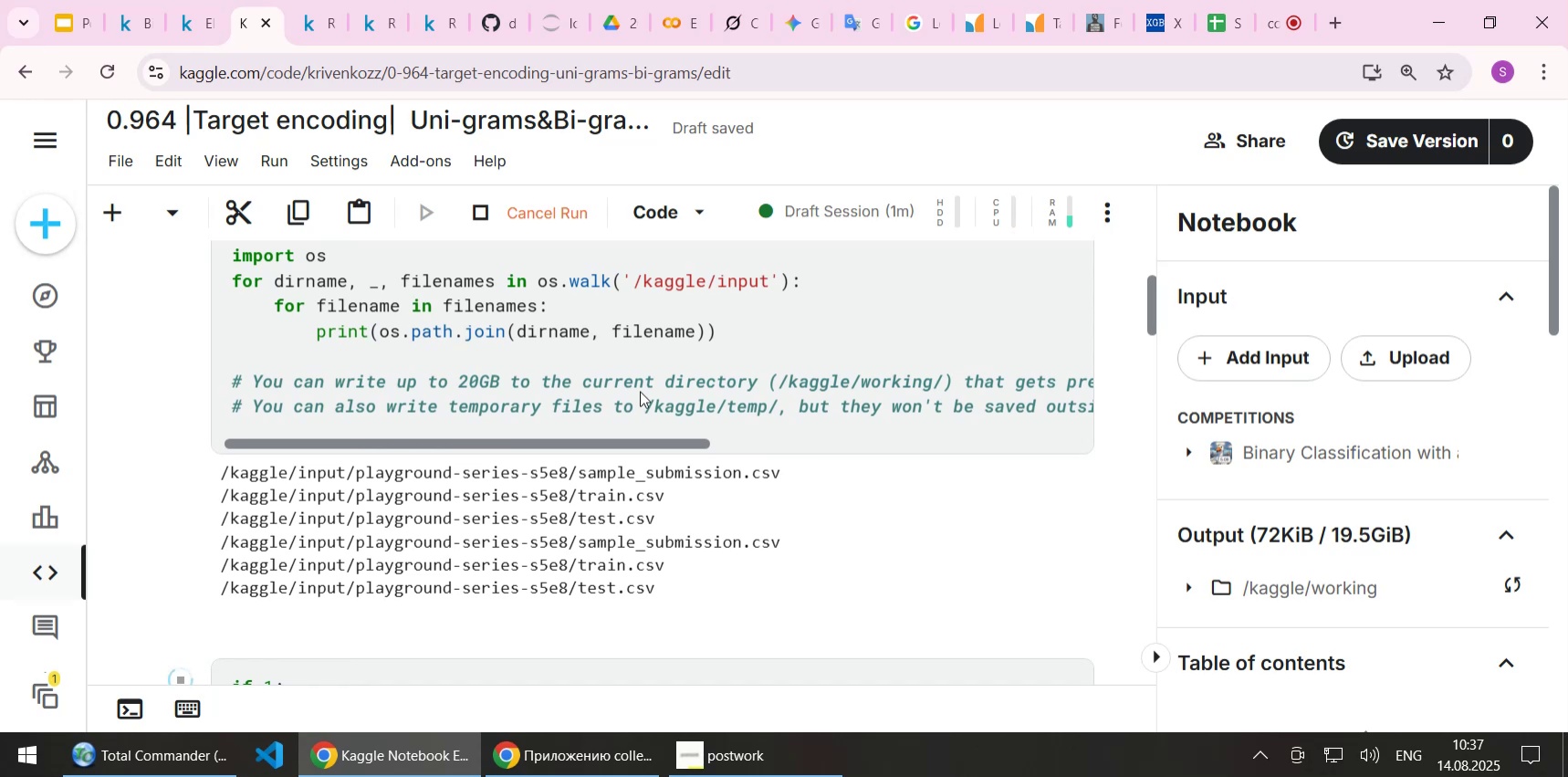 
scroll: coordinate [640, 391], scroll_direction: up, amount: 3.0
 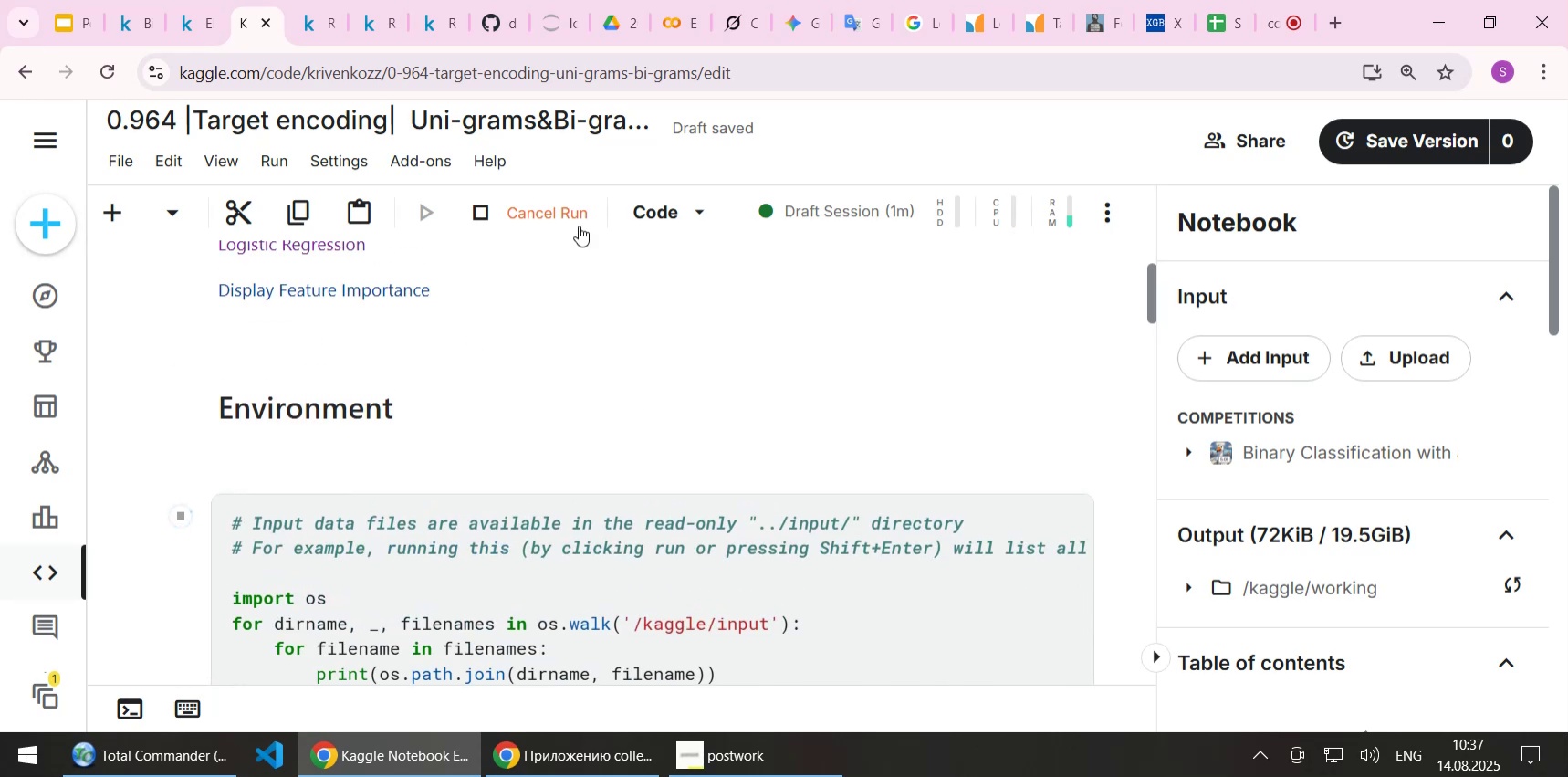 
left_click([544, 209])
 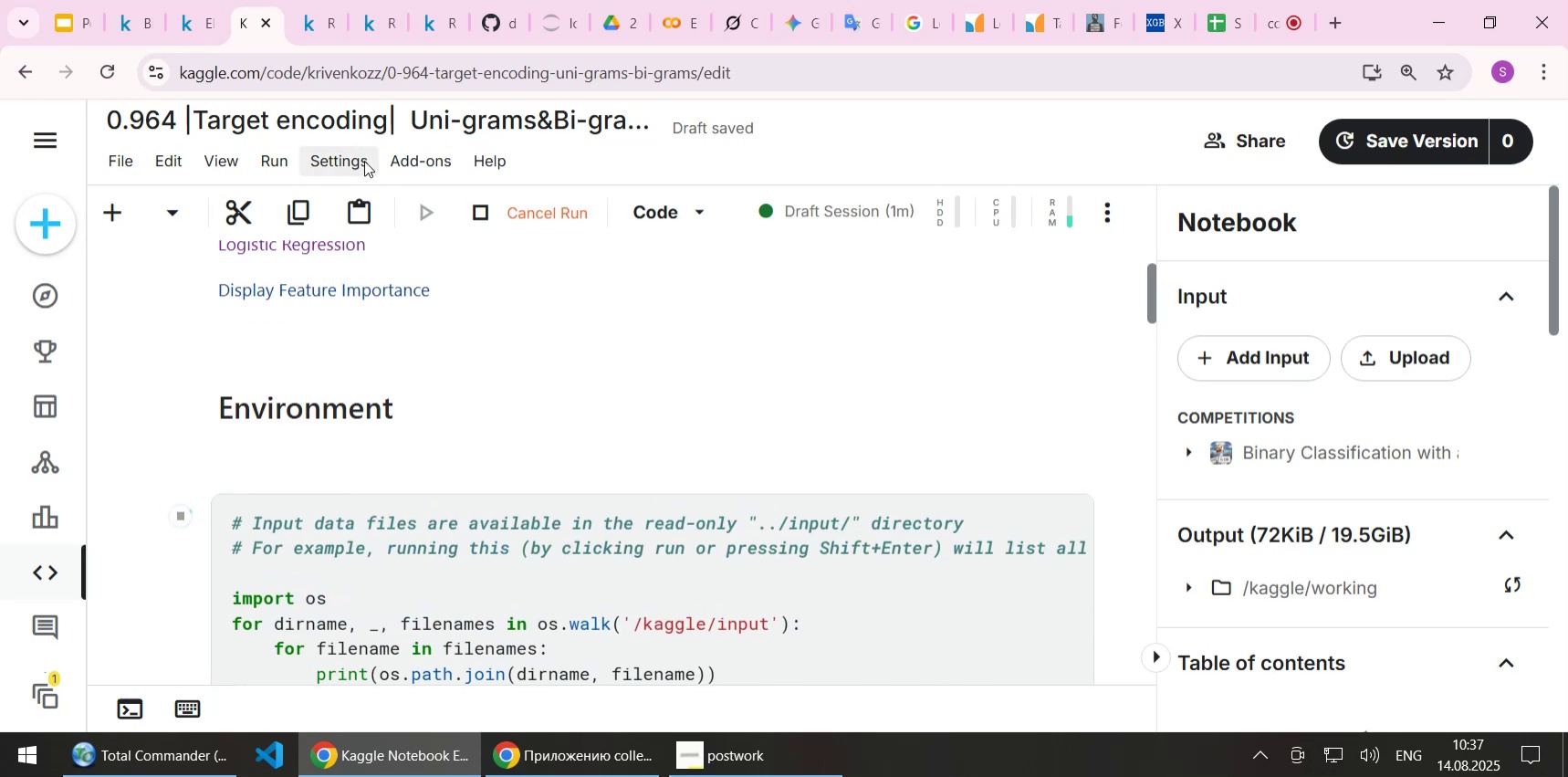 
left_click([352, 164])
 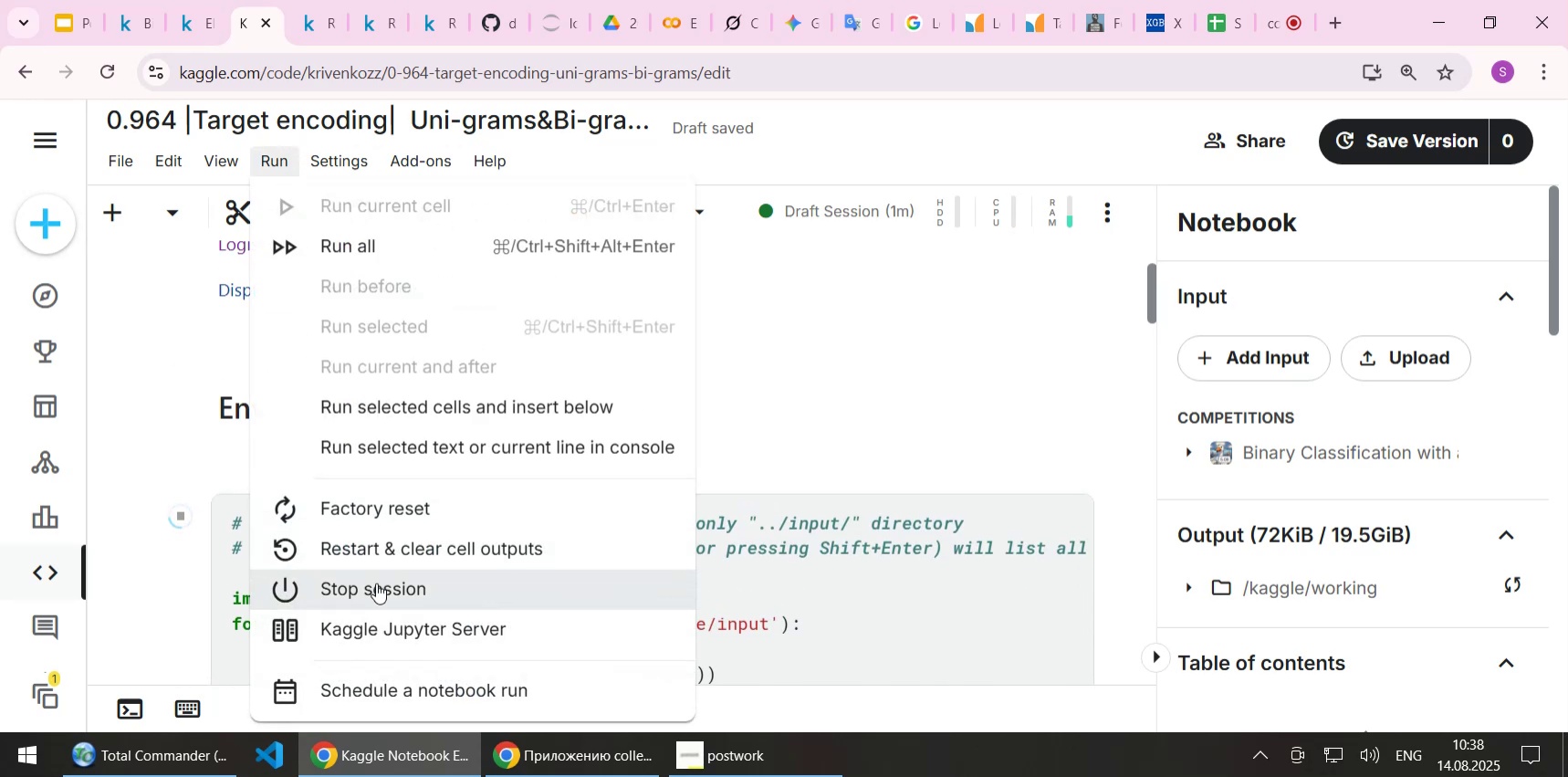 
left_click([383, 555])
 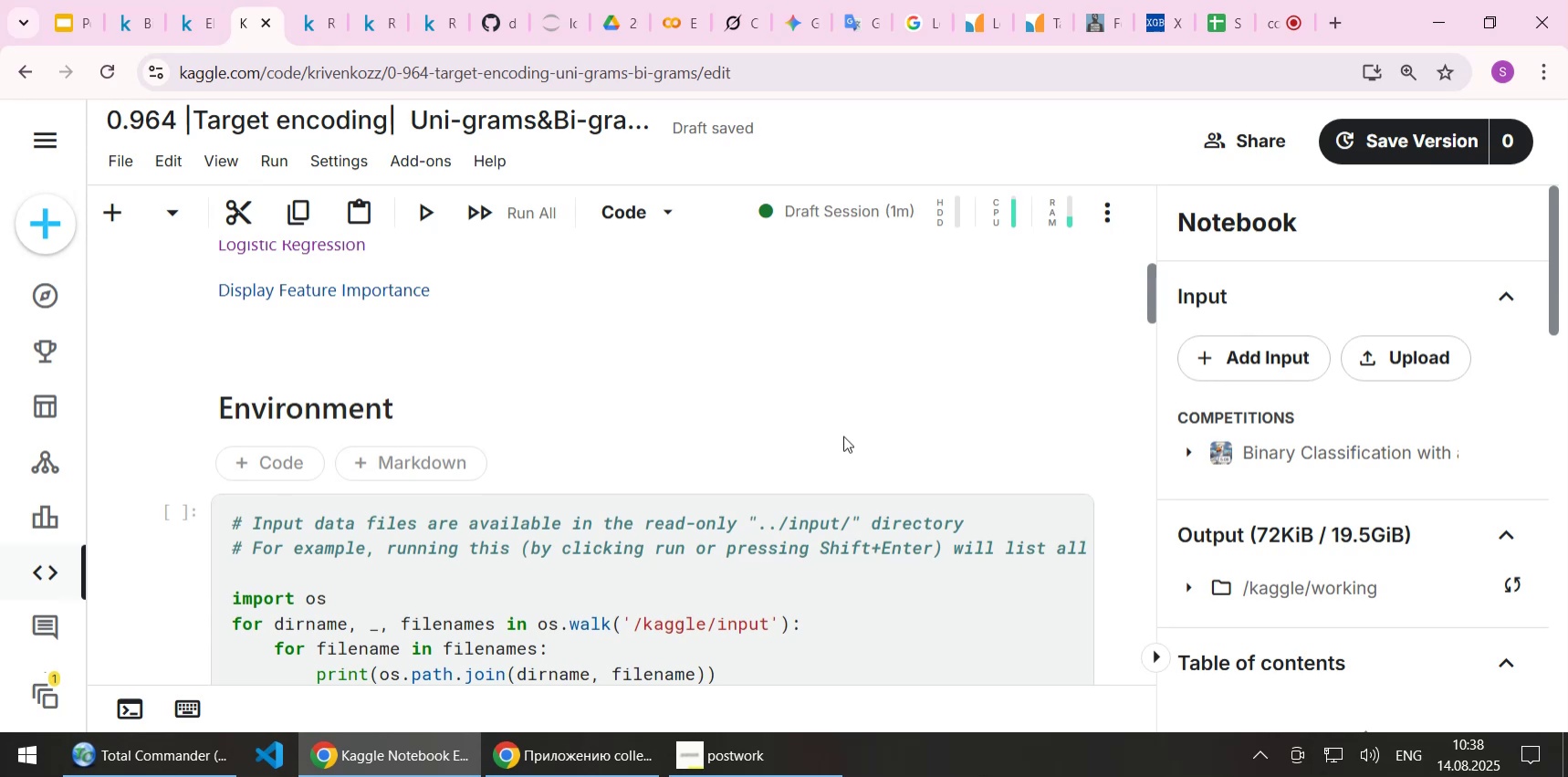 
left_click([505, 214])
 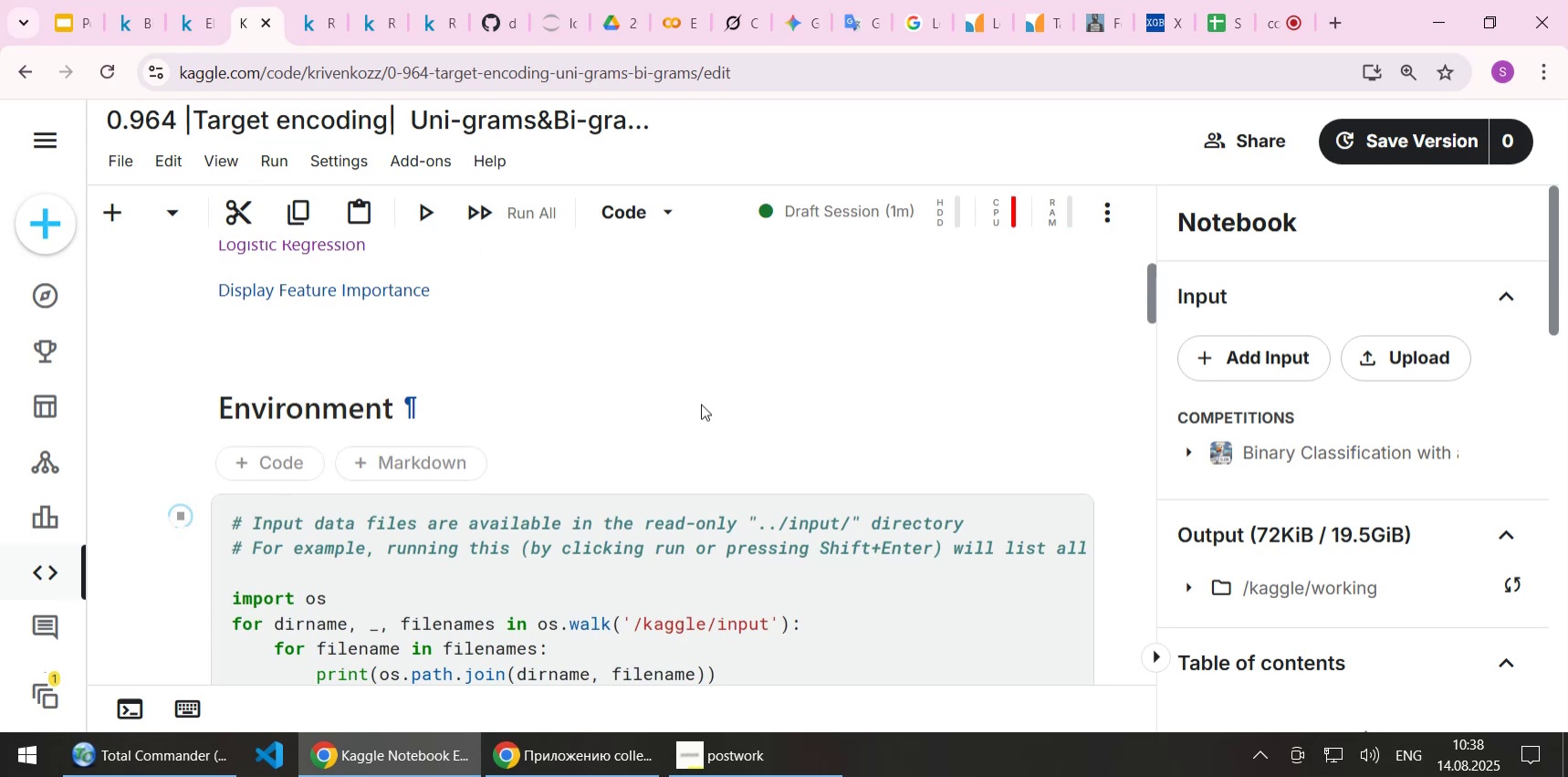 
scroll: coordinate [701, 404], scroll_direction: up, amount: 12.0
 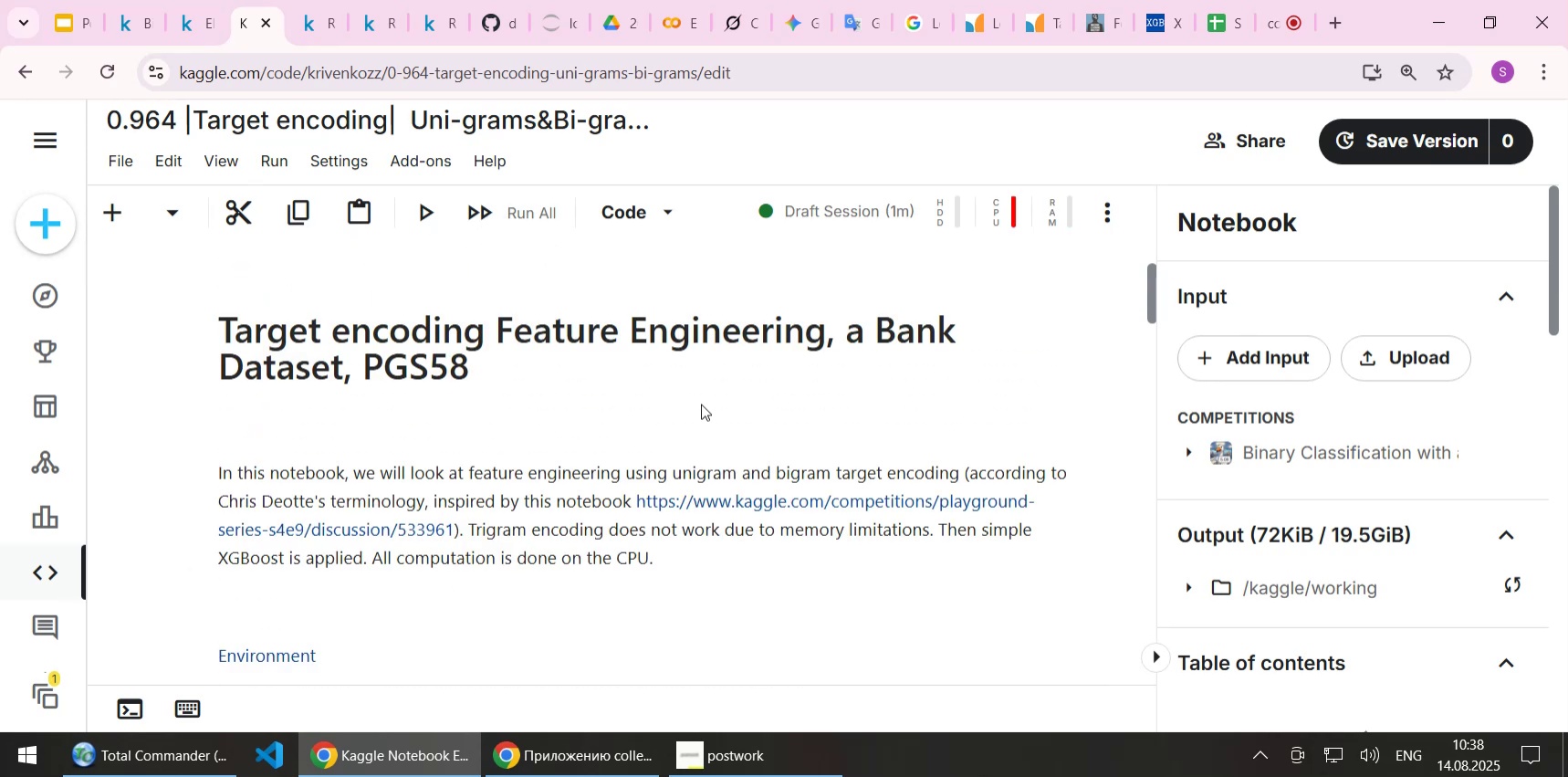 
scroll: coordinate [701, 404], scroll_direction: down, amount: 4.0
 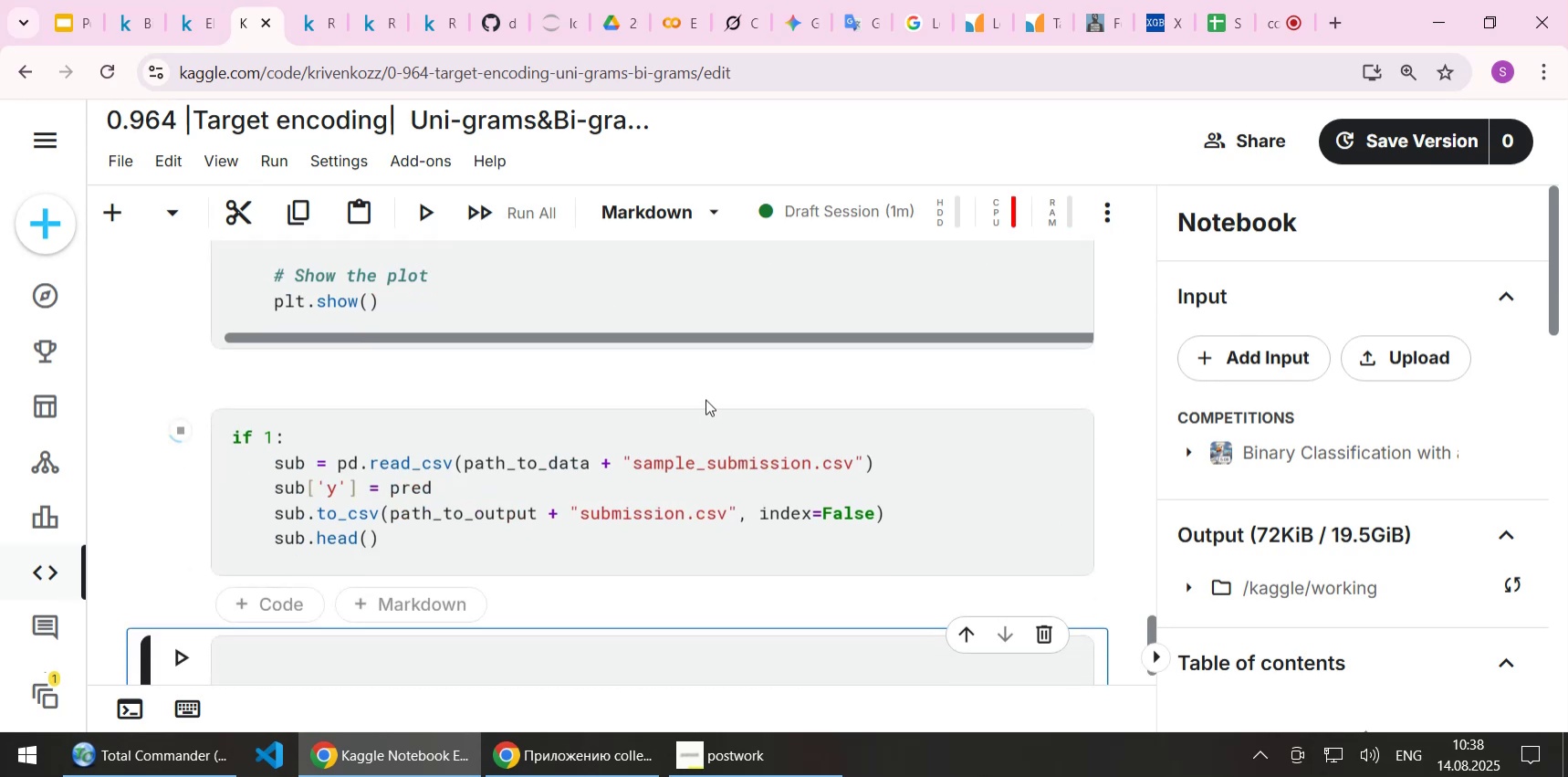 
scroll: coordinate [706, 399], scroll_direction: up, amount: 2.0
 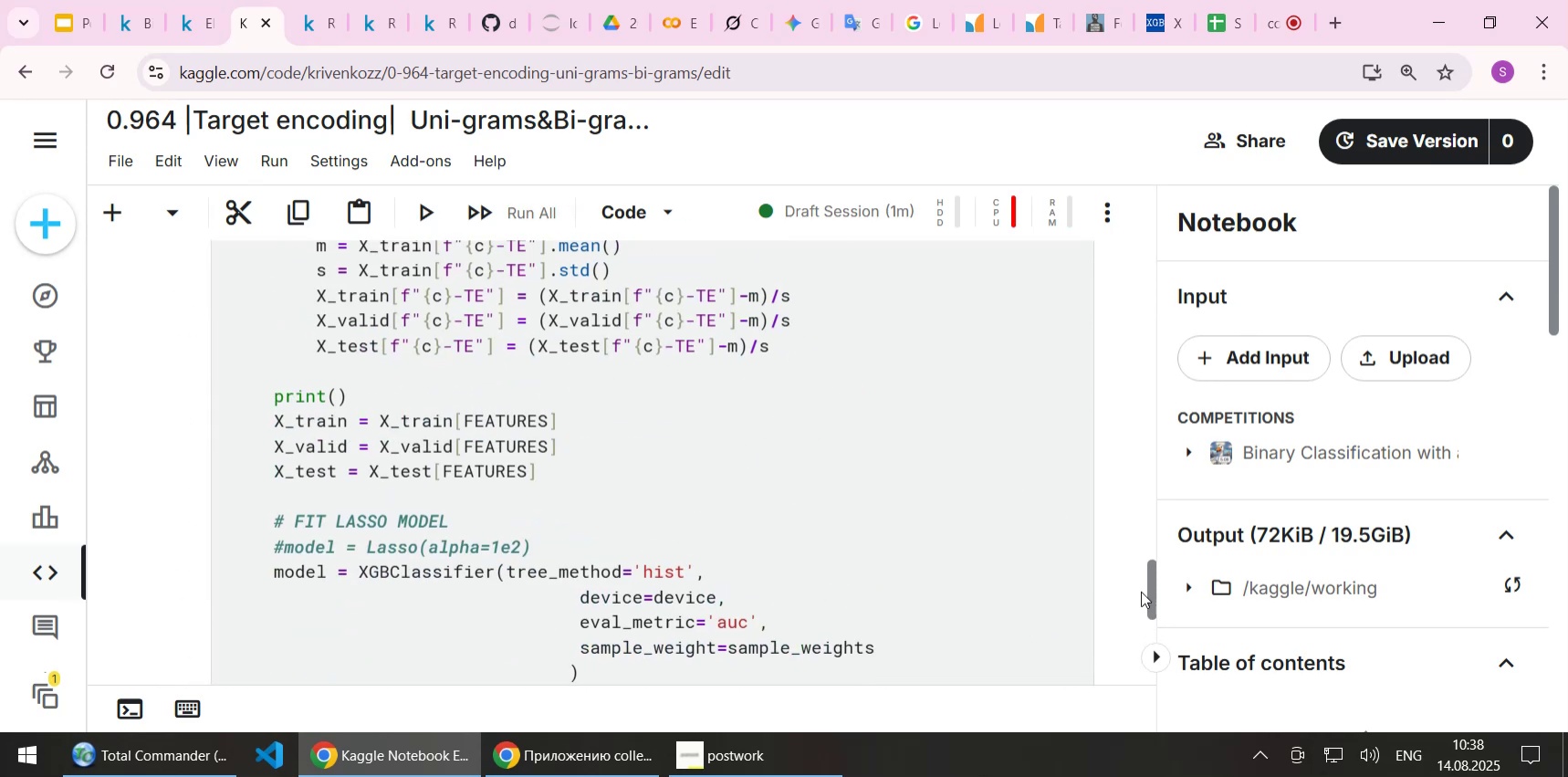 
left_click_drag(start_coordinate=[1151, 586], to_coordinate=[1149, 288])
 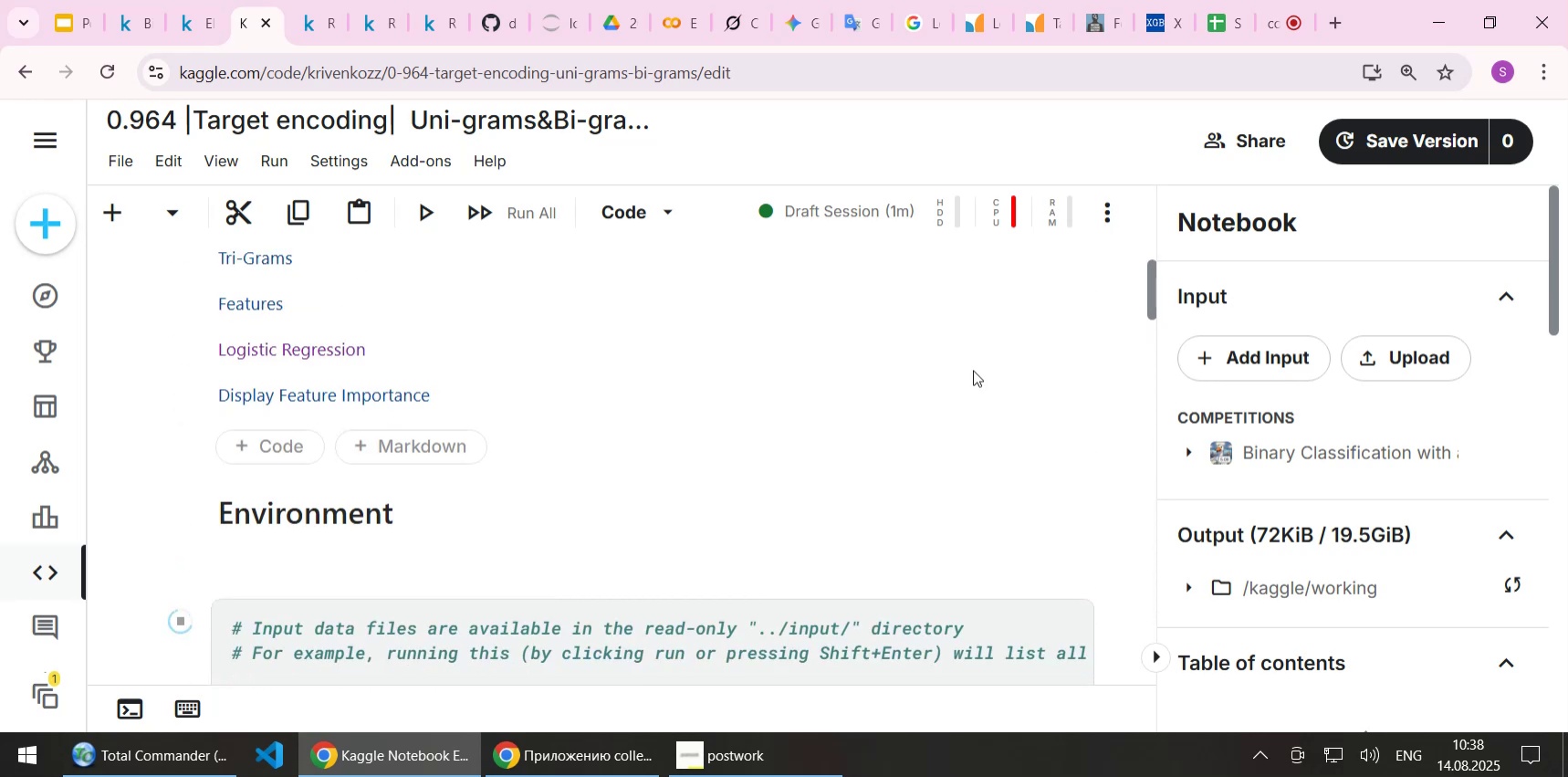 
scroll: coordinate [936, 383], scroll_direction: down, amount: 5.0
 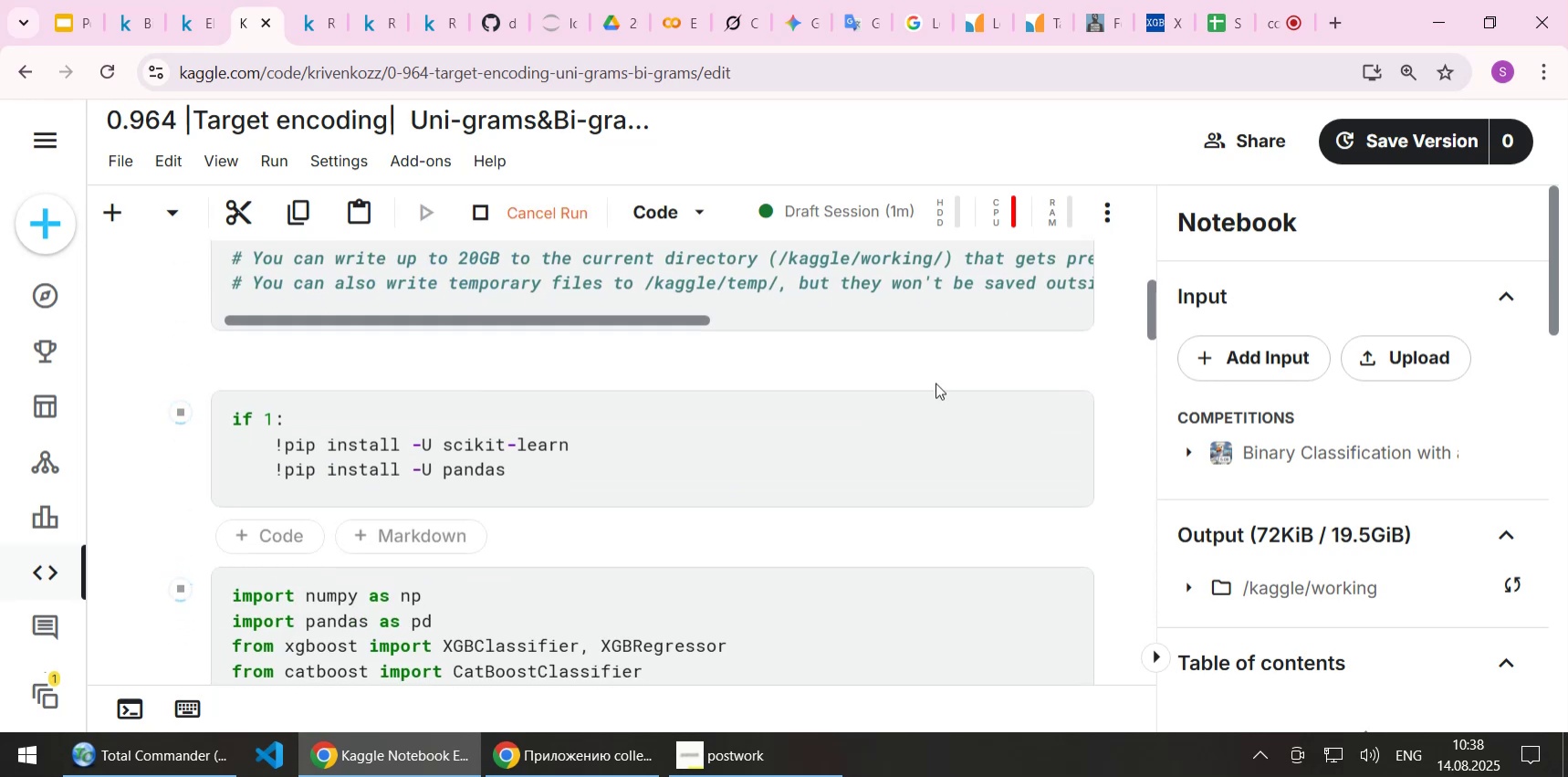 
scroll: coordinate [936, 383], scroll_direction: up, amount: 3.0
 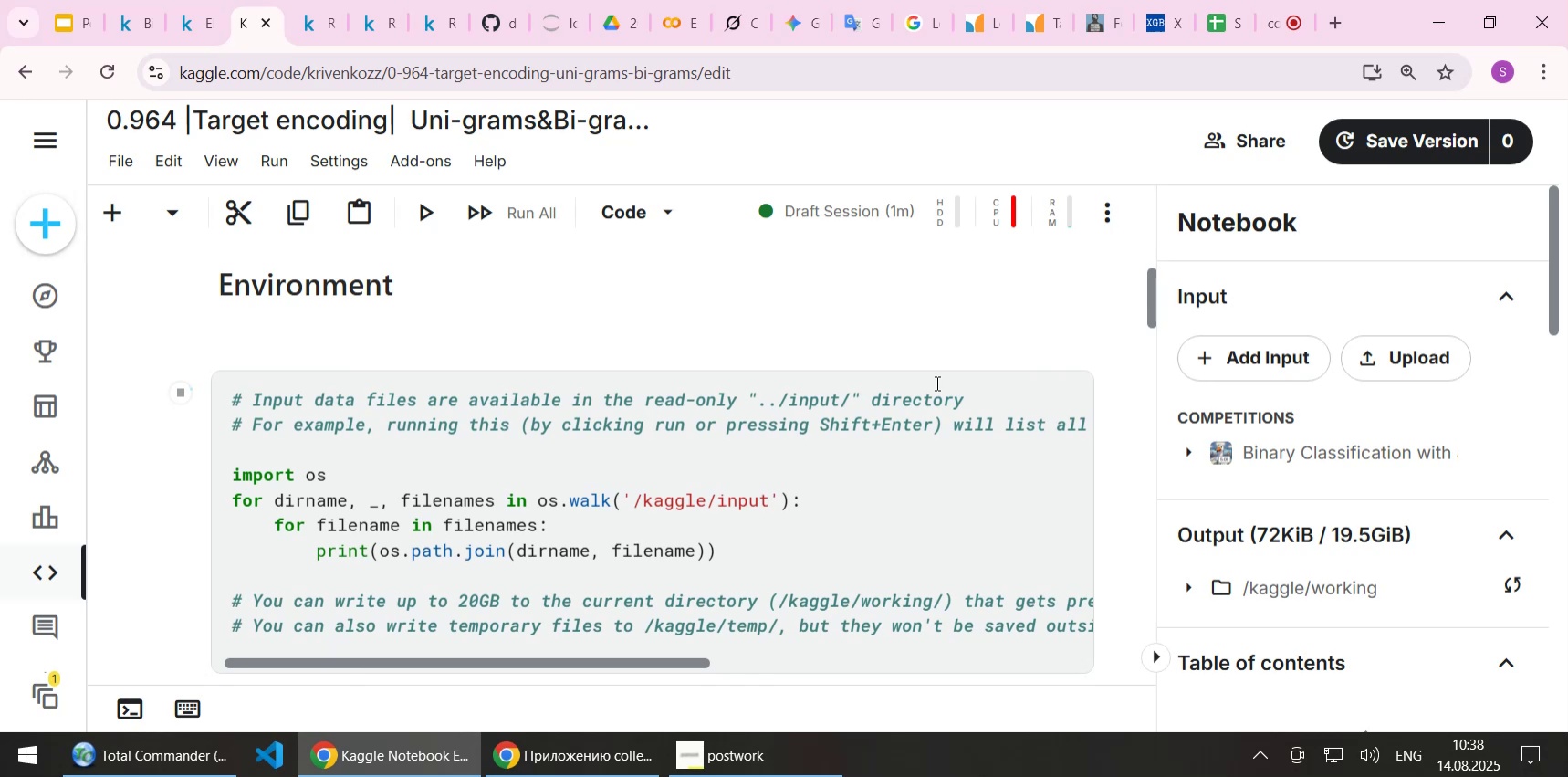 
wait(8.33)
 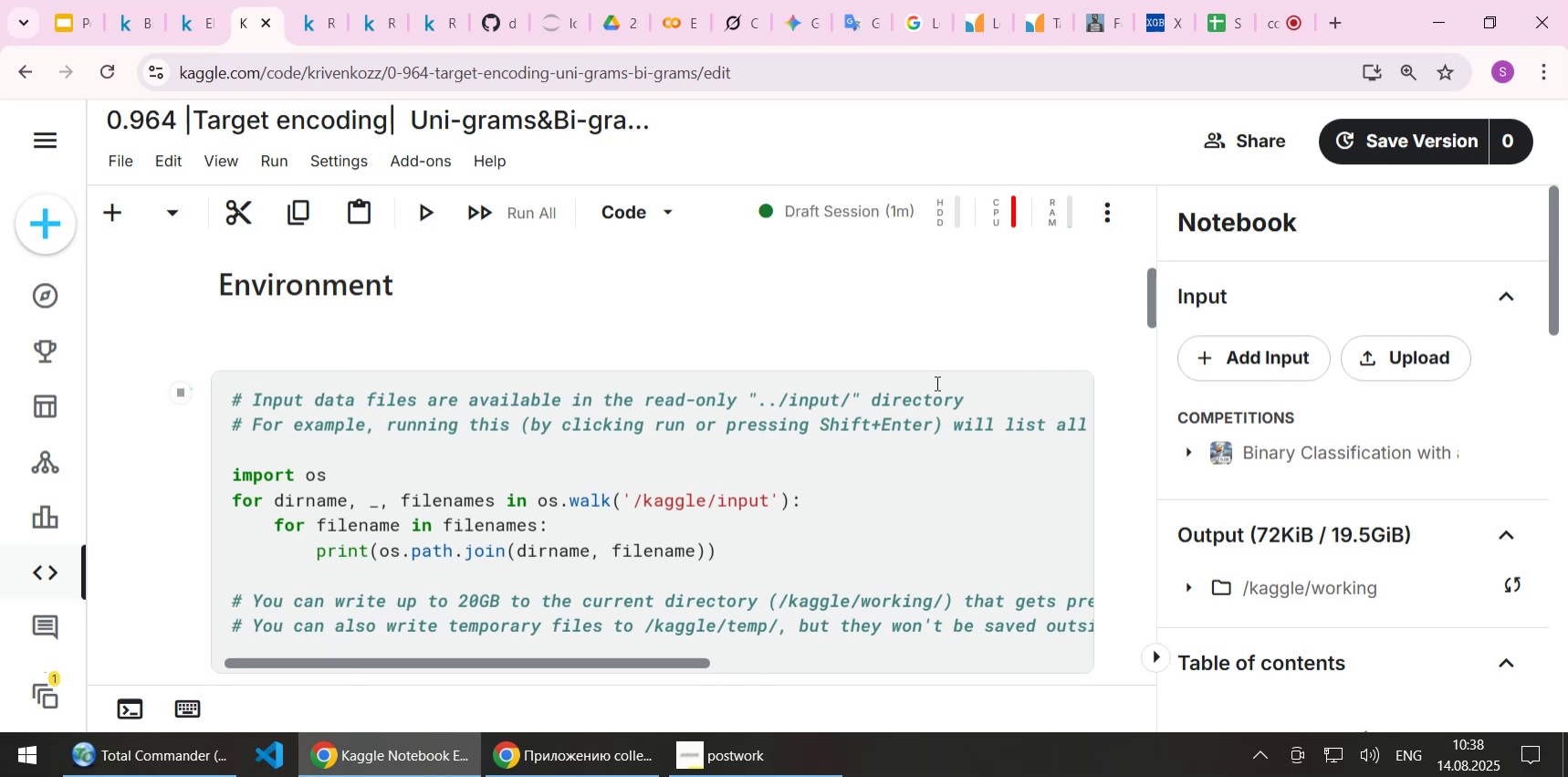 
scroll: coordinate [936, 386], scroll_direction: down, amount: 3.0
 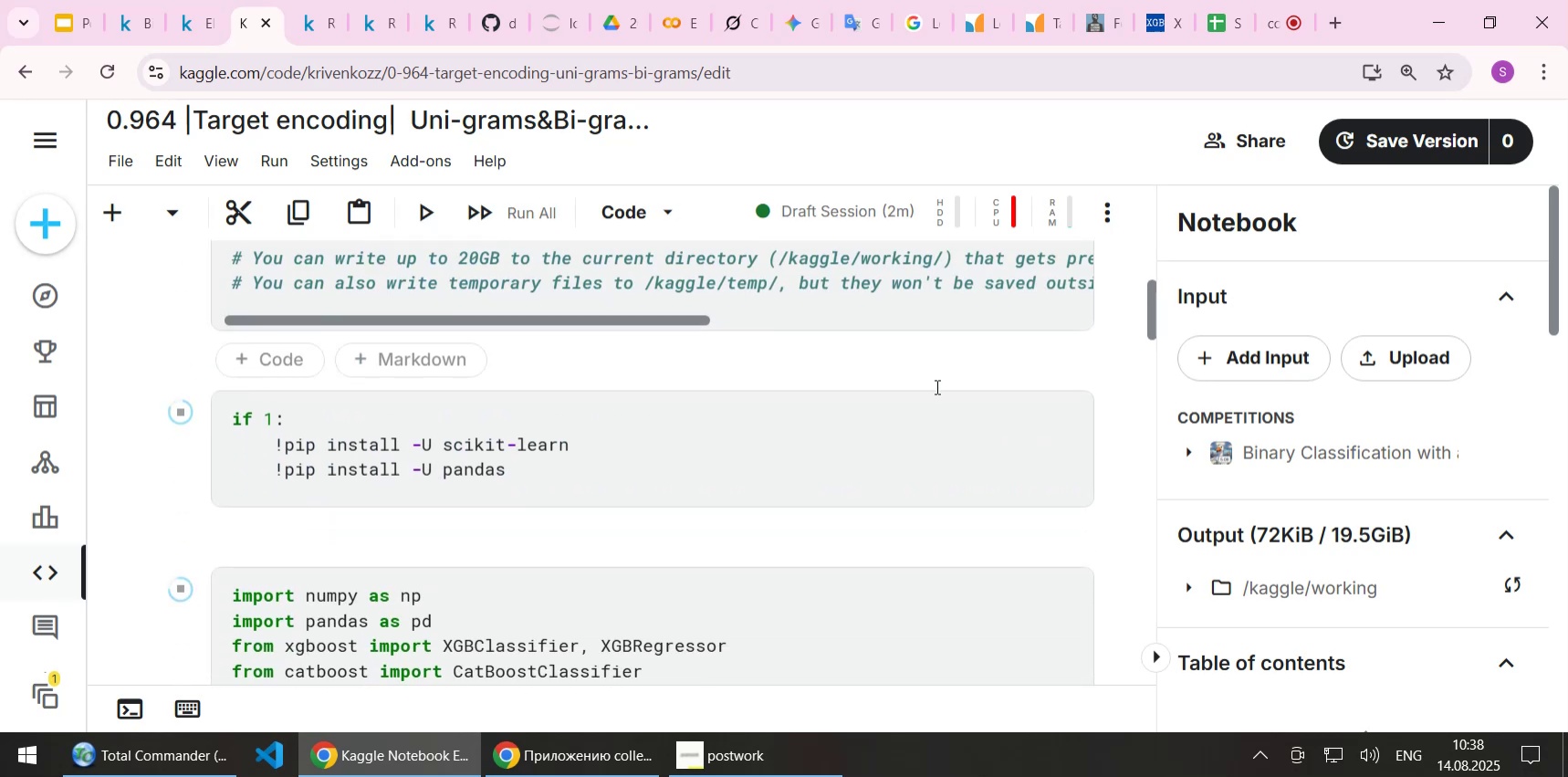 
scroll: coordinate [936, 386], scroll_direction: up, amount: 3.0
 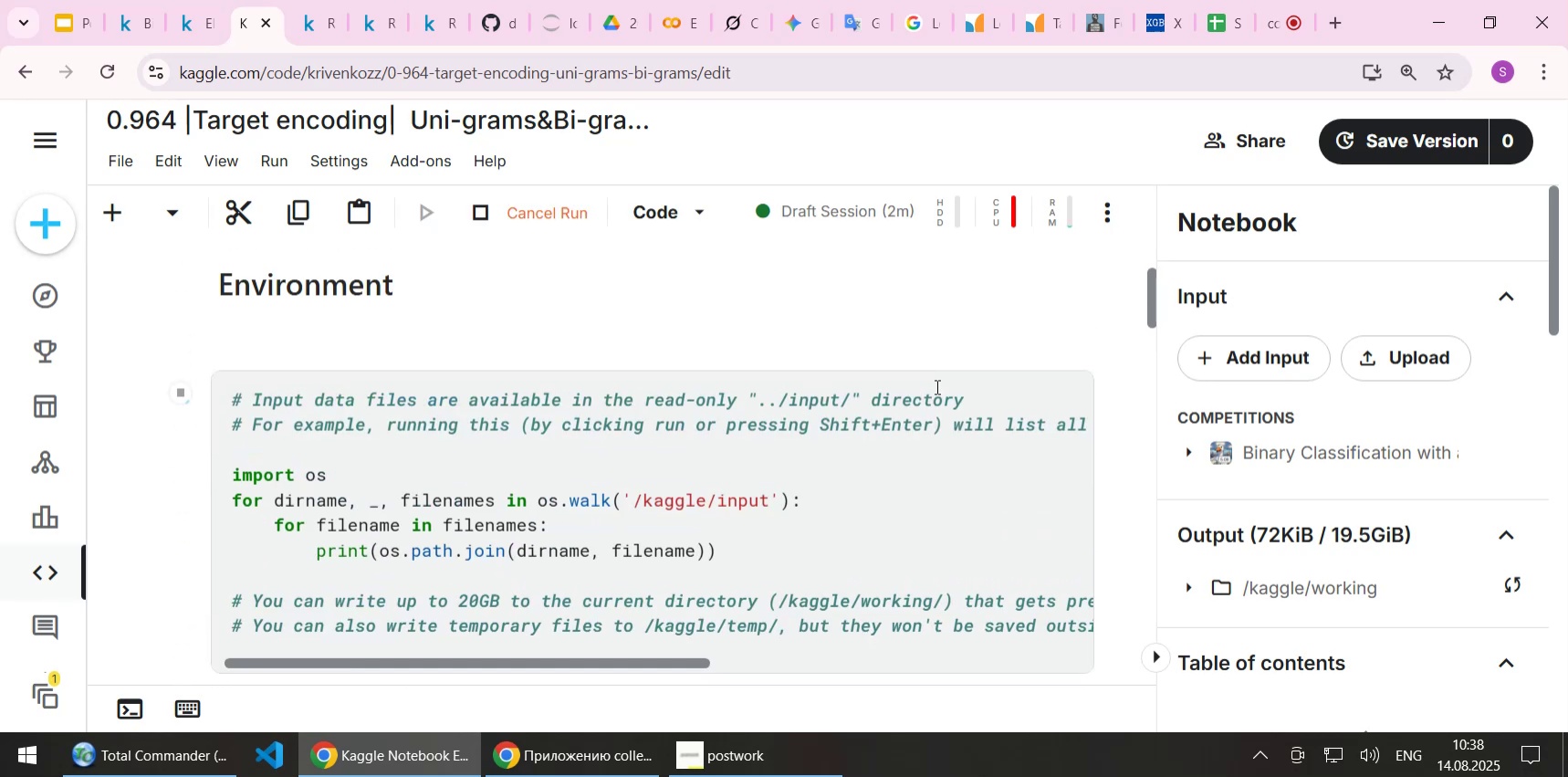 
scroll: coordinate [936, 386], scroll_direction: down, amount: 2.0
 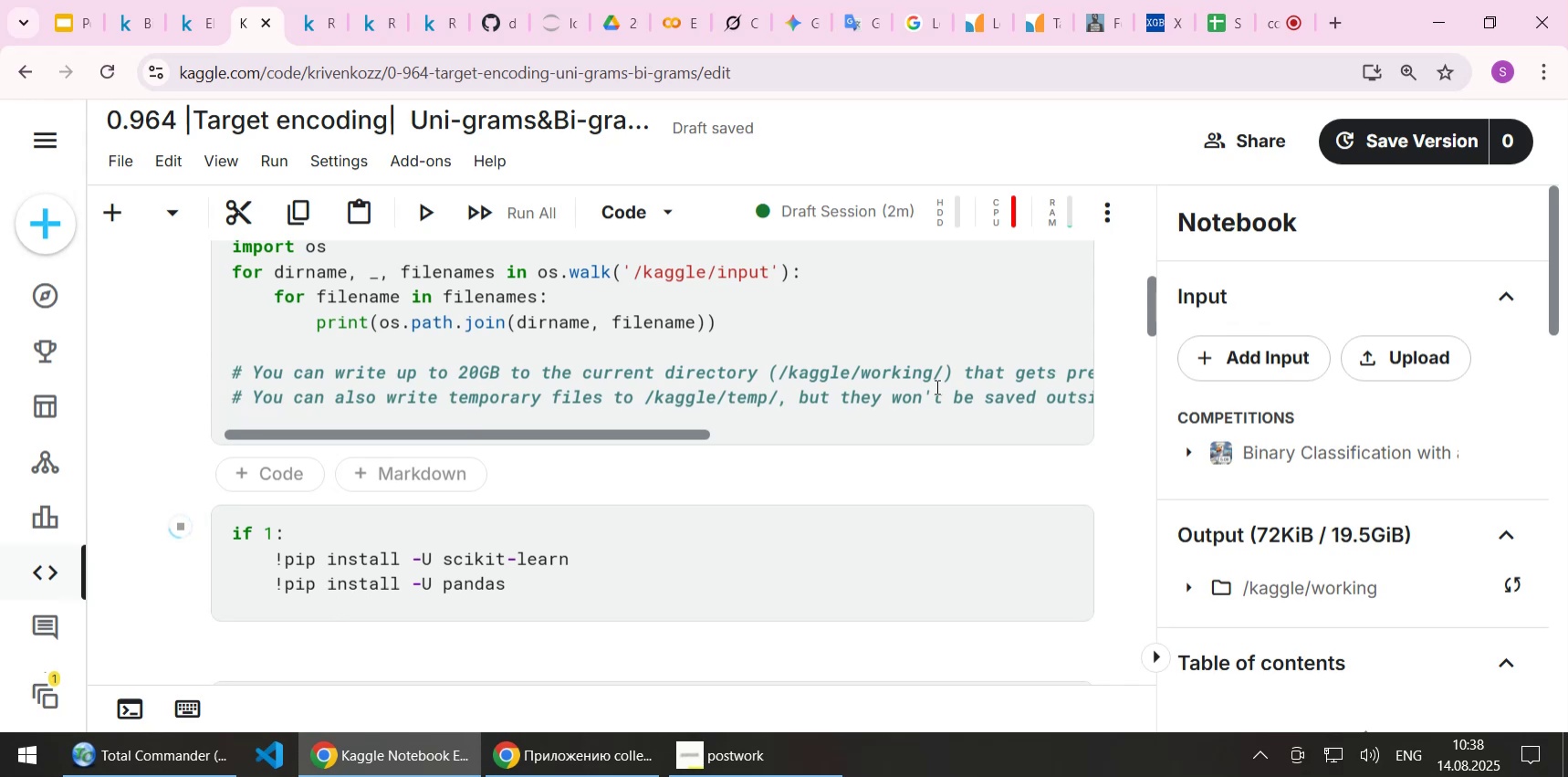 
wait(5.49)
 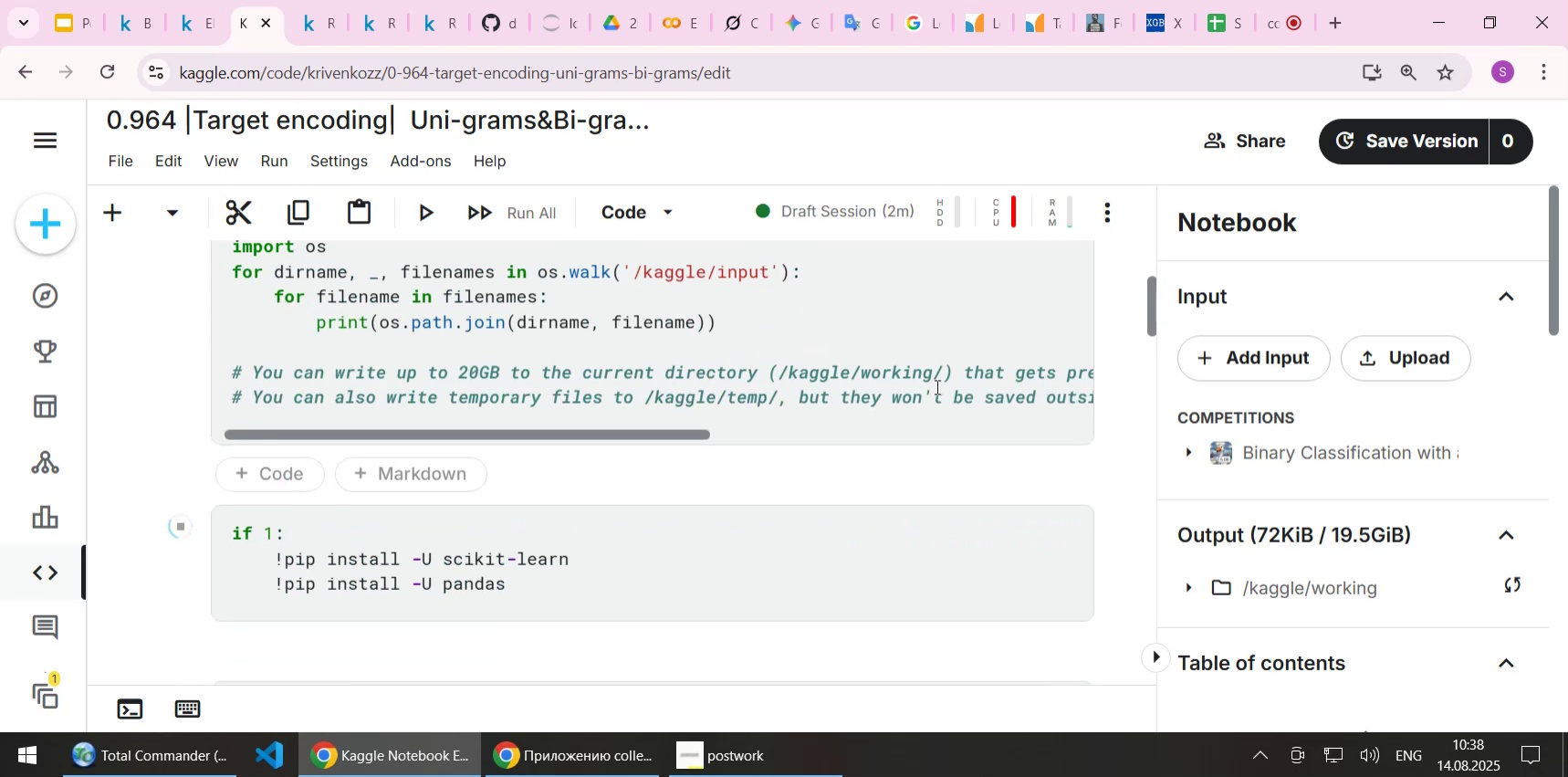 
scroll: coordinate [936, 386], scroll_direction: up, amount: 2.0
 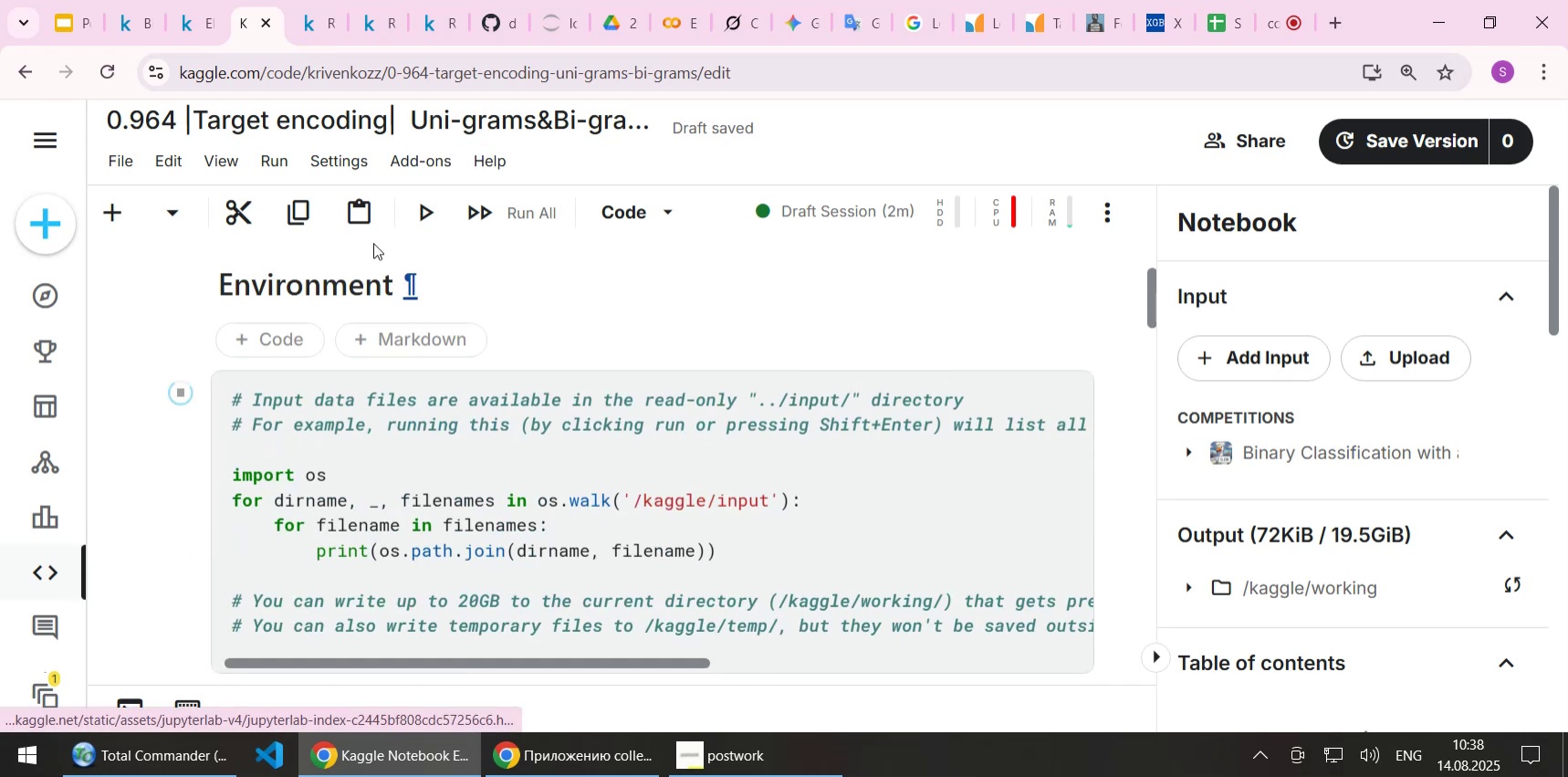 
left_click([273, 159])
 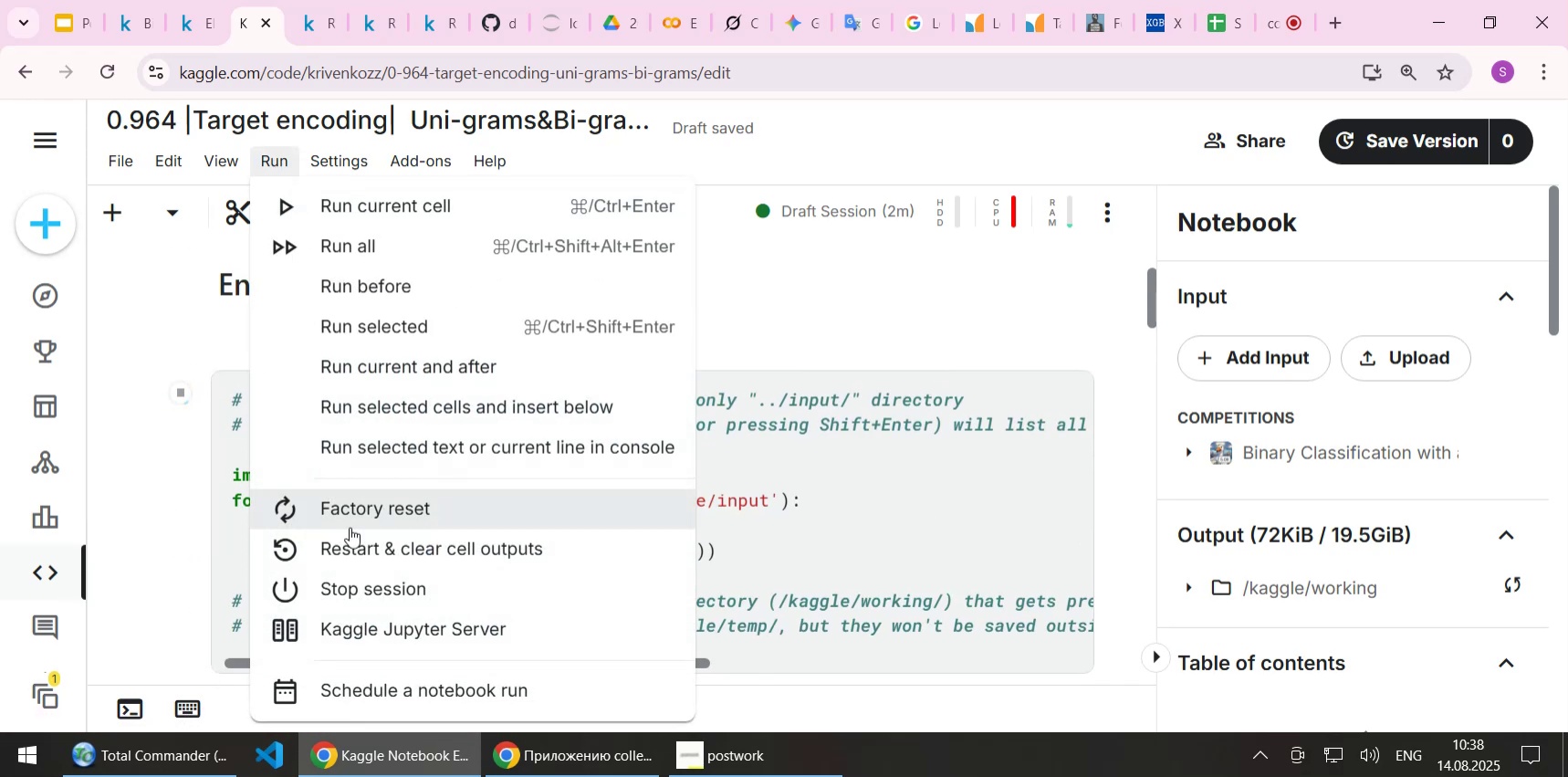 
left_click([354, 550])
 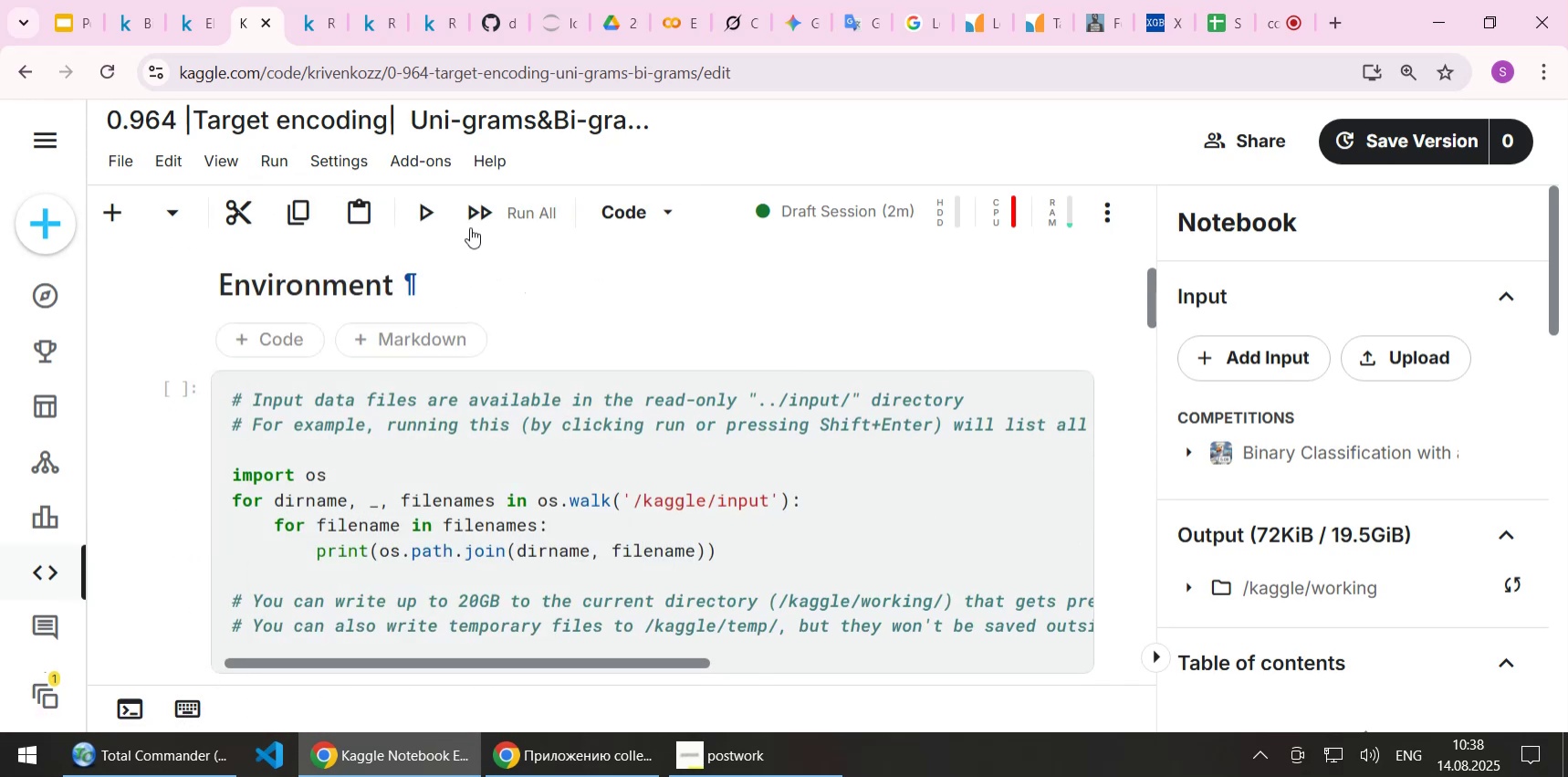 
left_click([251, 155])
 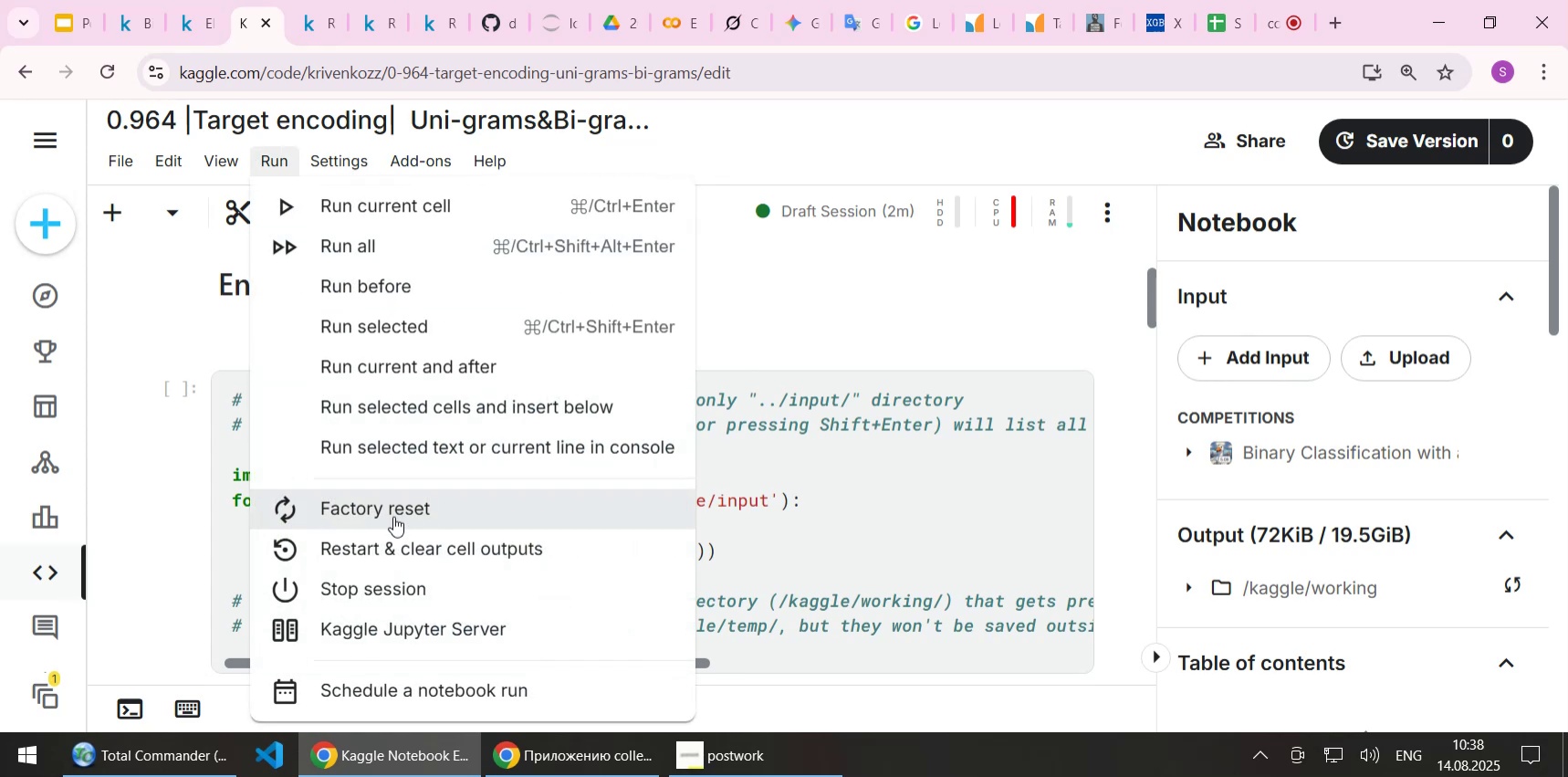 
left_click([395, 508])
 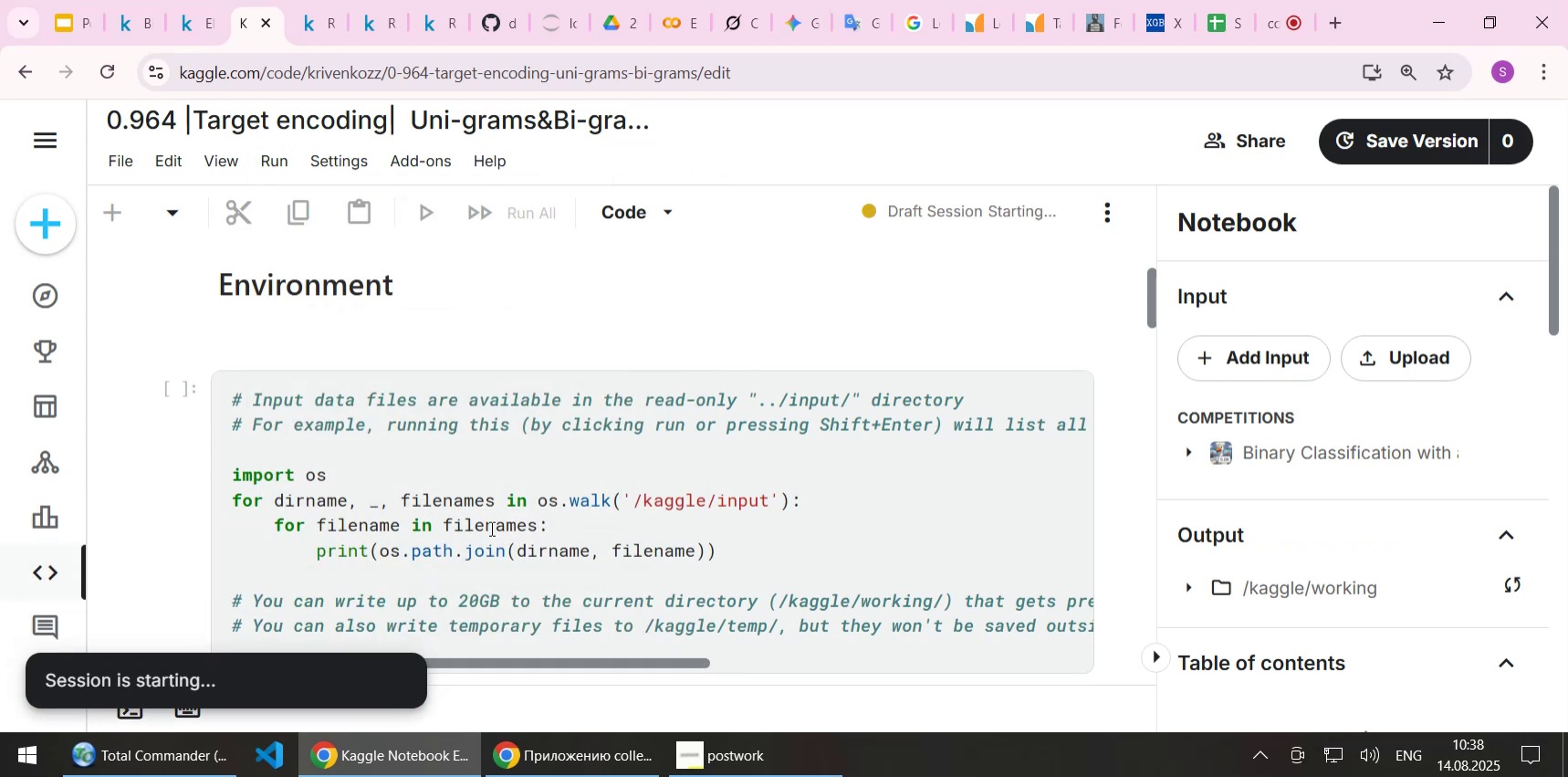 
left_click([382, 693])
 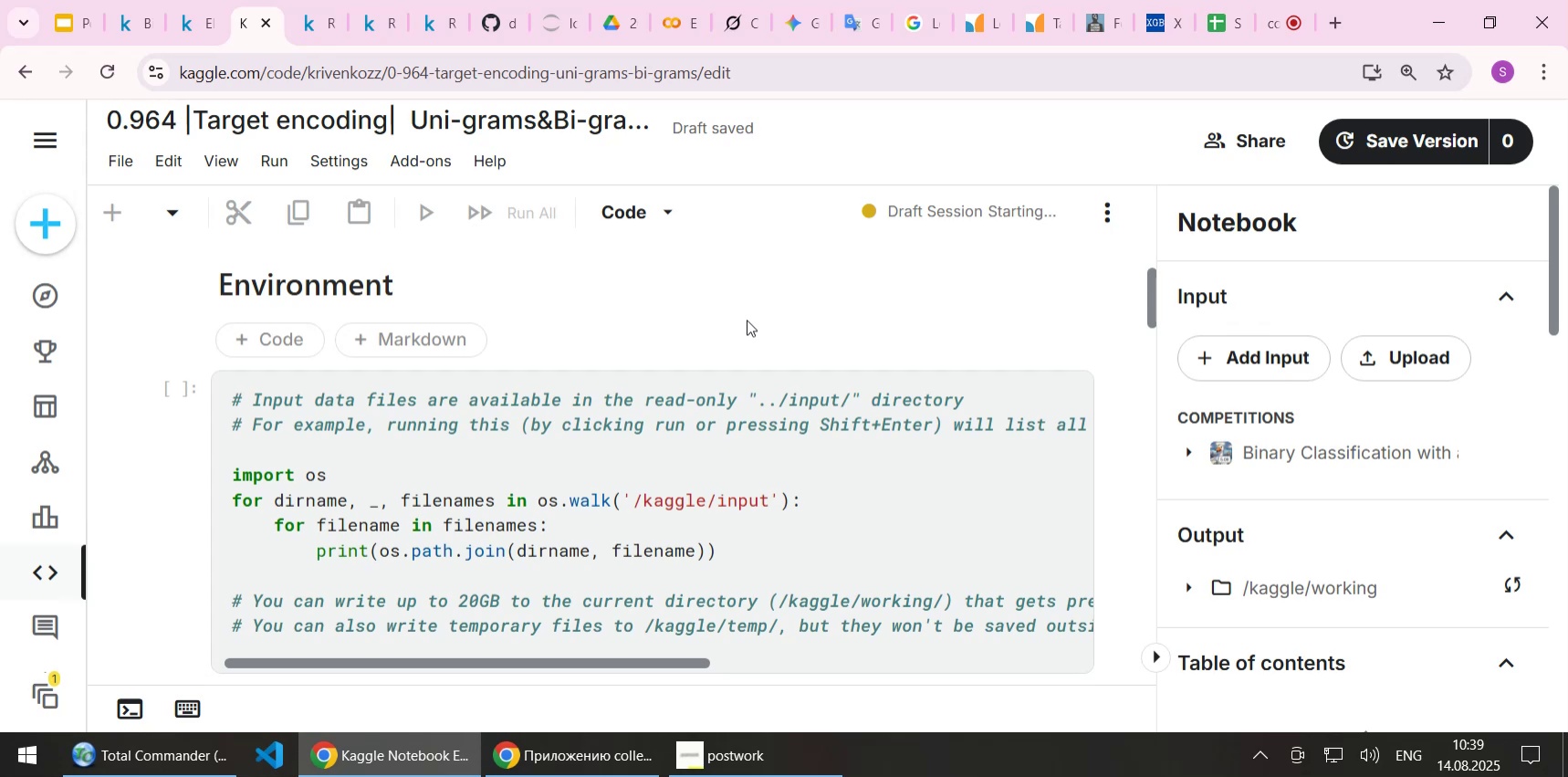 
wait(25.47)
 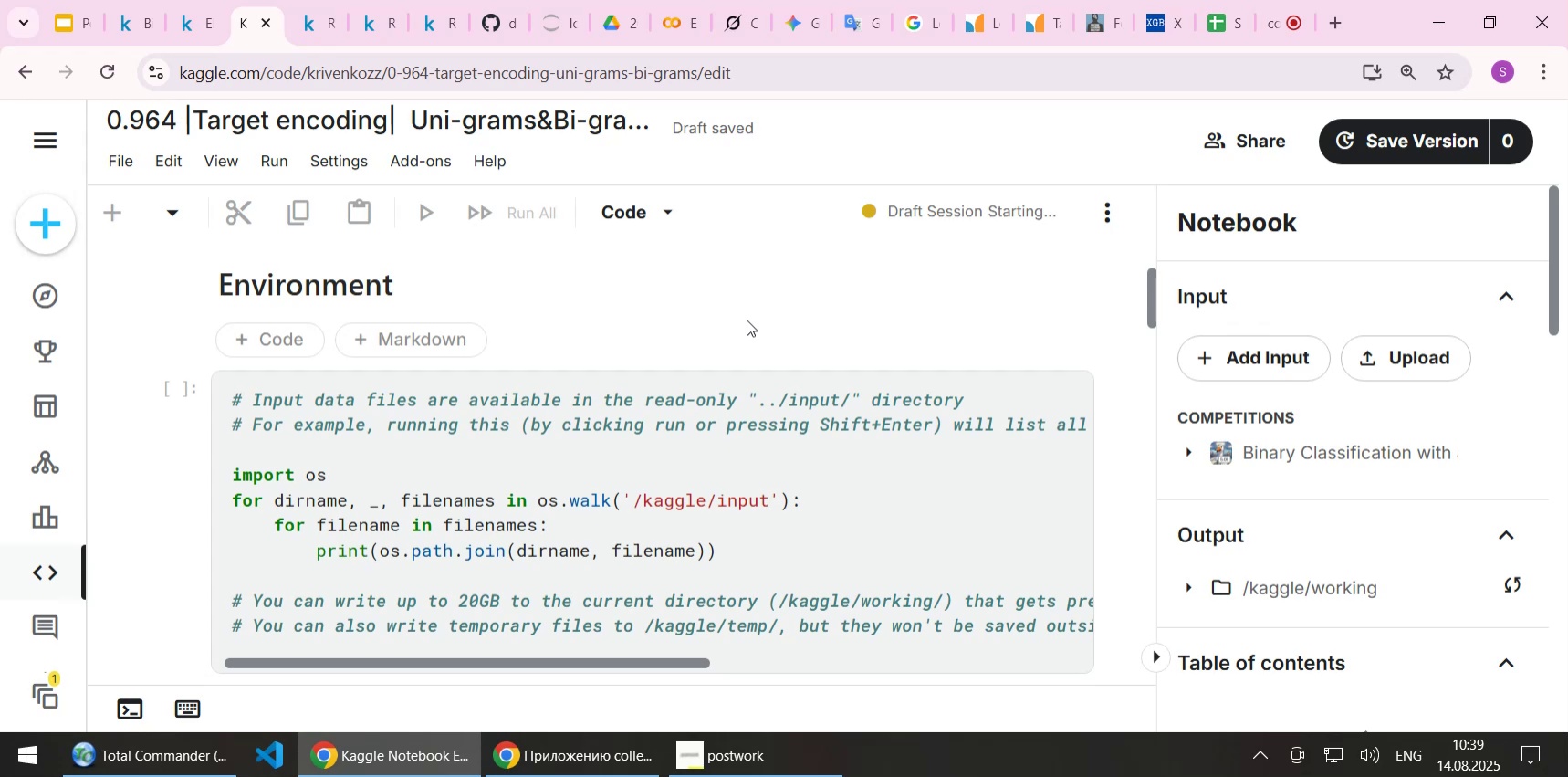 
left_click([402, 684])
 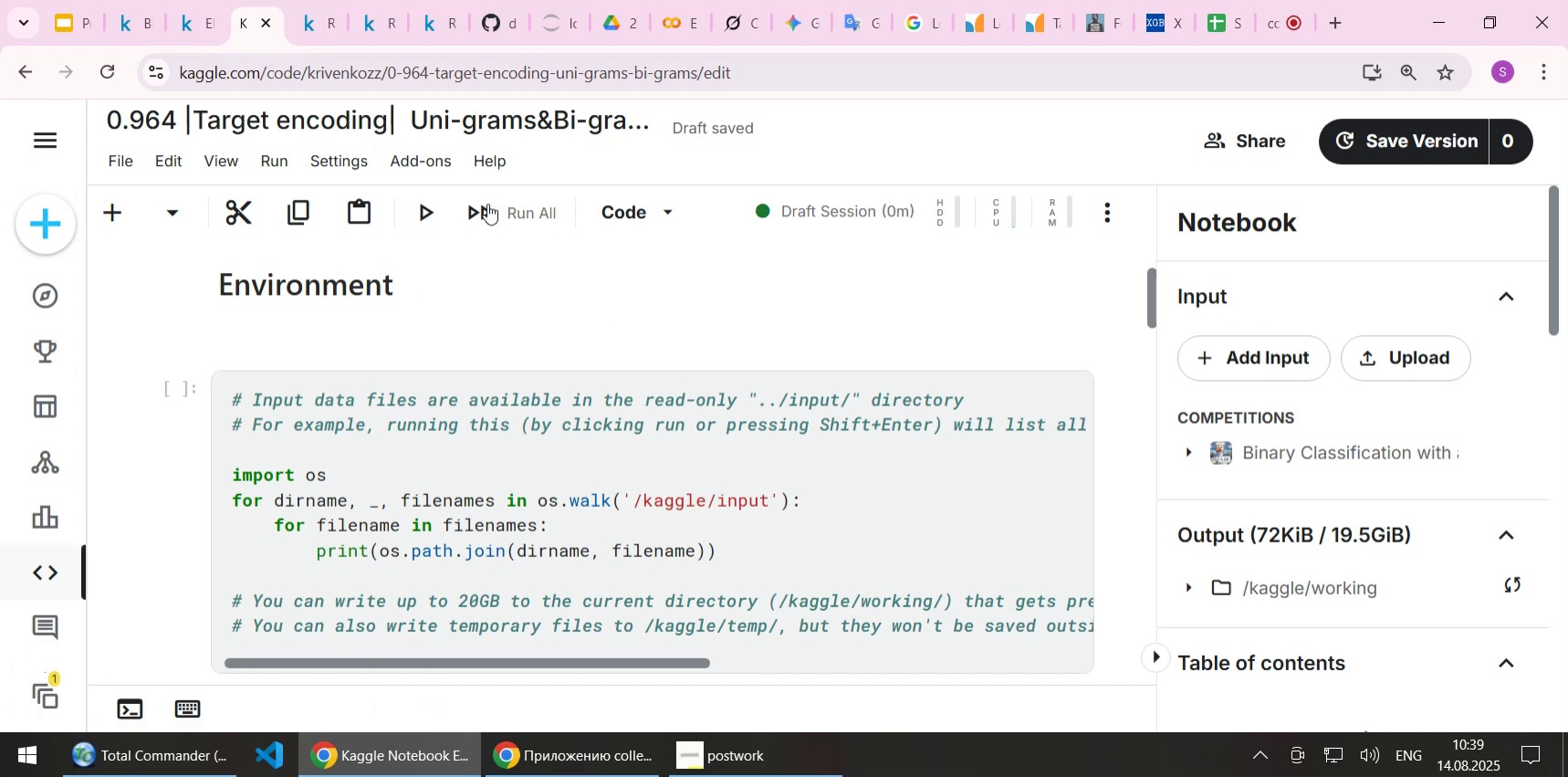 
left_click([507, 210])
 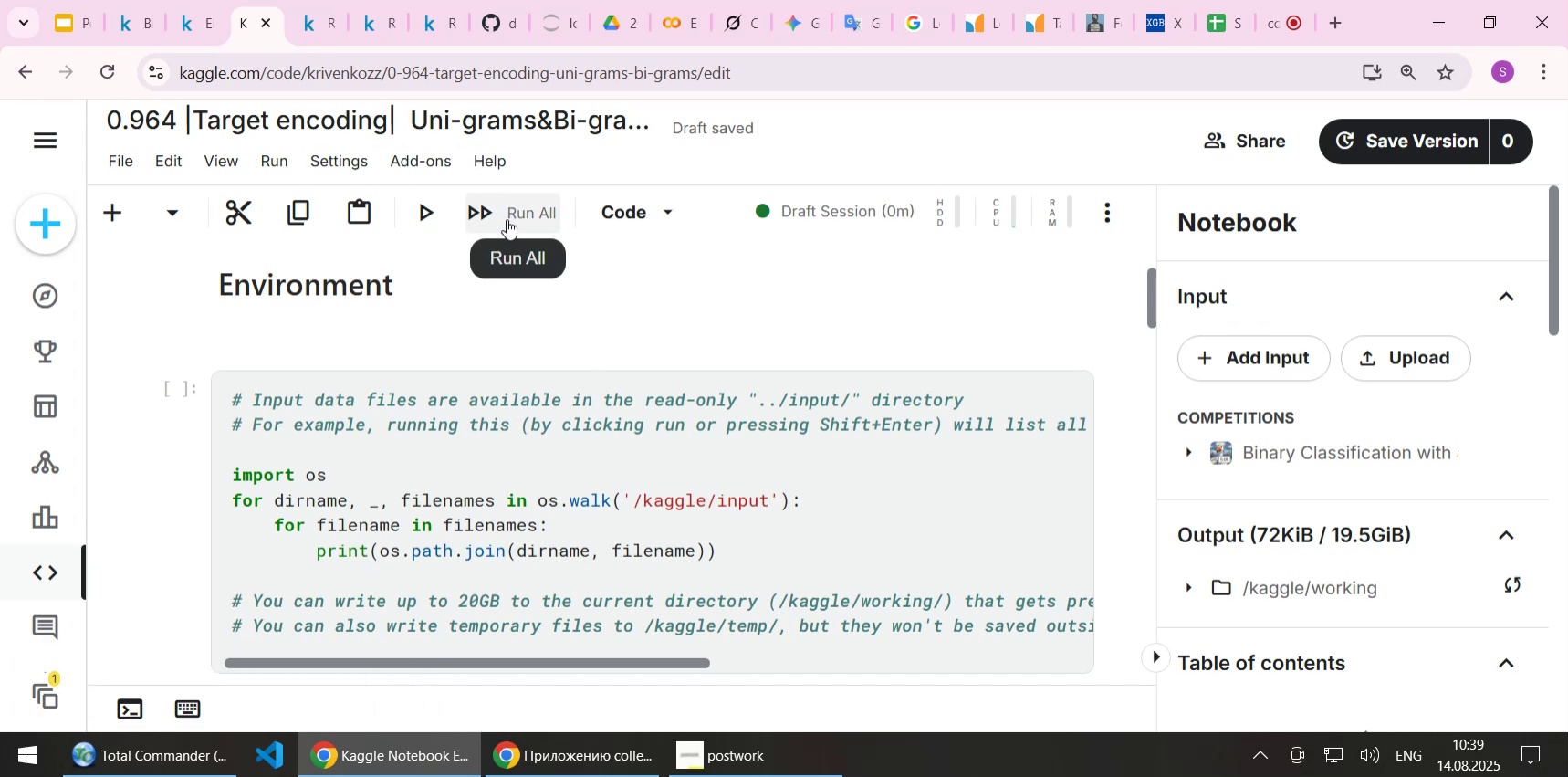 
mouse_move([609, 325])
 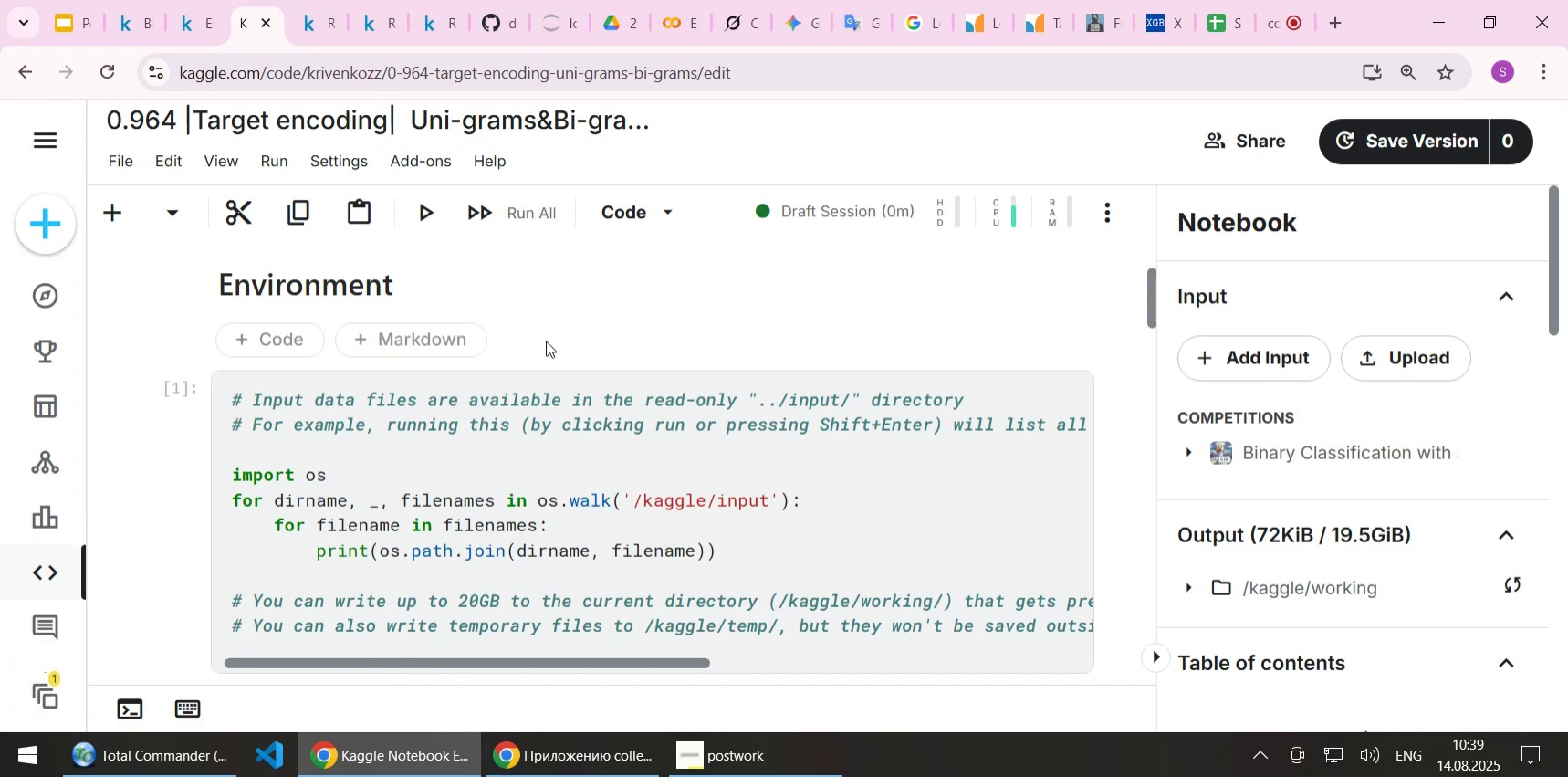 
scroll: coordinate [545, 368], scroll_direction: down, amount: 9.0
 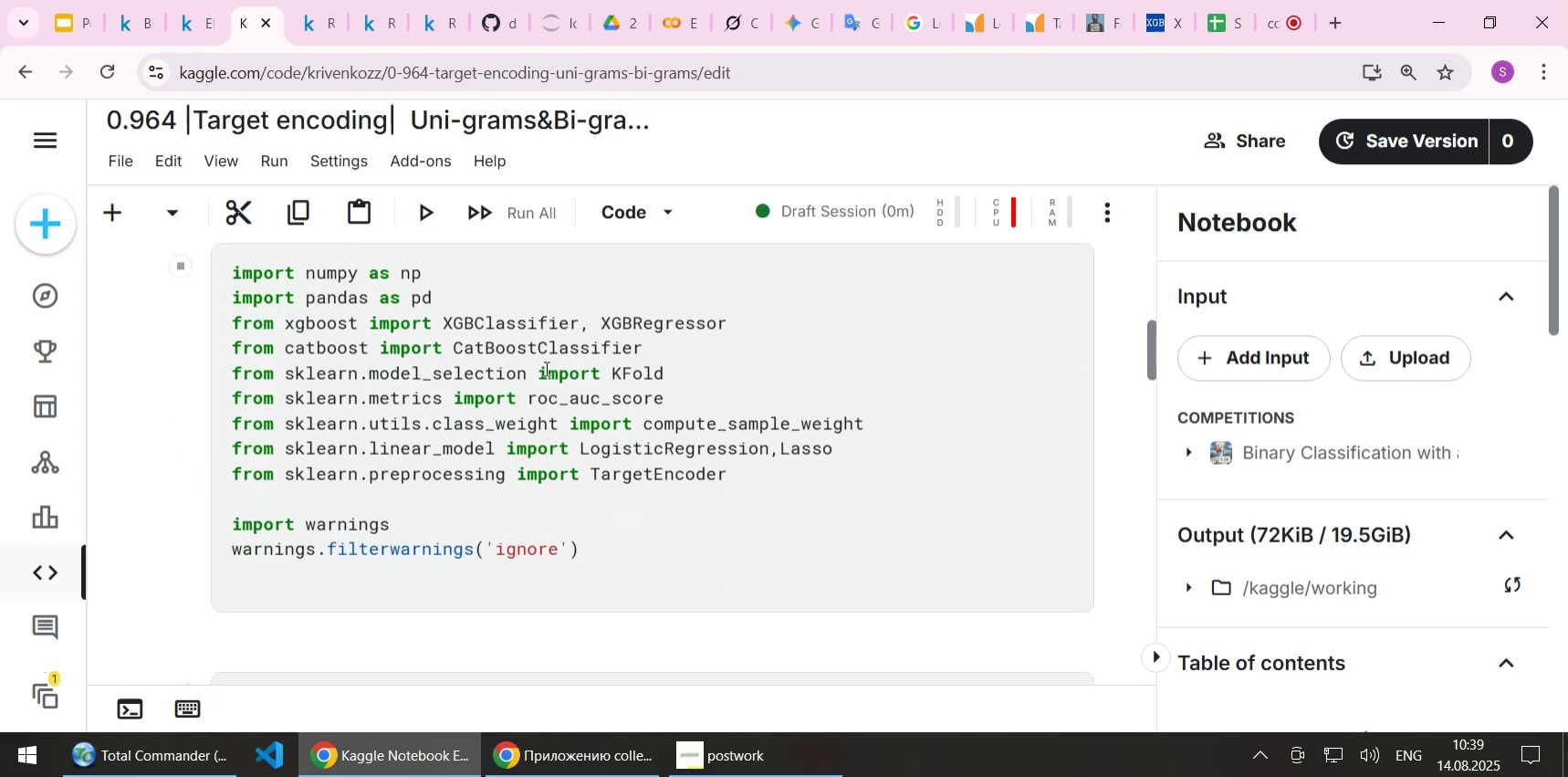 
scroll: coordinate [545, 368], scroll_direction: up, amount: 3.0
 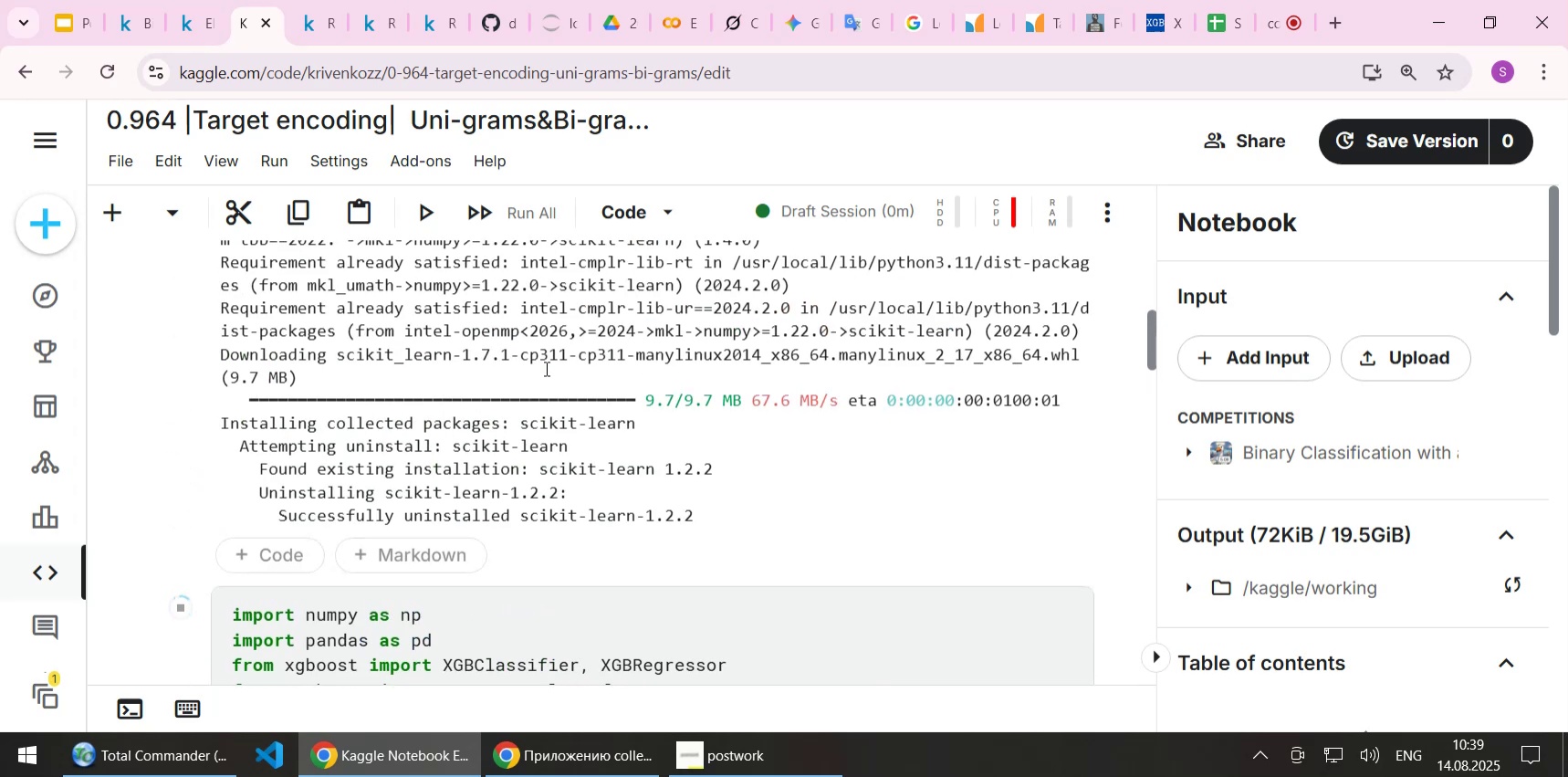 
scroll: coordinate [545, 368], scroll_direction: down, amount: 2.0
 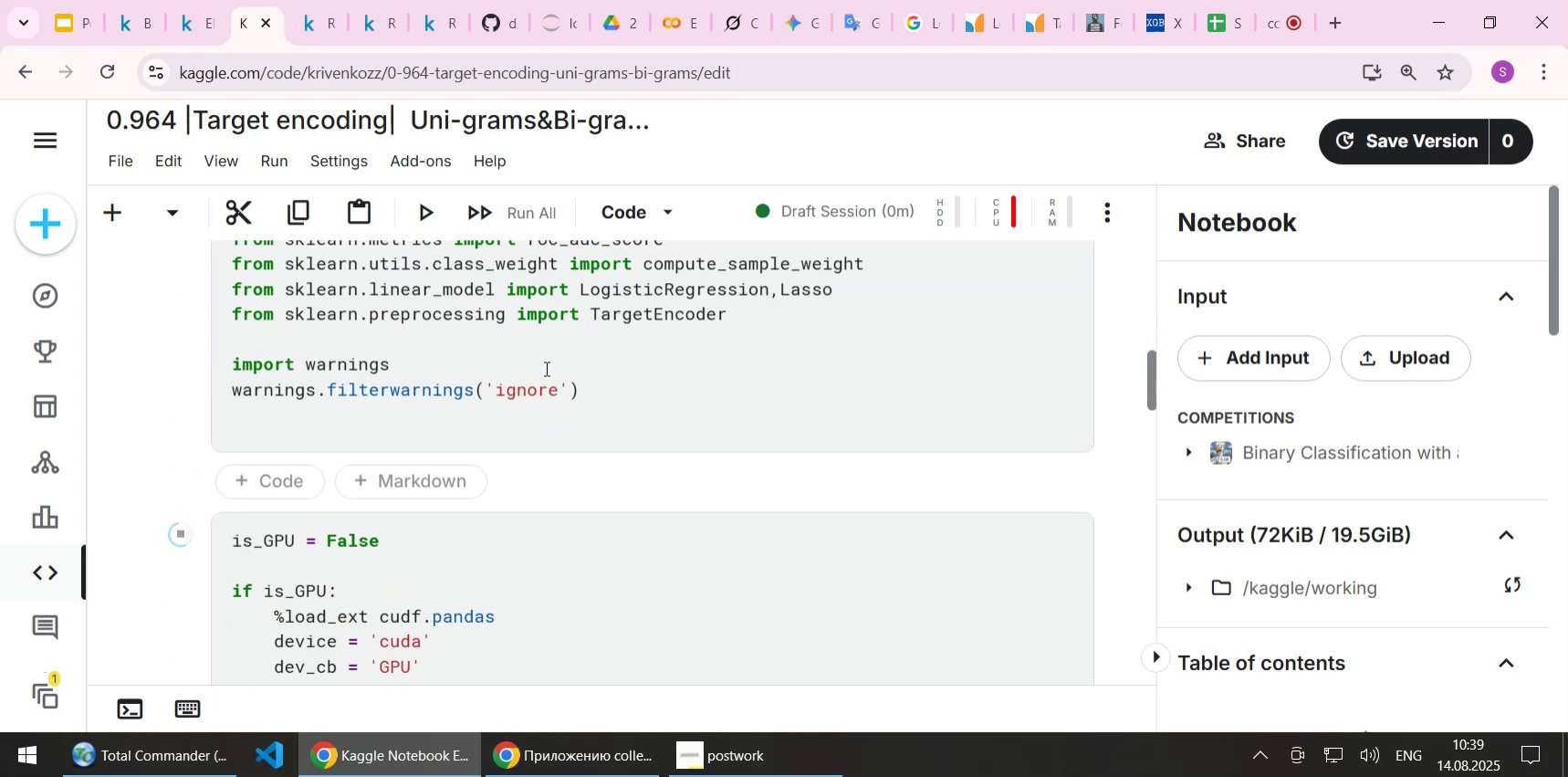 
scroll: coordinate [545, 368], scroll_direction: up, amount: 3.0
 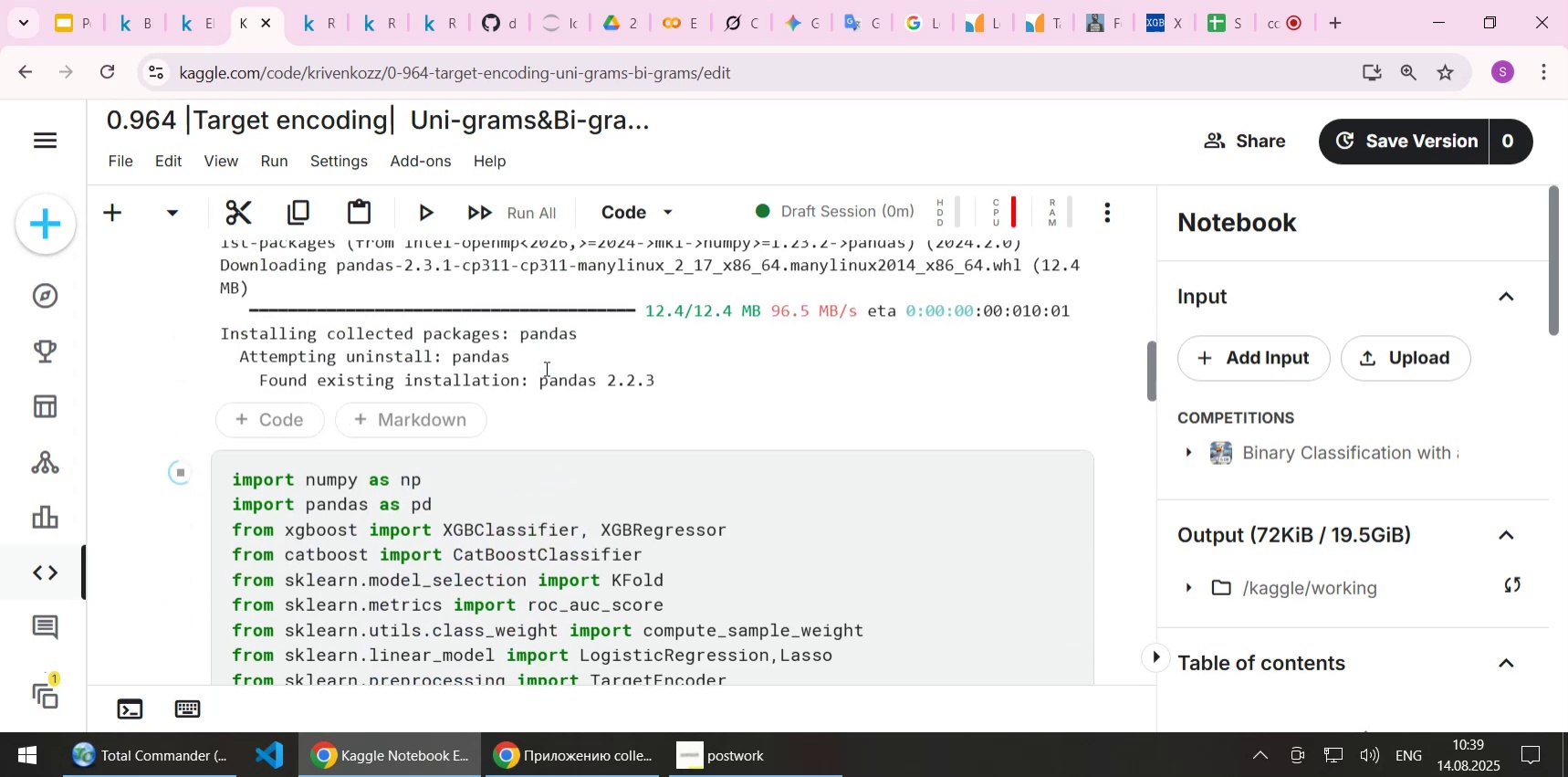 
scroll: coordinate [545, 370], scroll_direction: down, amount: 3.0
 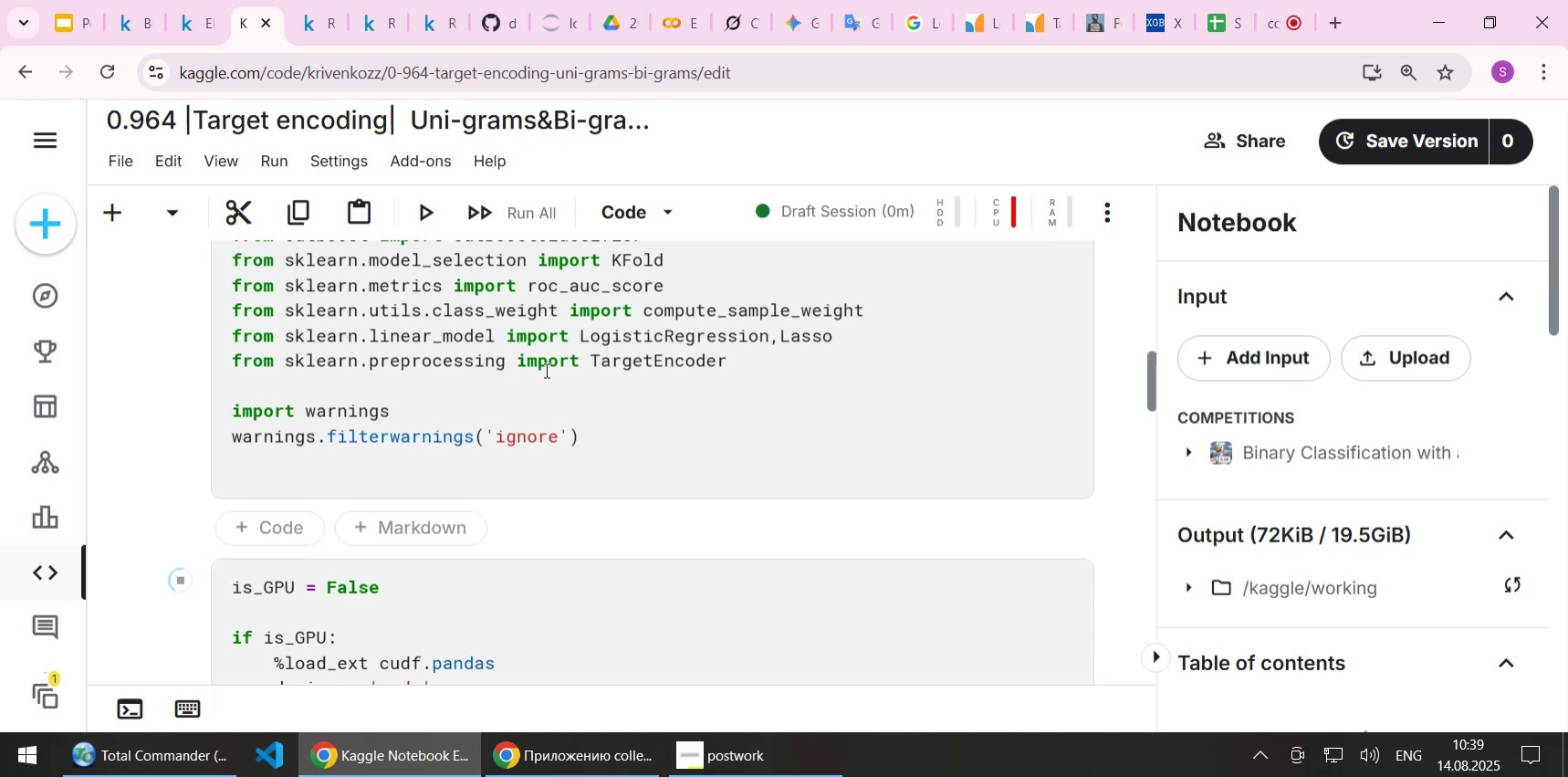 
scroll: coordinate [544, 372], scroll_direction: up, amount: 2.0
 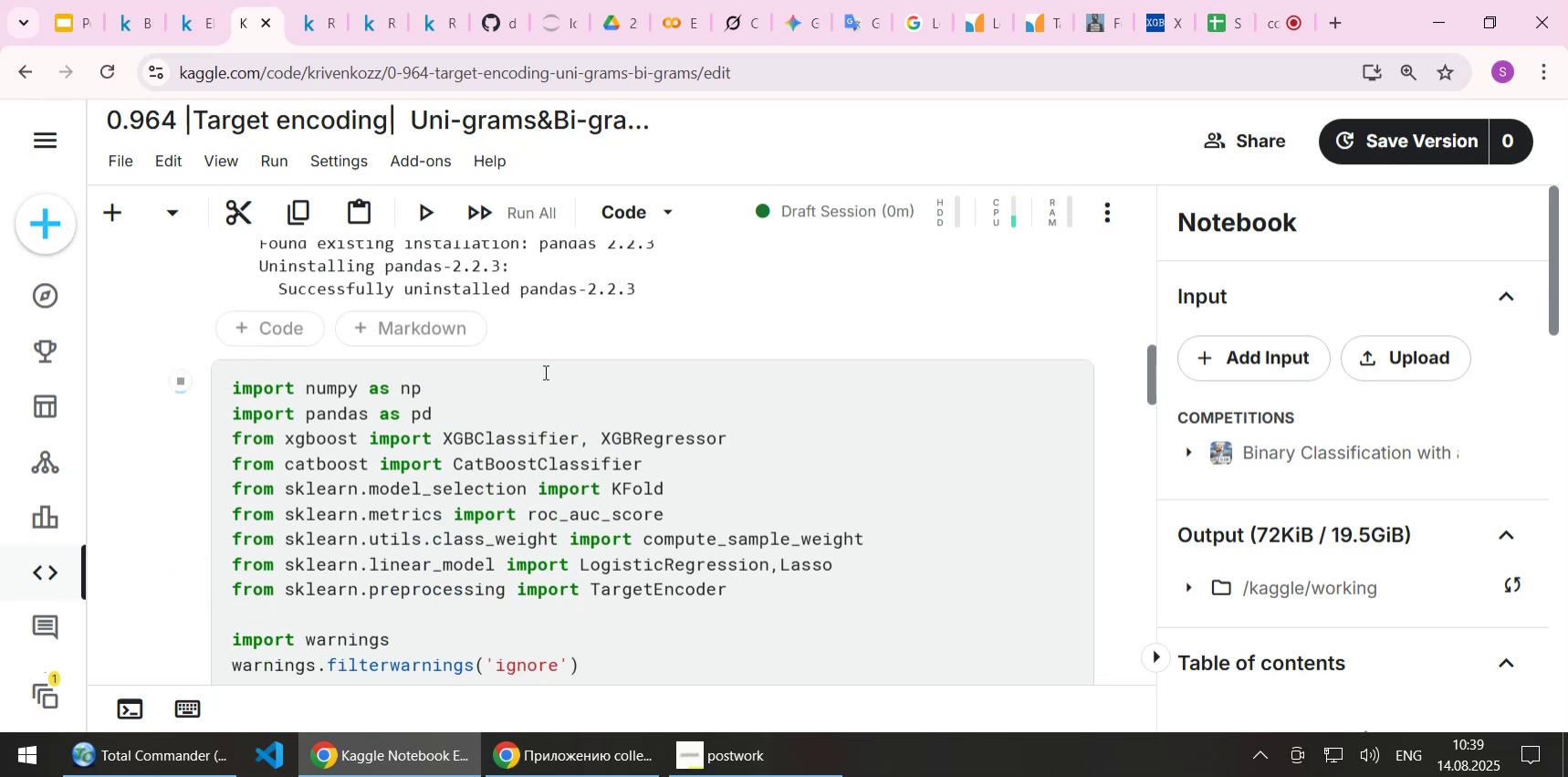 
scroll: coordinate [544, 372], scroll_direction: down, amount: 1.0
 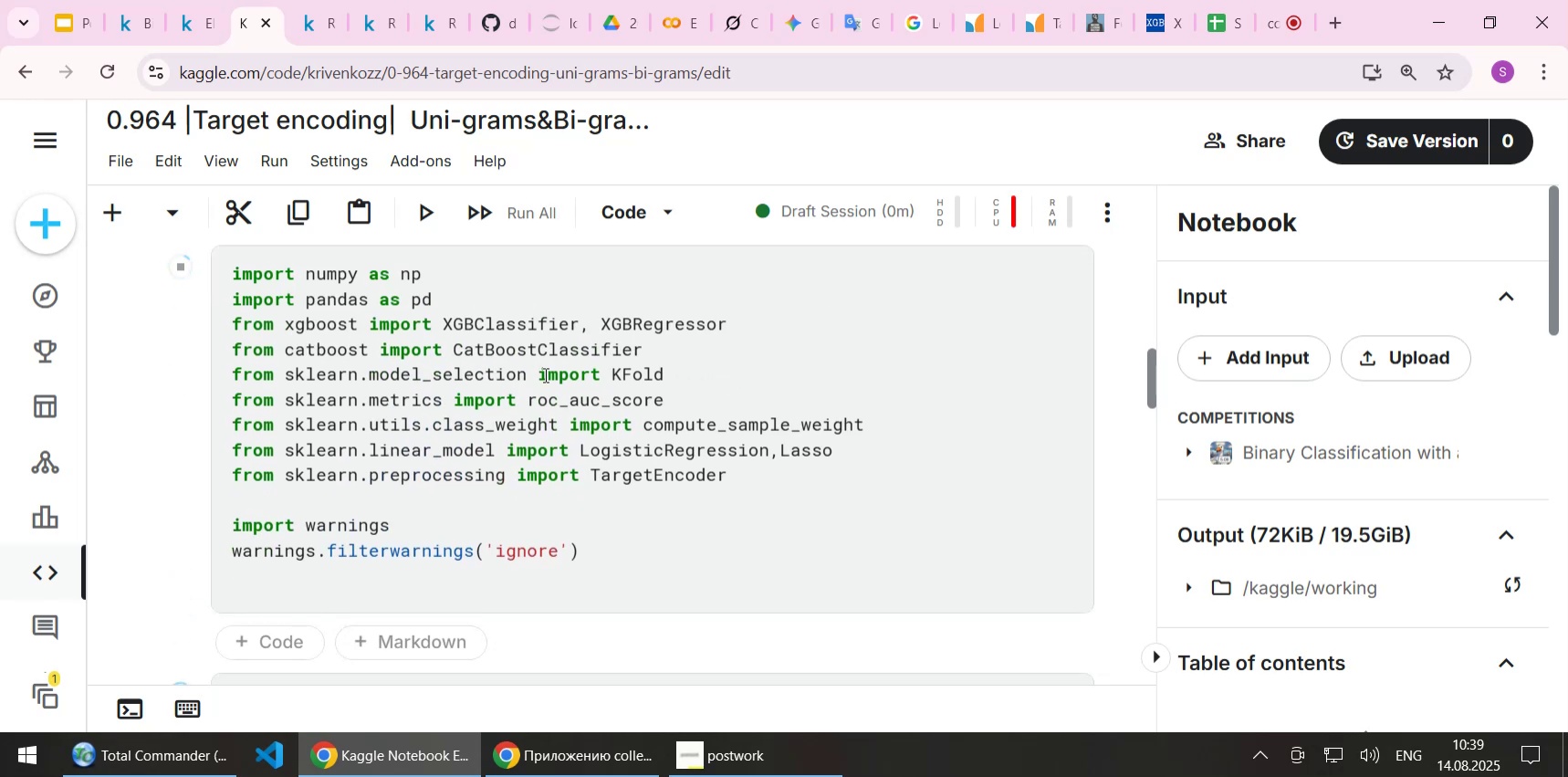 
wait(8.67)
 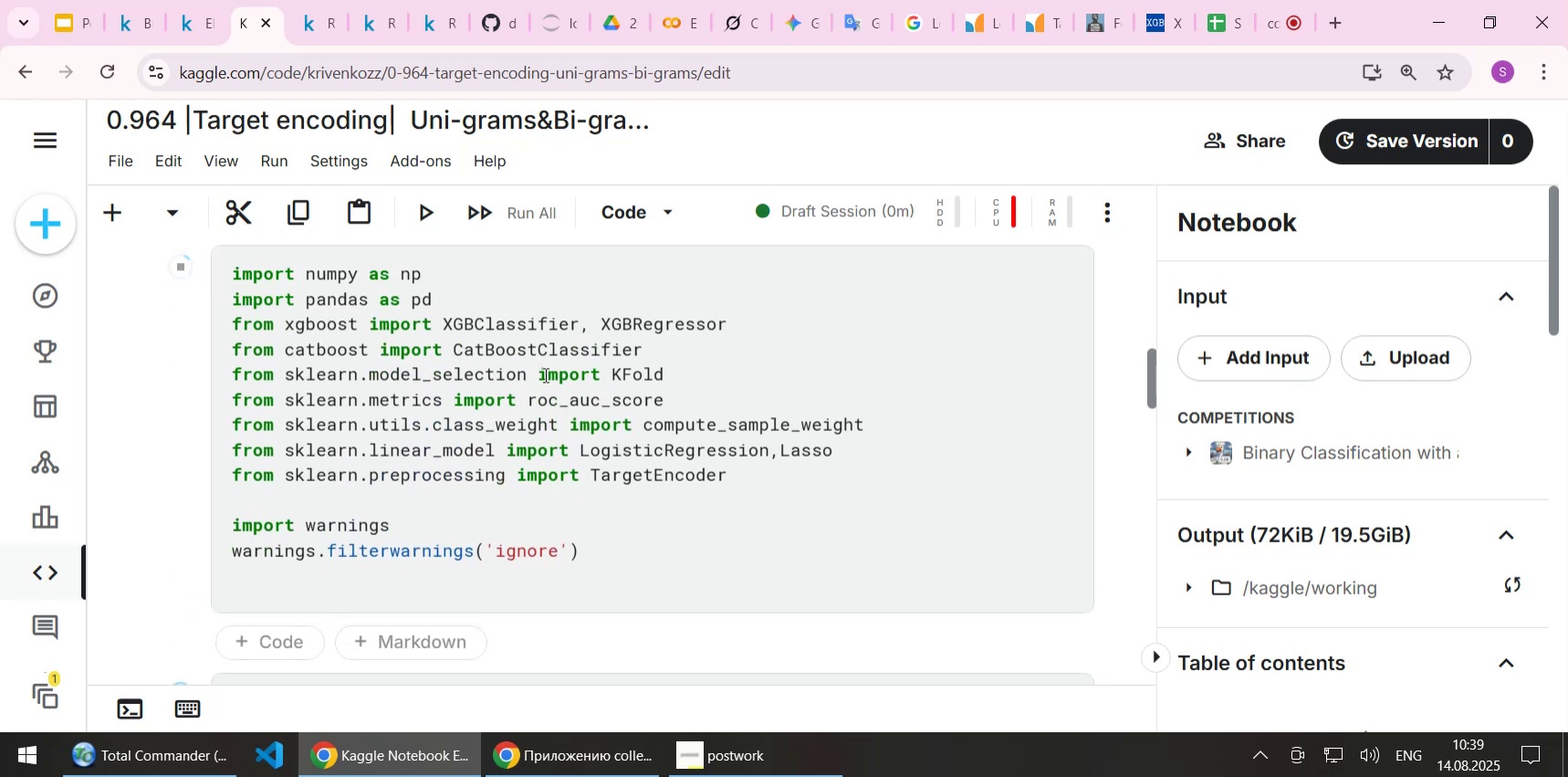 
scroll: coordinate [543, 376], scroll_direction: down, amount: 31.0
 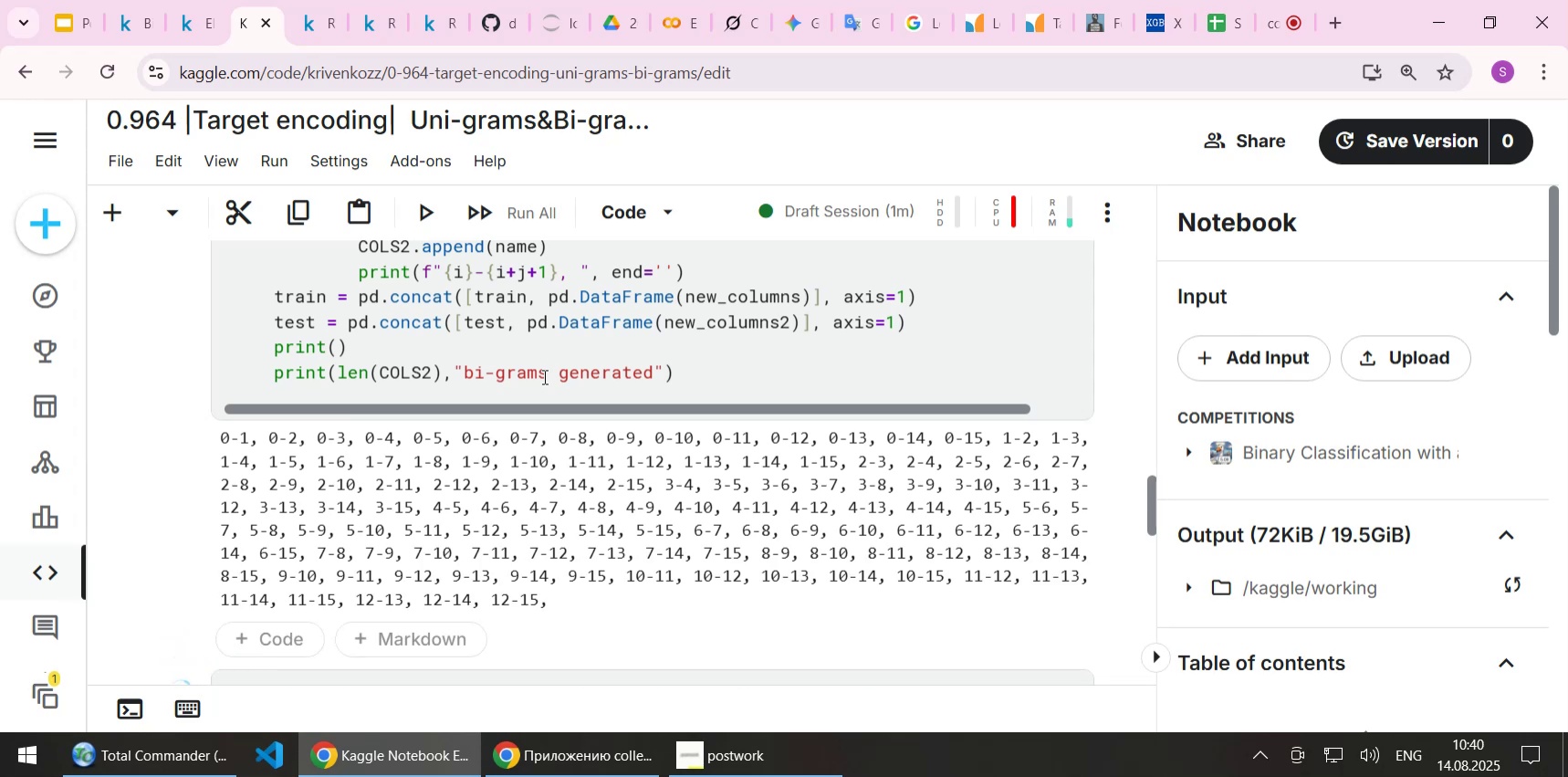 
wait(29.72)
 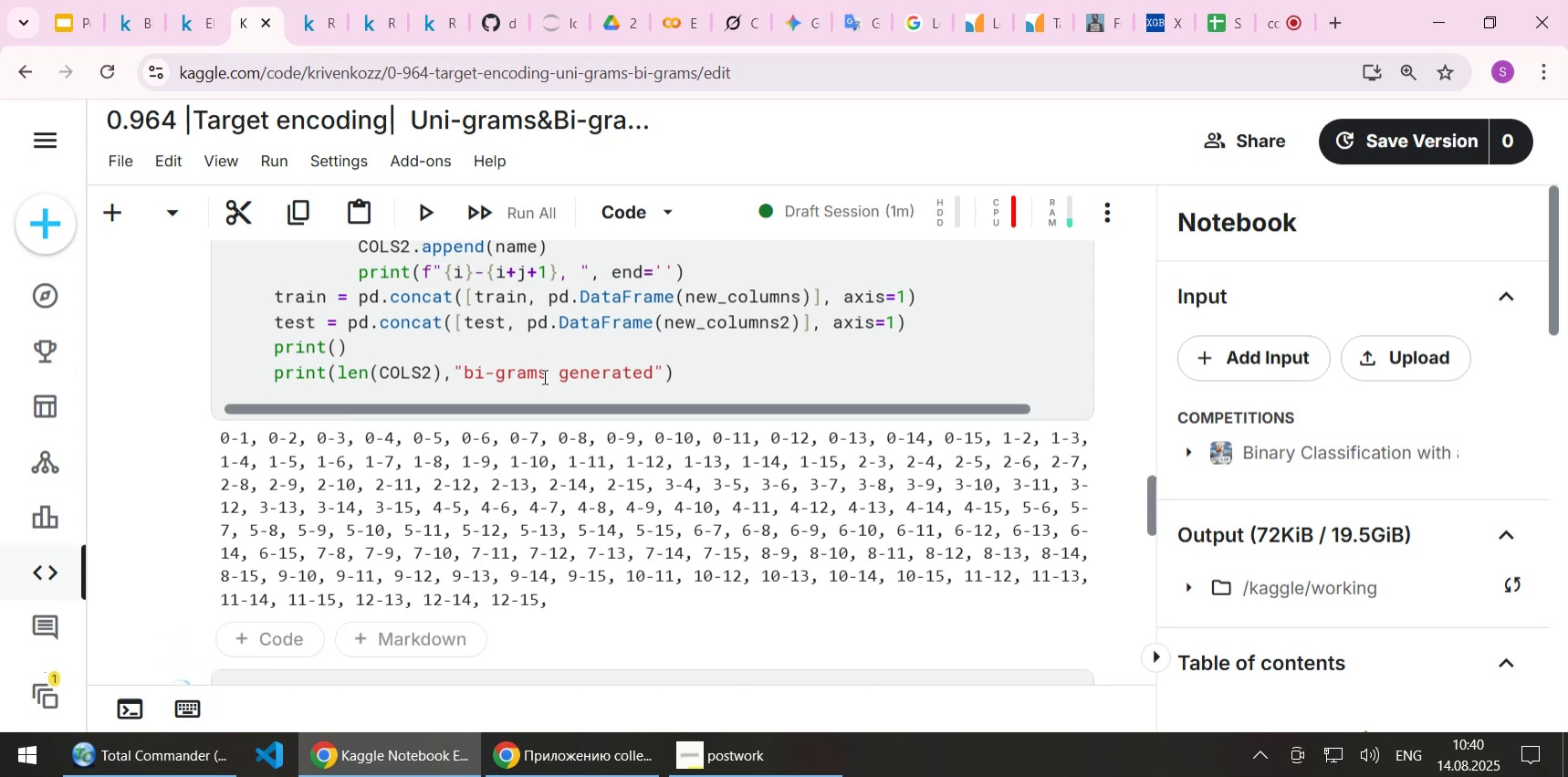 
scroll: coordinate [539, 384], scroll_direction: down, amount: 3.0
 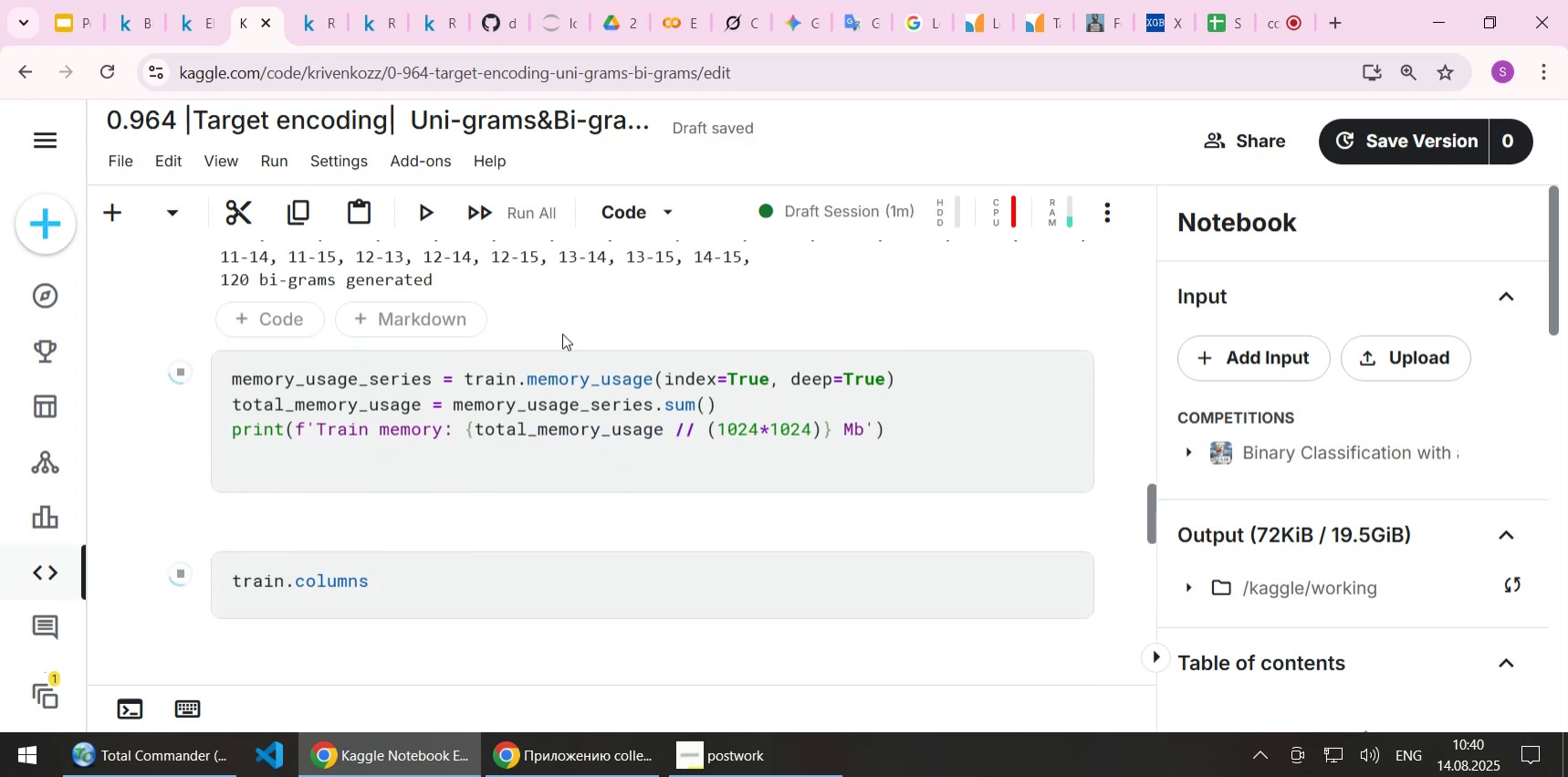 
wait(11.36)
 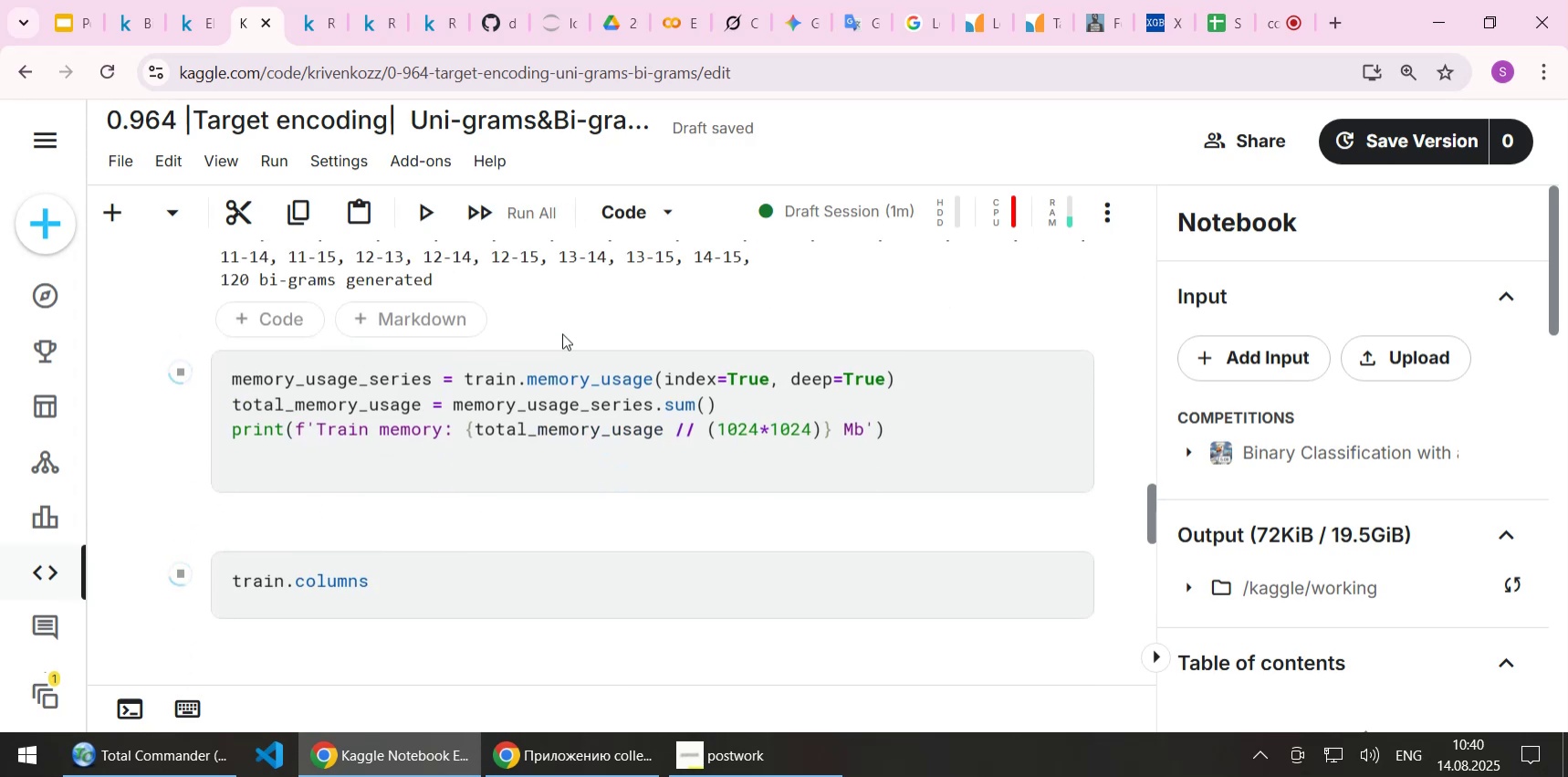 
scroll: coordinate [561, 344], scroll_direction: down, amount: 1.0
 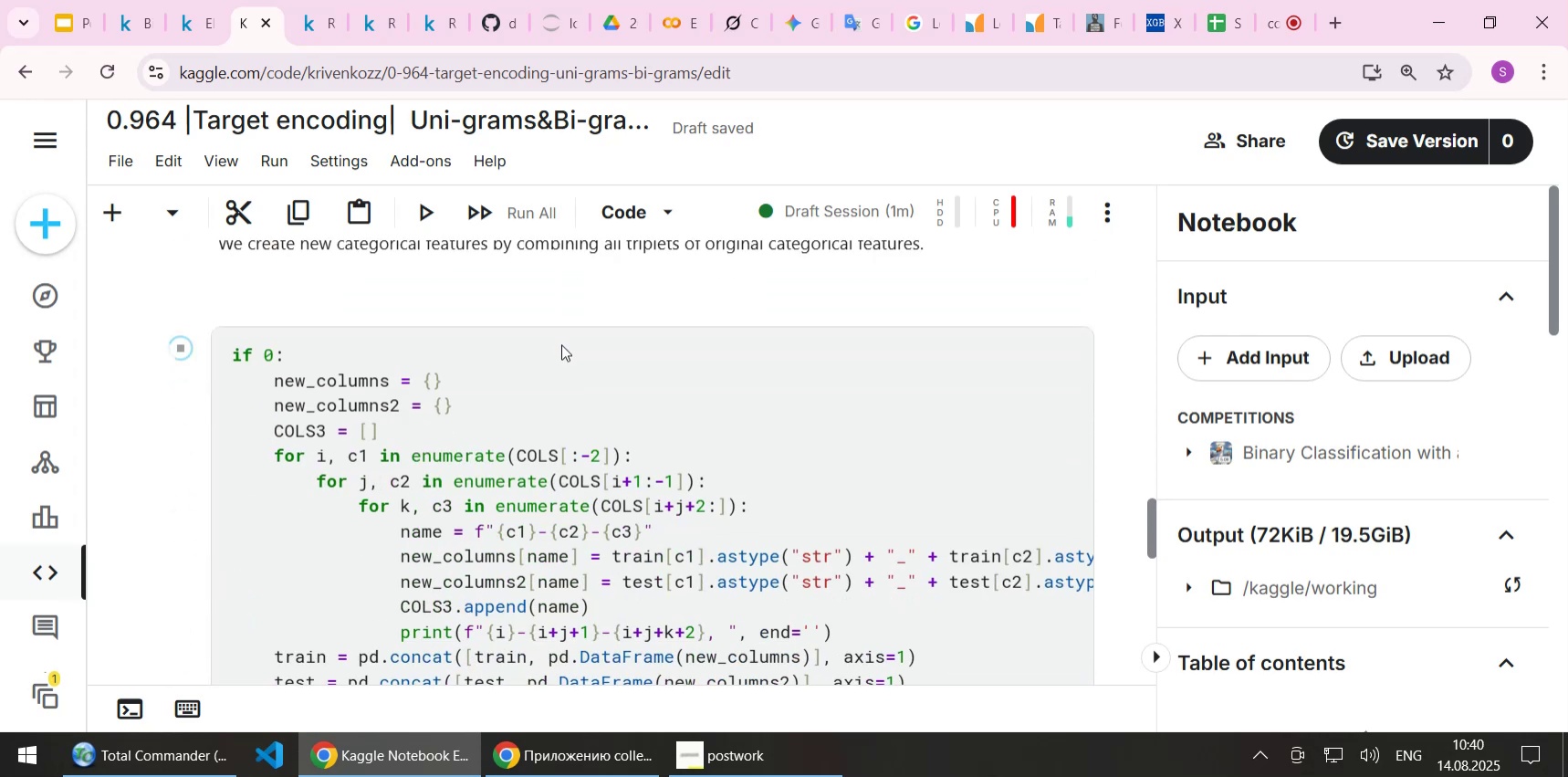 
scroll: coordinate [561, 344], scroll_direction: up, amount: 2.0
 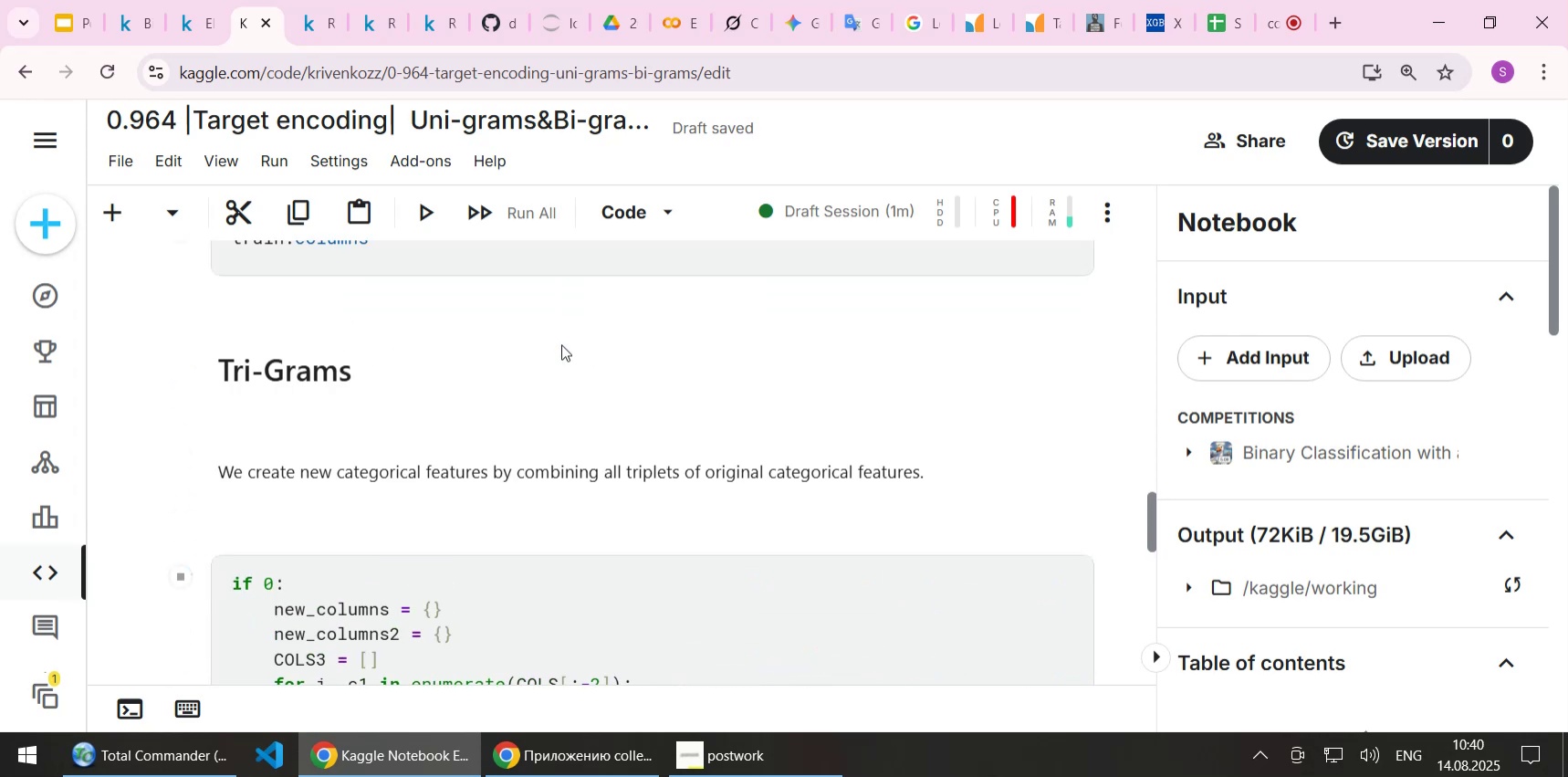 
scroll: coordinate [722, 263], scroll_direction: down, amount: 12.0
 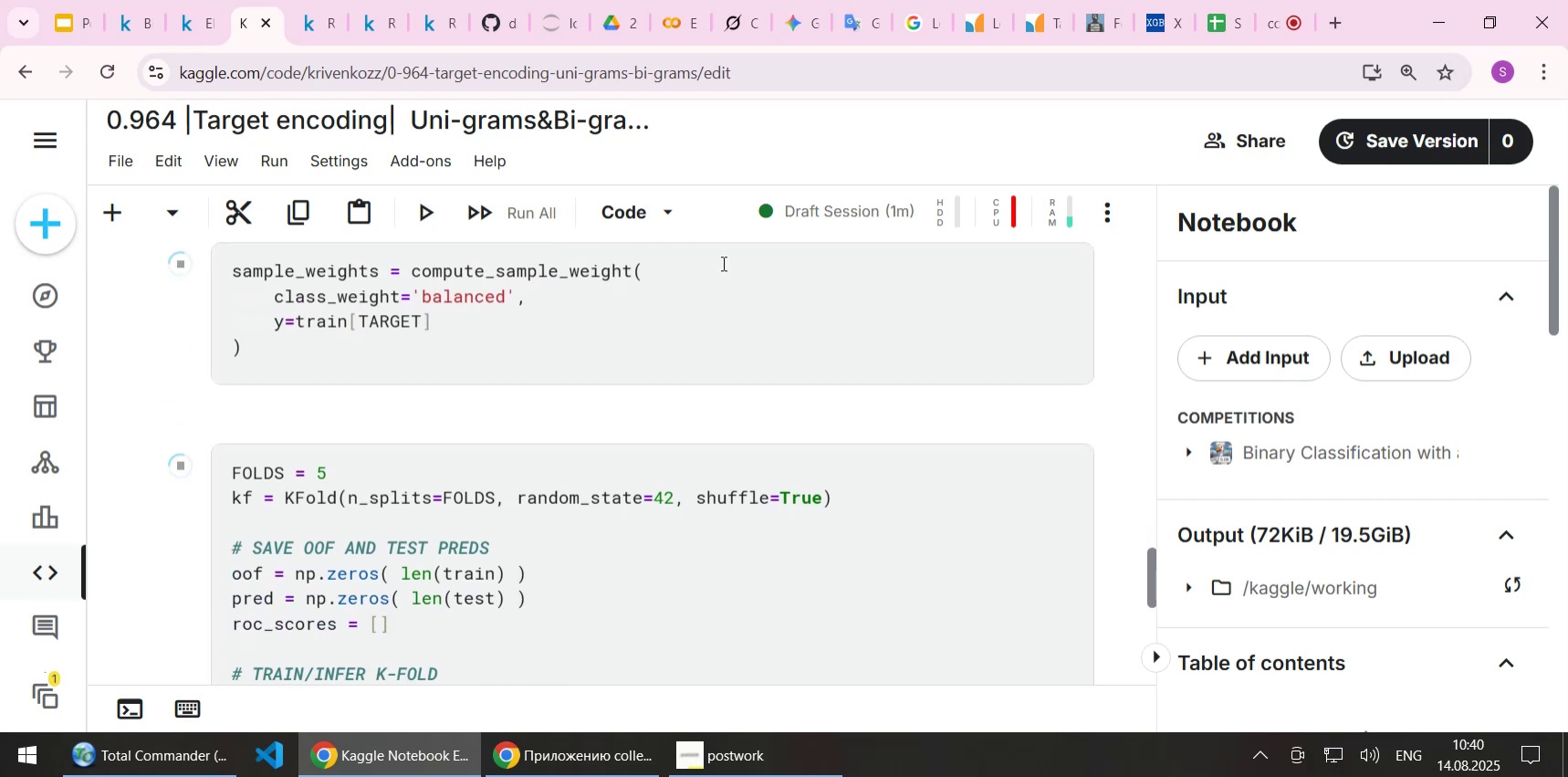 
scroll: coordinate [722, 263], scroll_direction: up, amount: 2.0
 